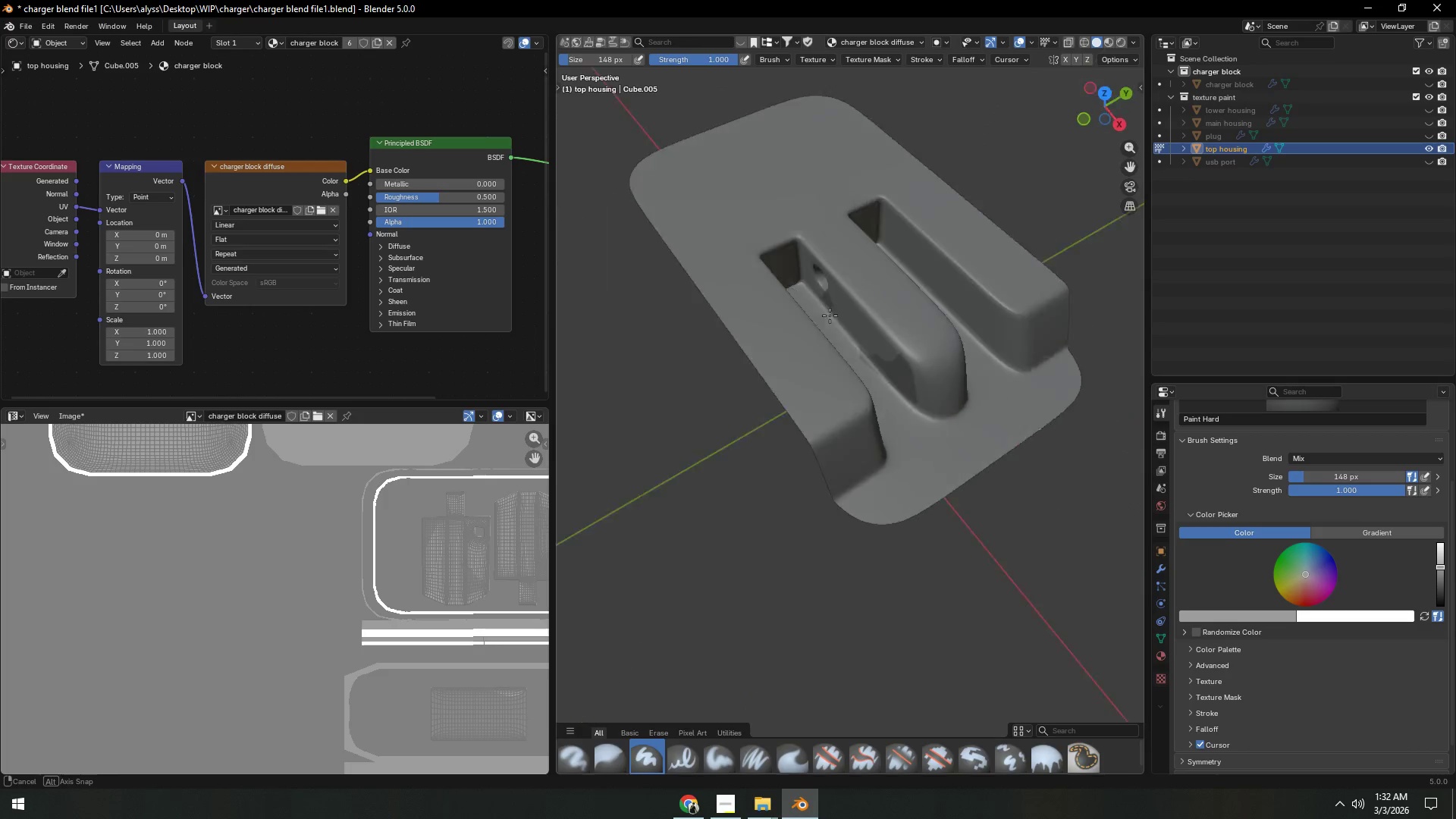 
key(Shift+ShiftLeft)
 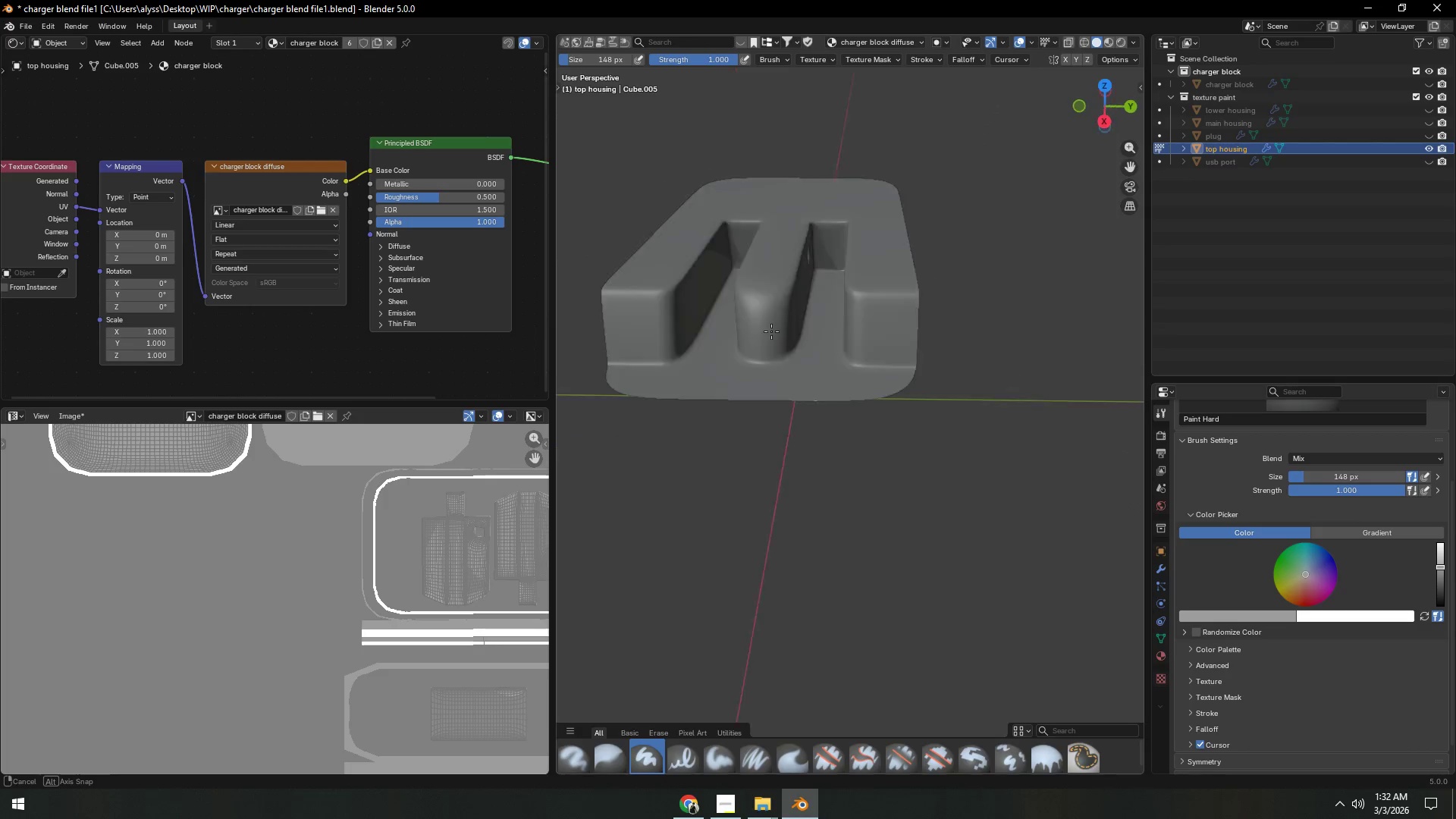 
hold_key(key=ShiftLeft, duration=0.45)
 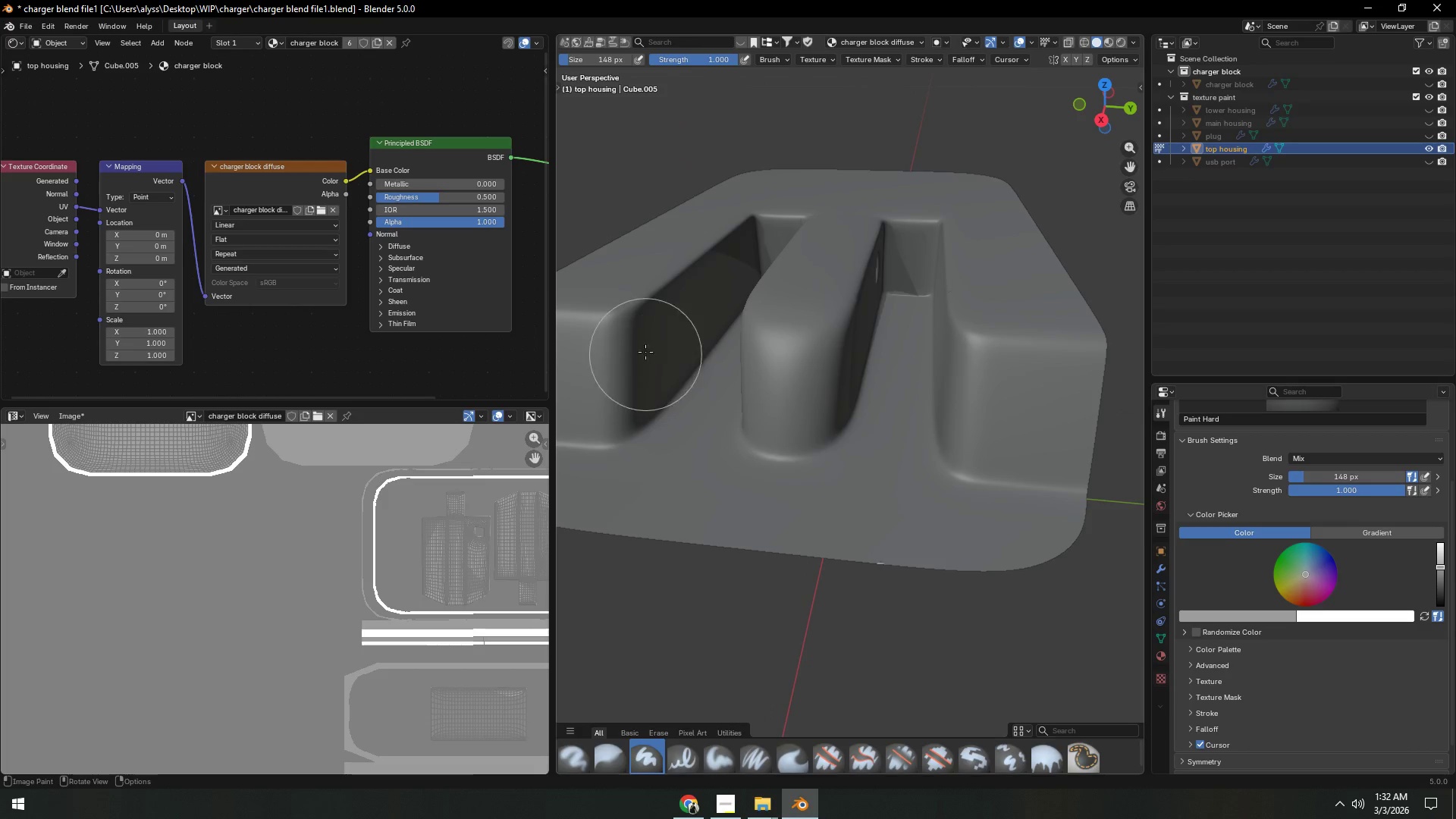 
scroll: coordinate [758, 328], scroll_direction: up, amount: 2.0
 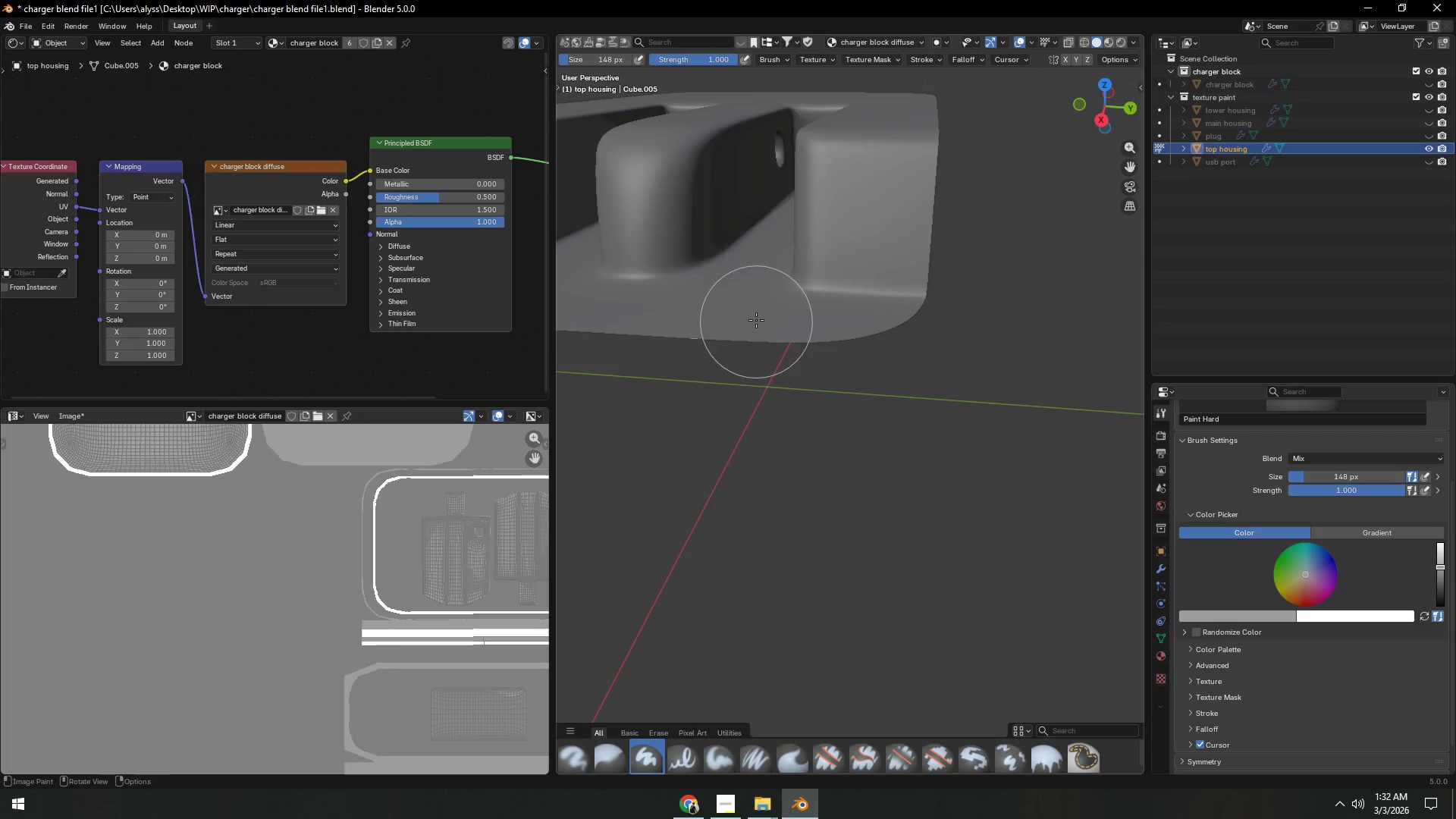 
left_click_drag(start_coordinate=[645, 347], to_coordinate=[648, 336])
 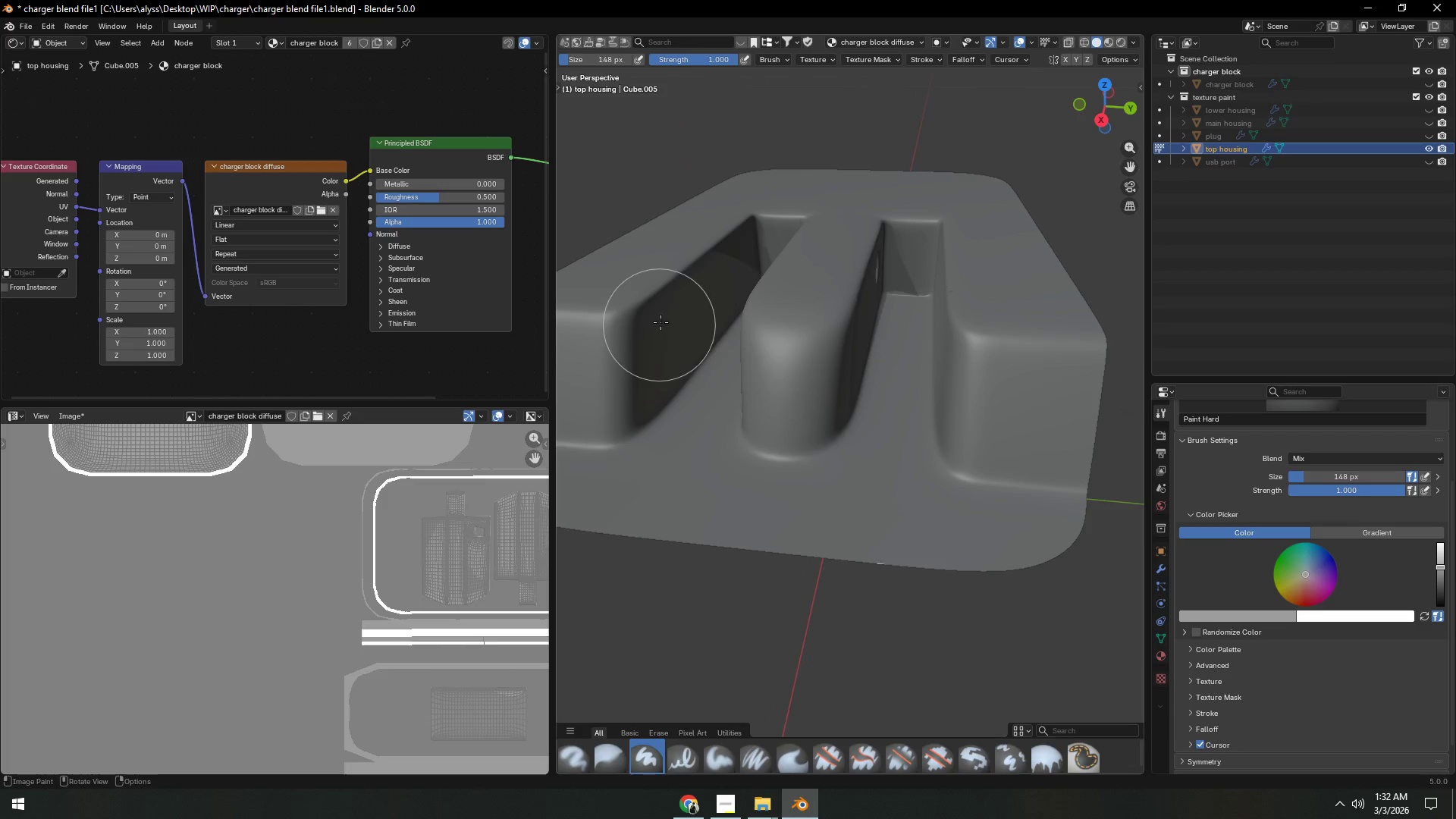 
left_click_drag(start_coordinate=[668, 314], to_coordinate=[691, 278])
 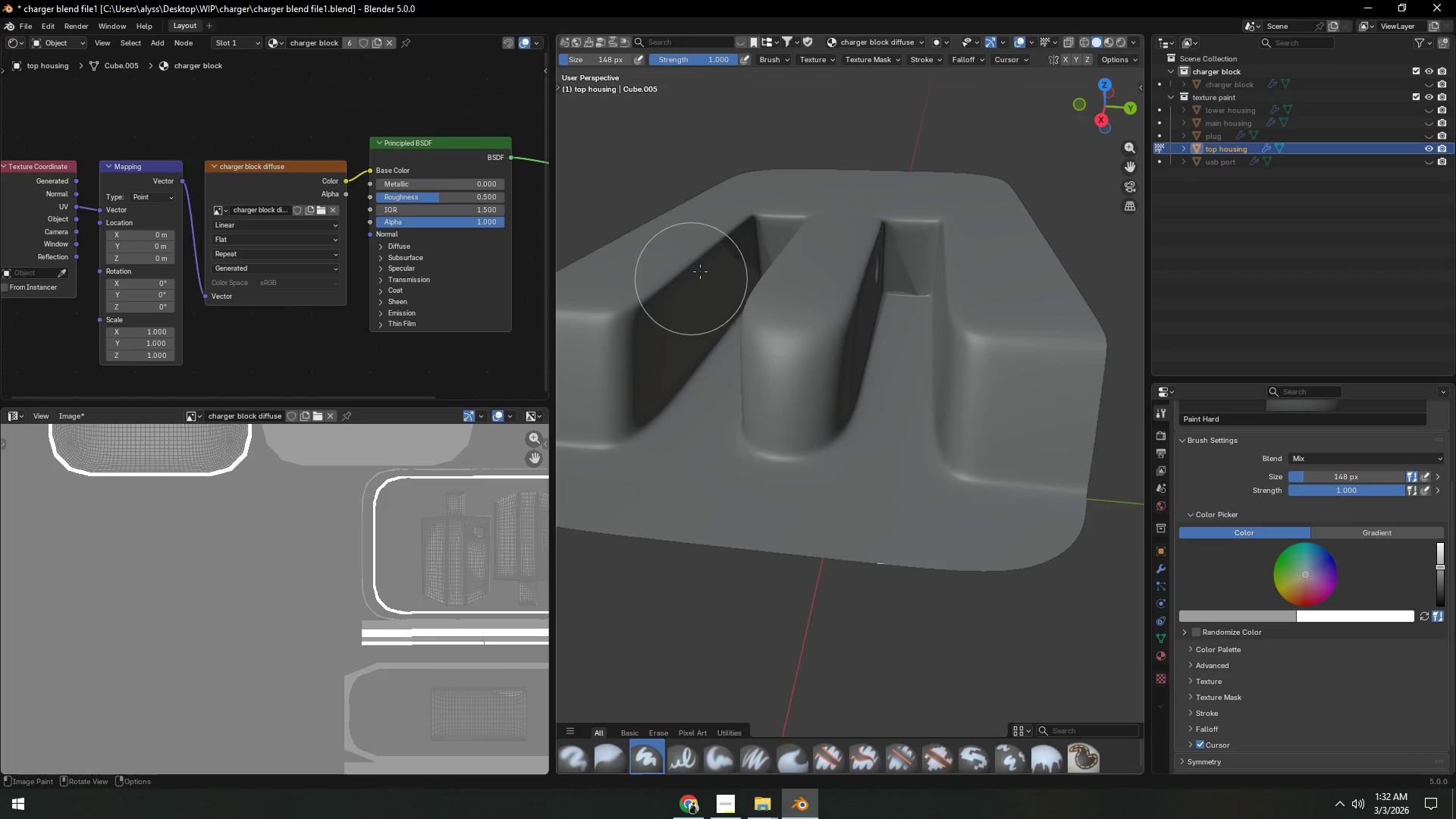 
left_click_drag(start_coordinate=[711, 262], to_coordinate=[720, 253])
 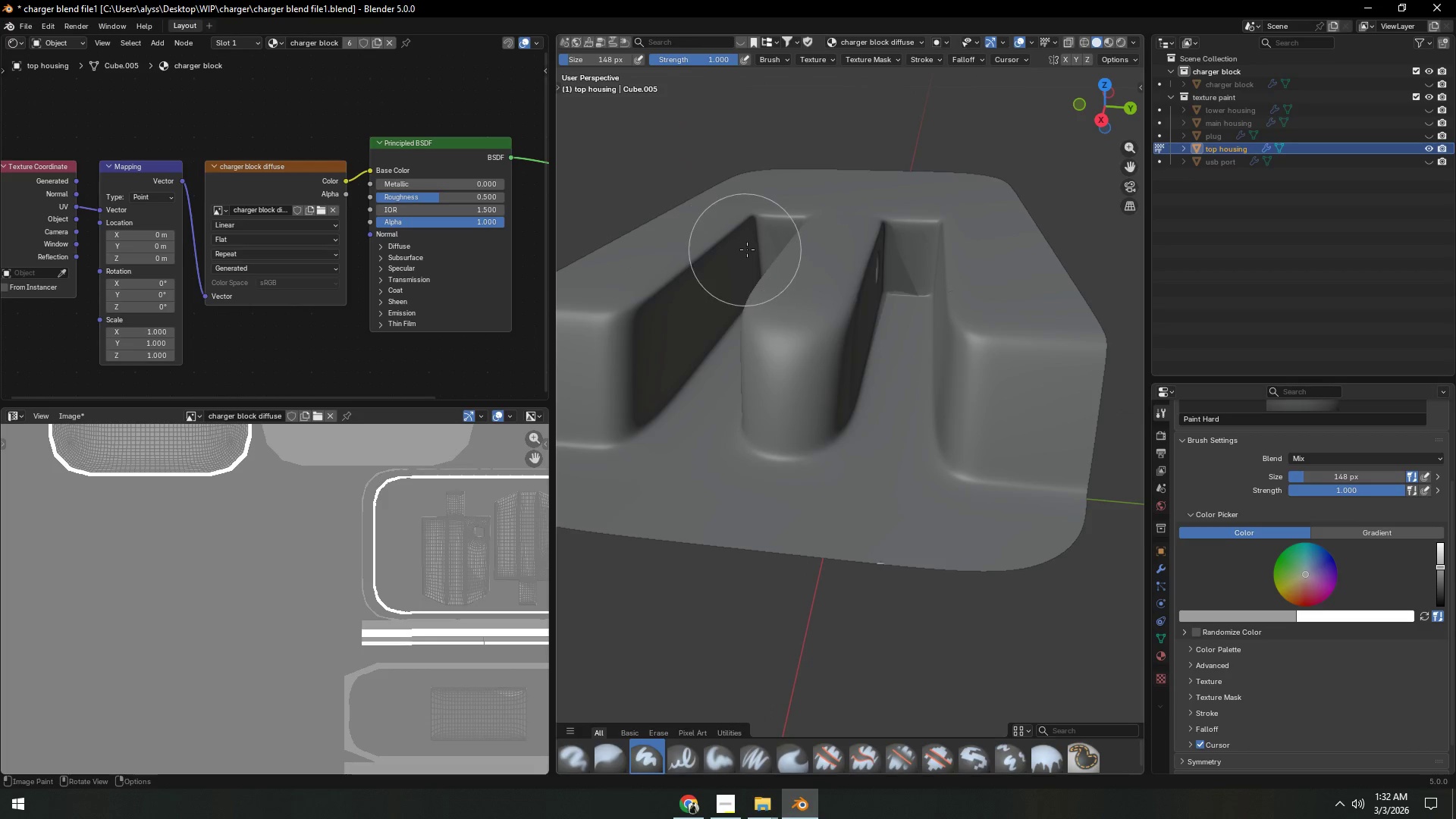 
left_click_drag(start_coordinate=[747, 255], to_coordinate=[791, 265])
 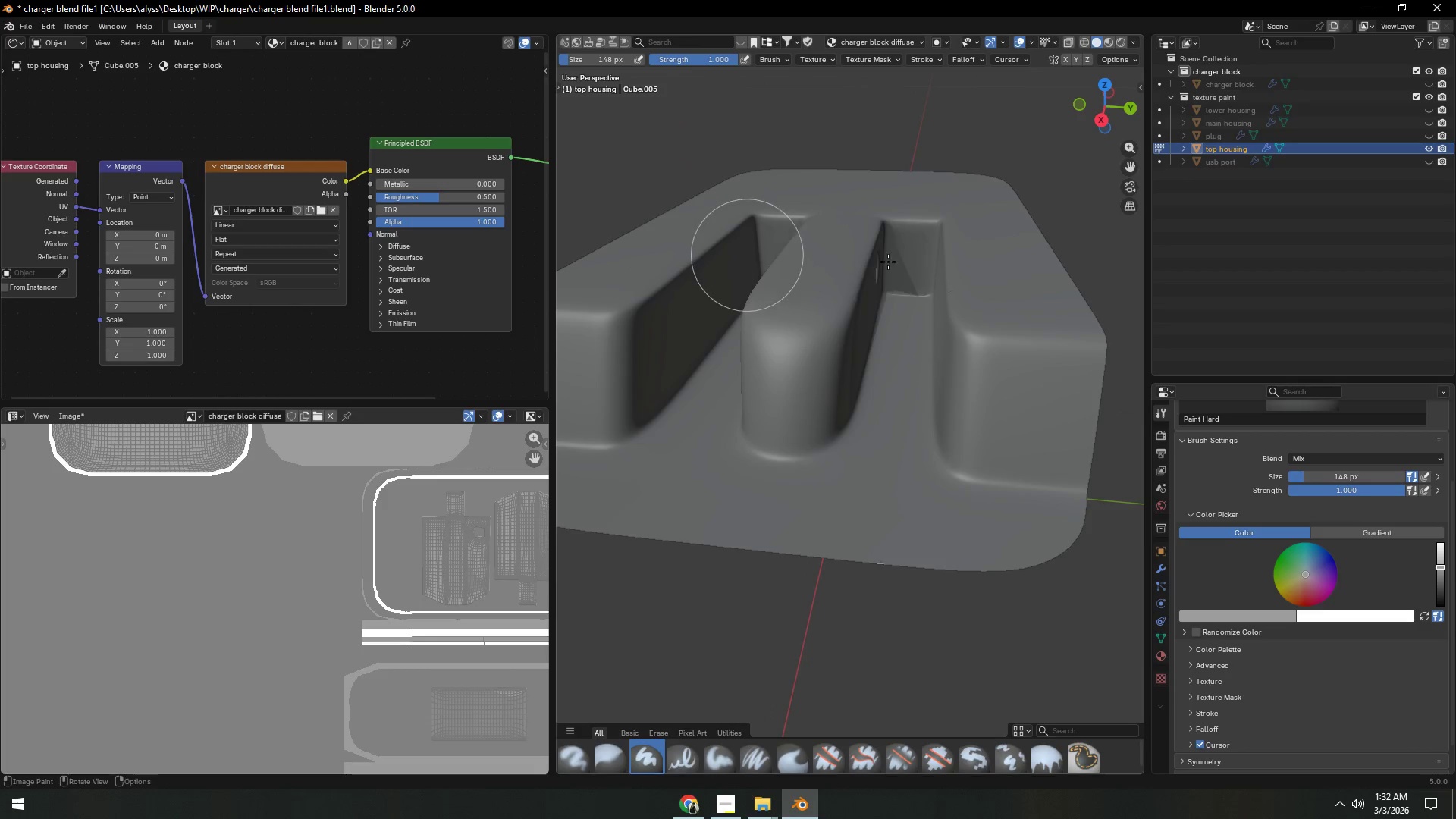 
left_click_drag(start_coordinate=[935, 260], to_coordinate=[930, 260])
 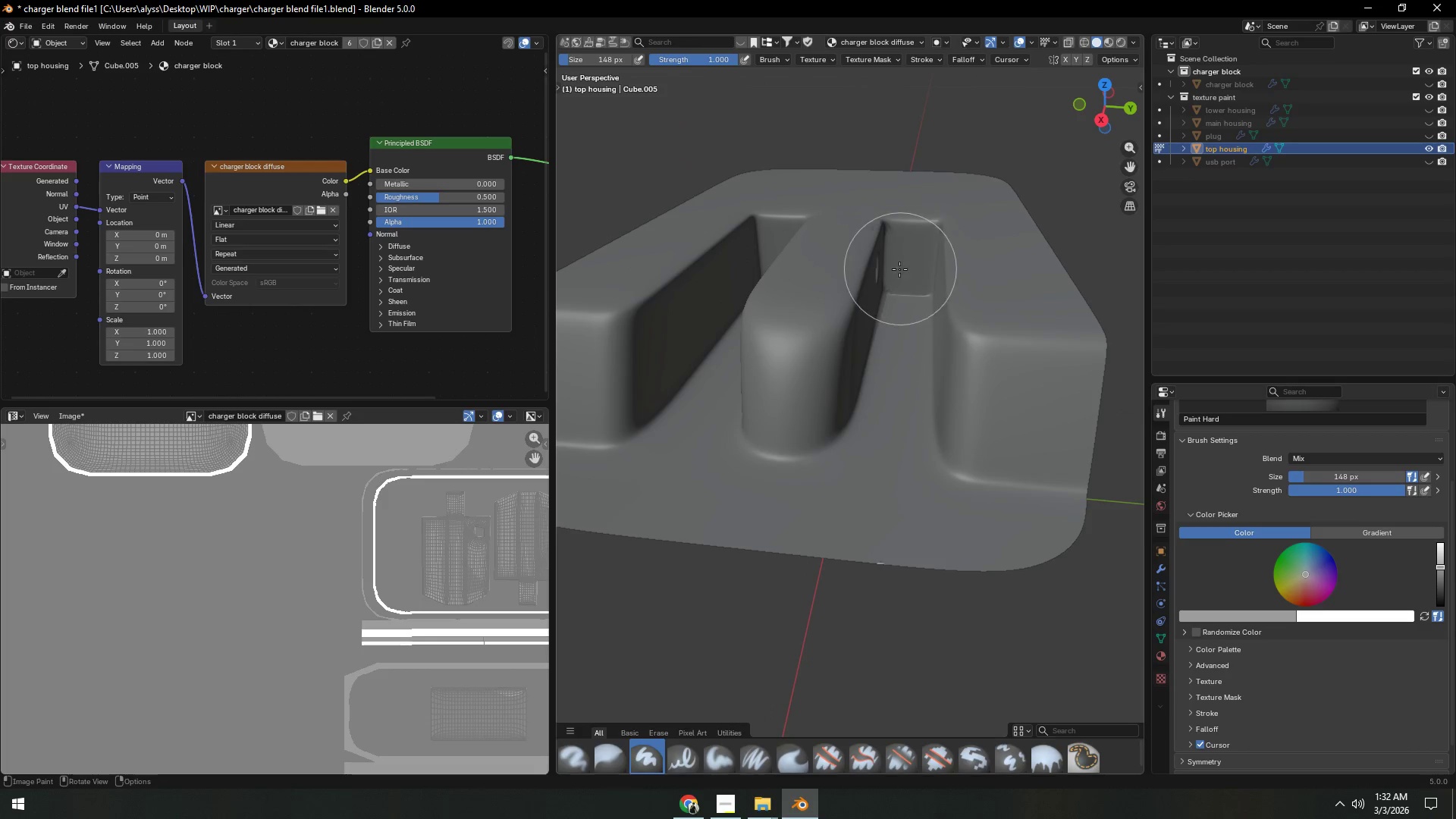 
left_click_drag(start_coordinate=[895, 280], to_coordinate=[888, 297])
 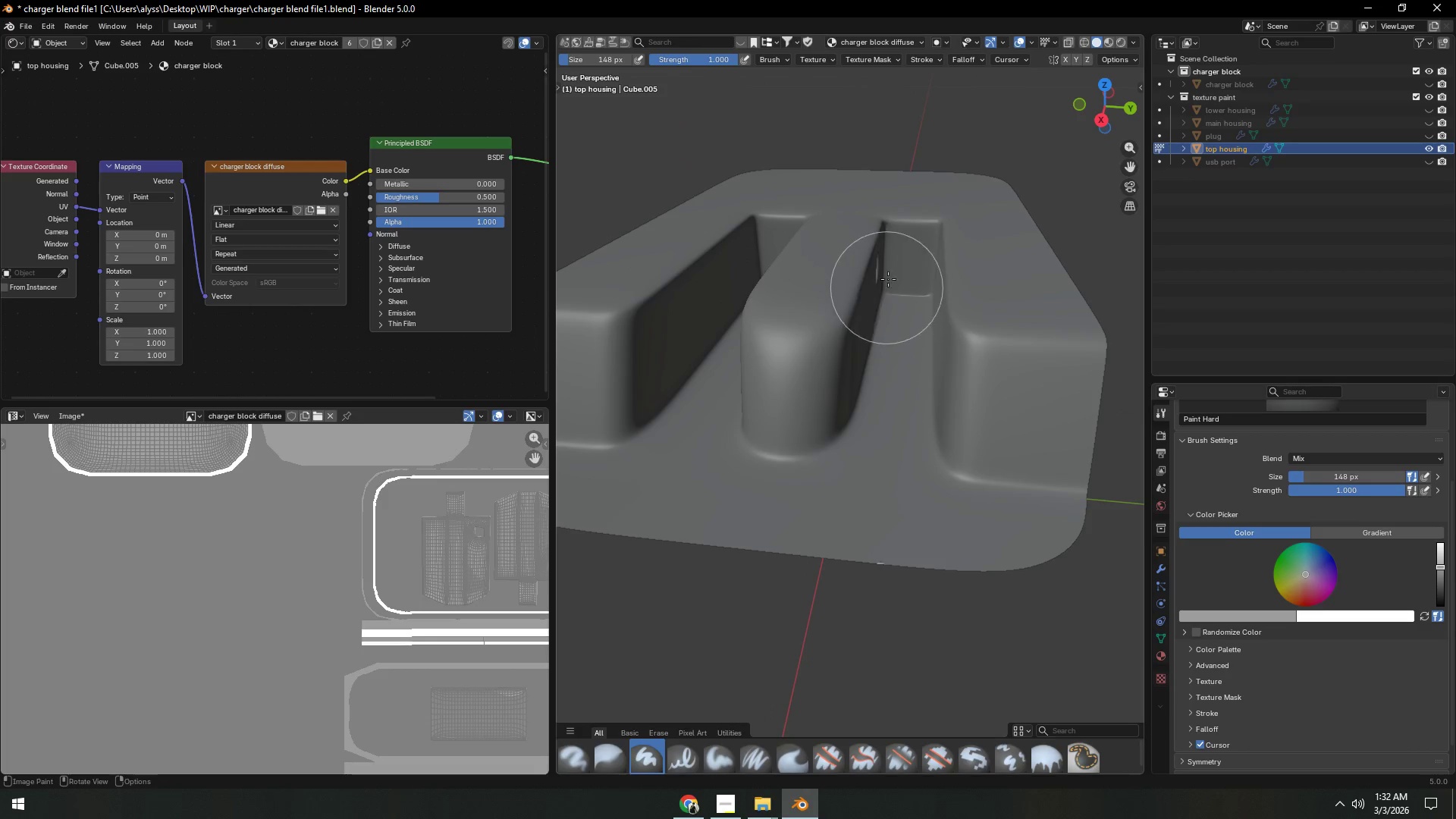 
left_click_drag(start_coordinate=[890, 266], to_coordinate=[897, 216])
 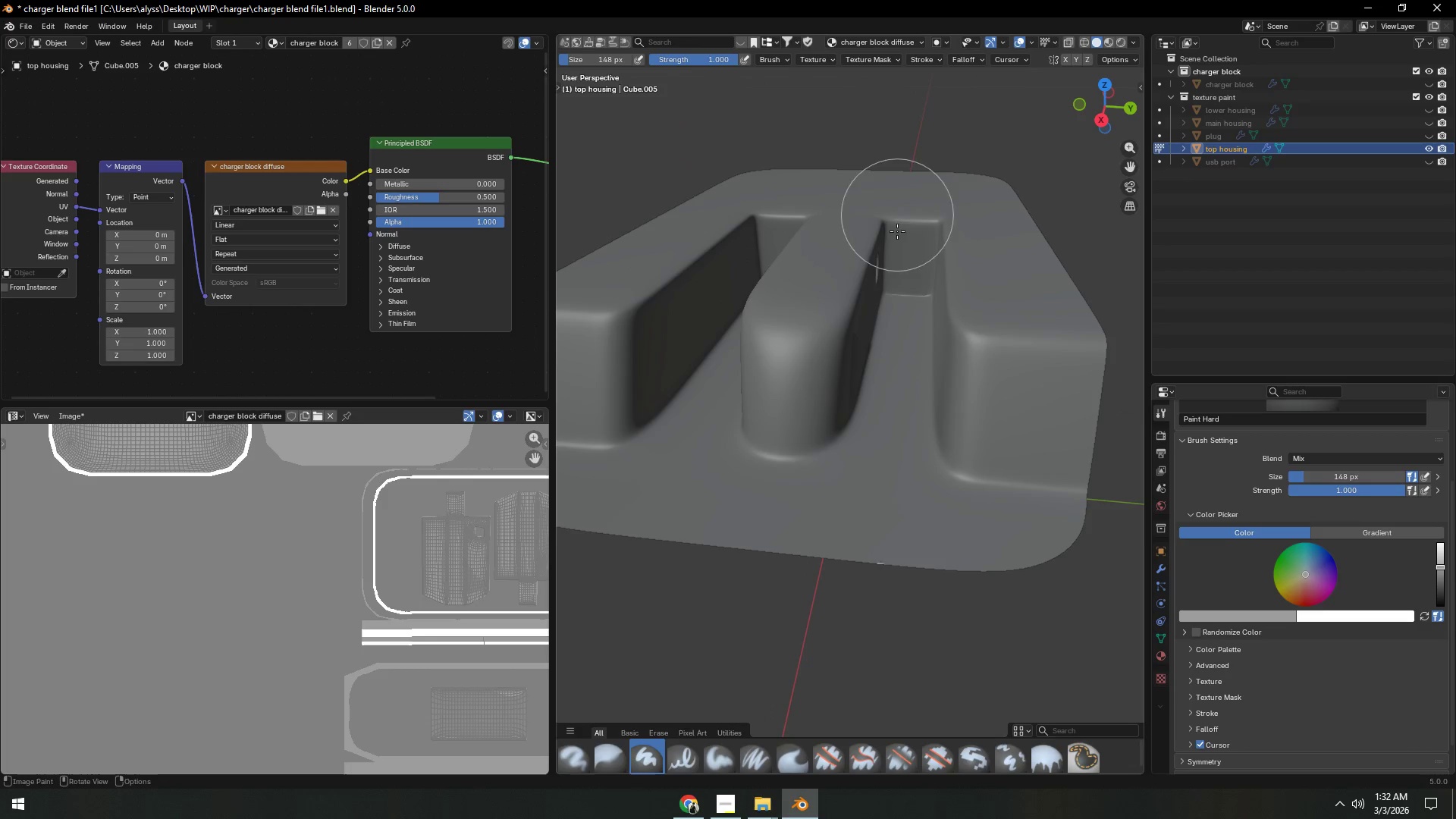 
left_click_drag(start_coordinate=[896, 243], to_coordinate=[890, 265])
 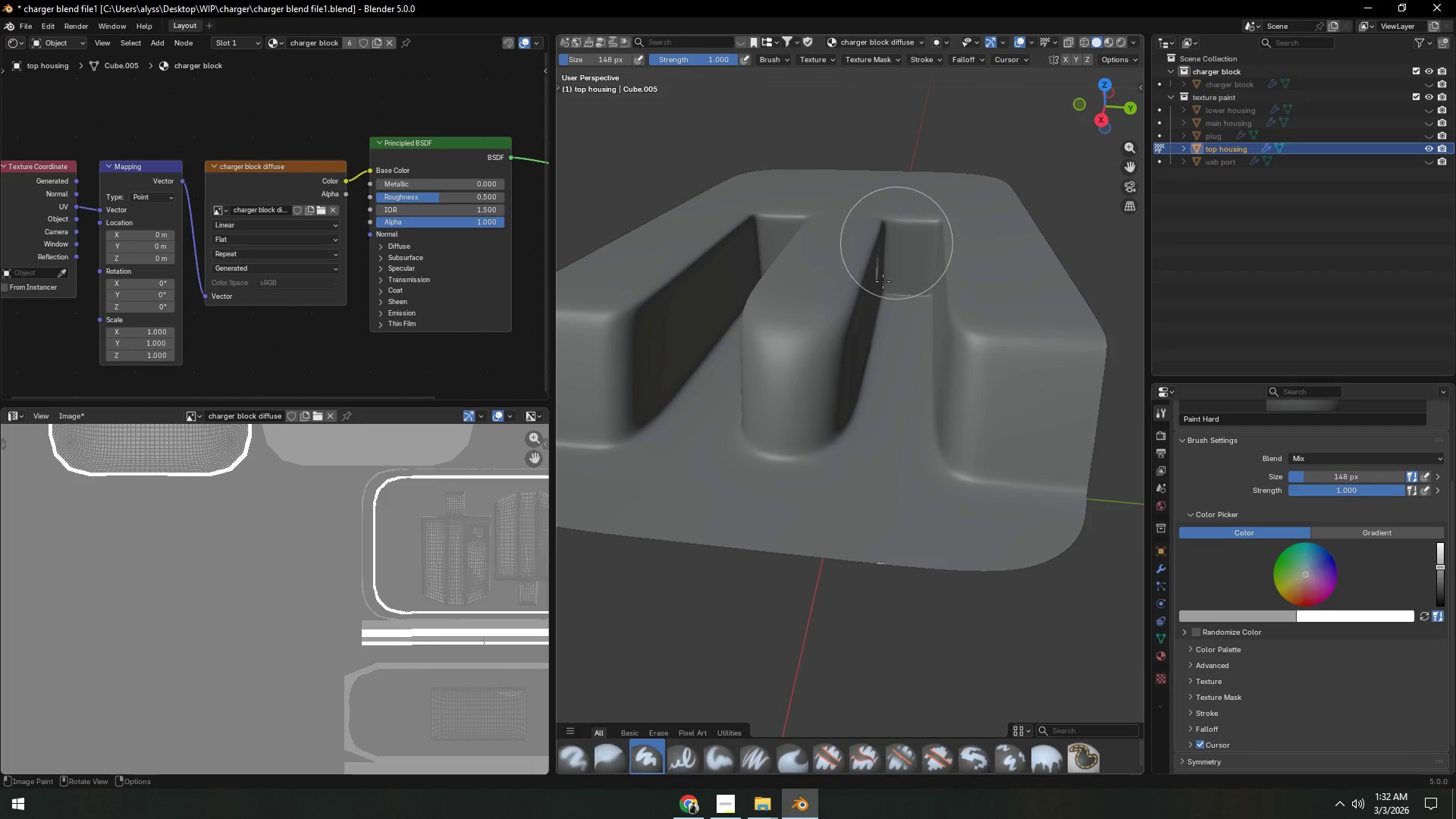 
left_click_drag(start_coordinate=[872, 318], to_coordinate=[862, 361])
 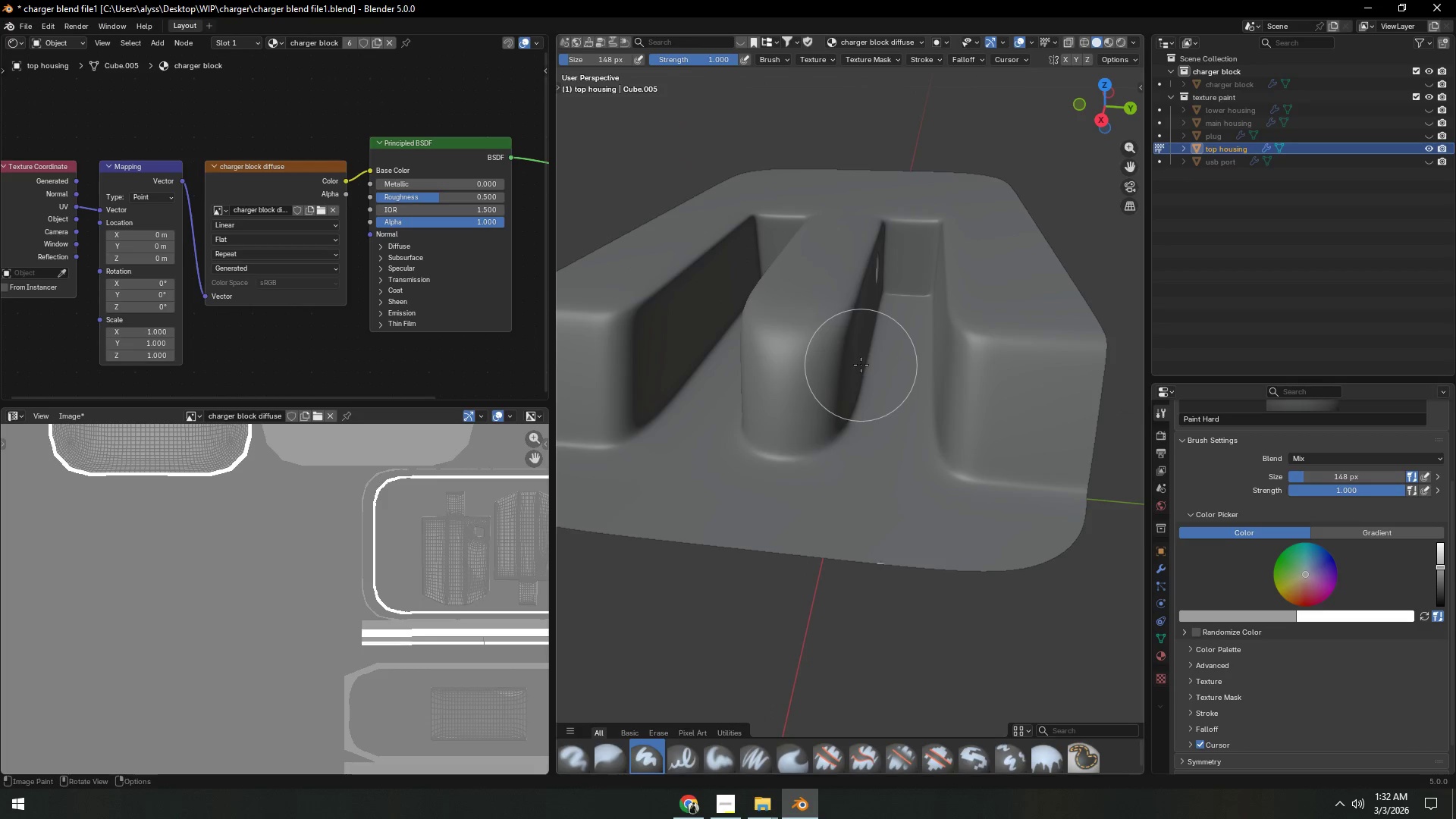 
left_click_drag(start_coordinate=[863, 362], to_coordinate=[858, 365])
 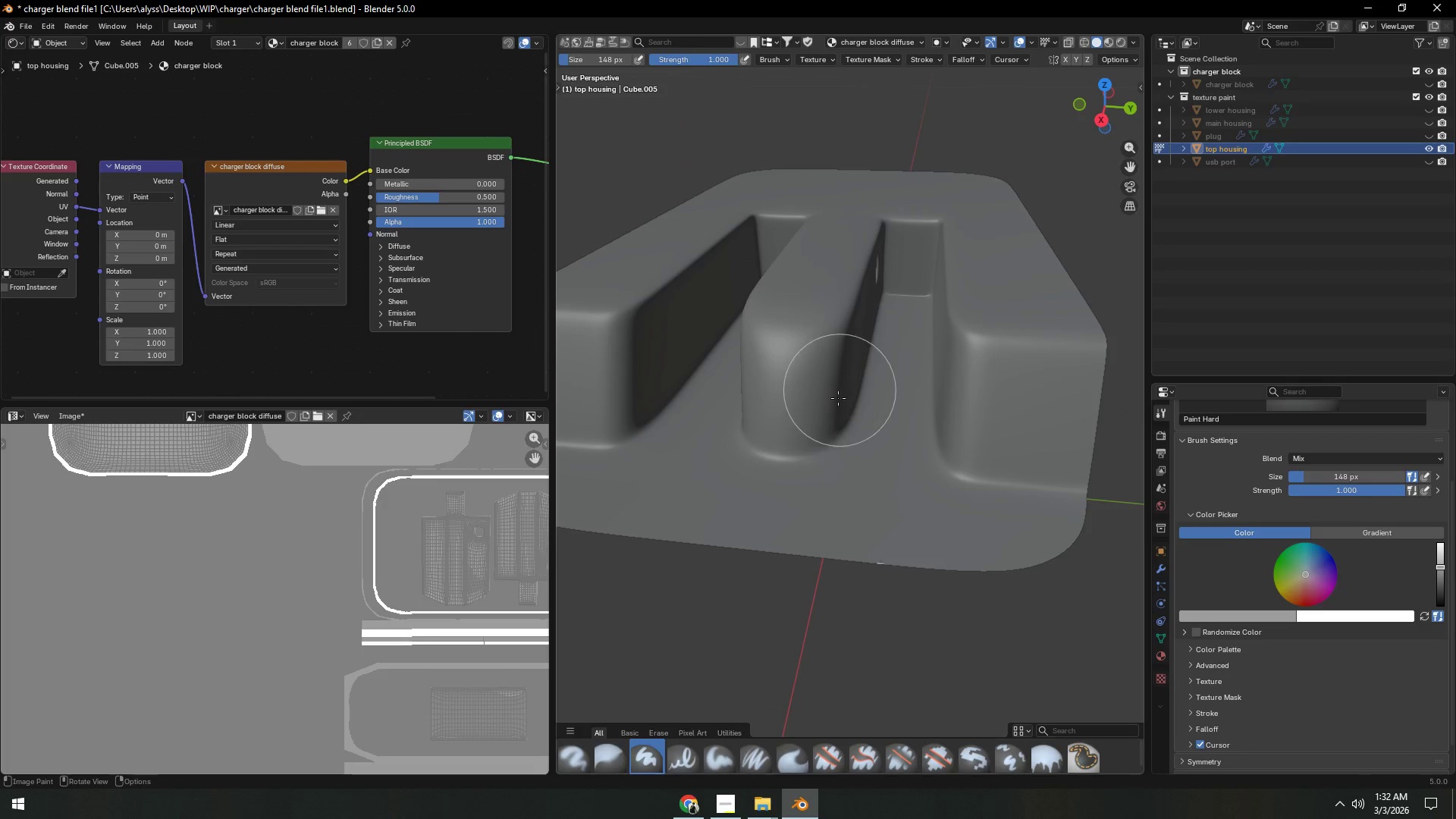 
left_click_drag(start_coordinate=[839, 392], to_coordinate=[856, 431])
 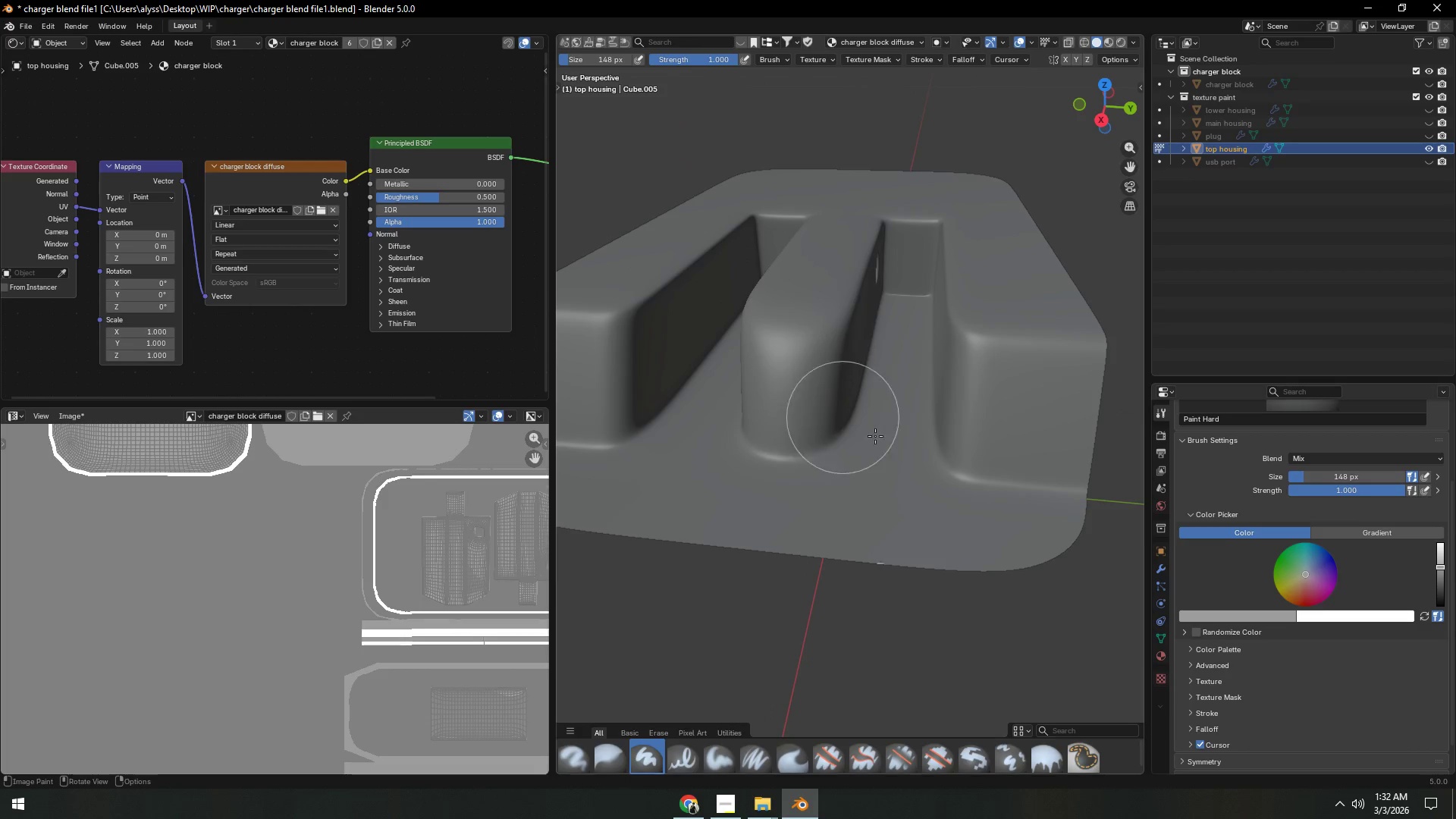 
left_click_drag(start_coordinate=[919, 426], to_coordinate=[937, 401])
 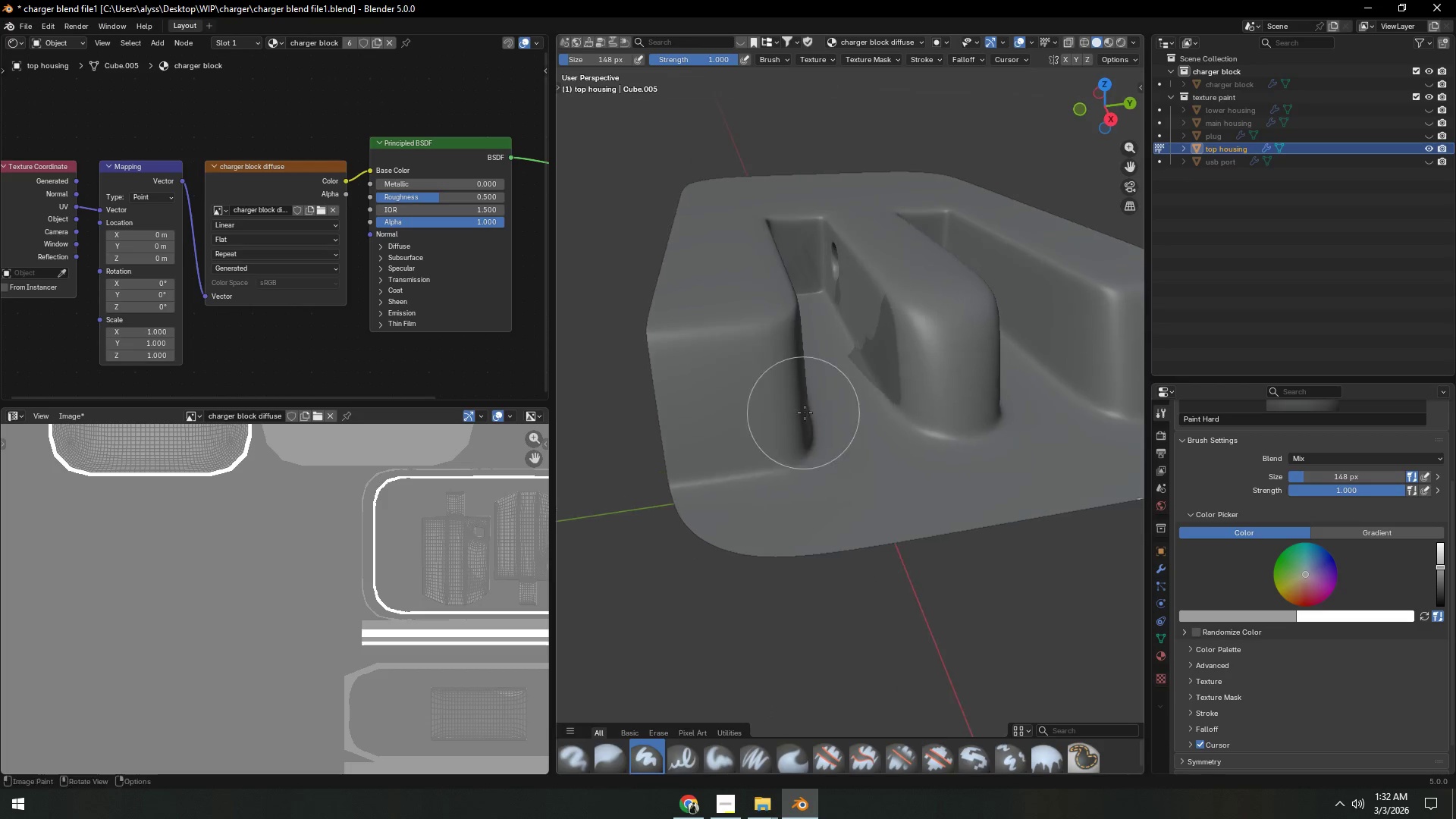 
left_click([864, 366])
 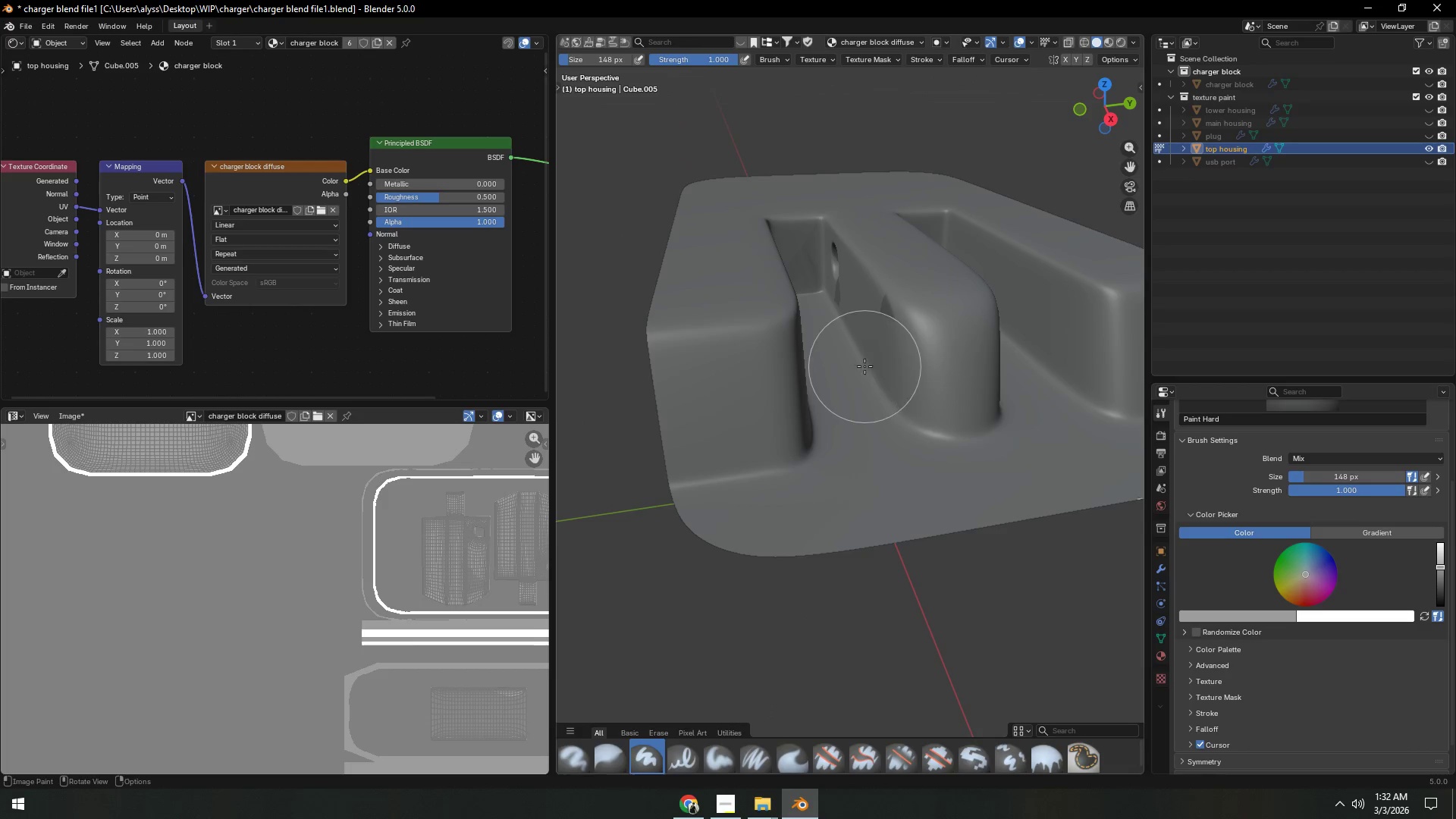 
left_click_drag(start_coordinate=[864, 361], to_coordinate=[862, 350])
 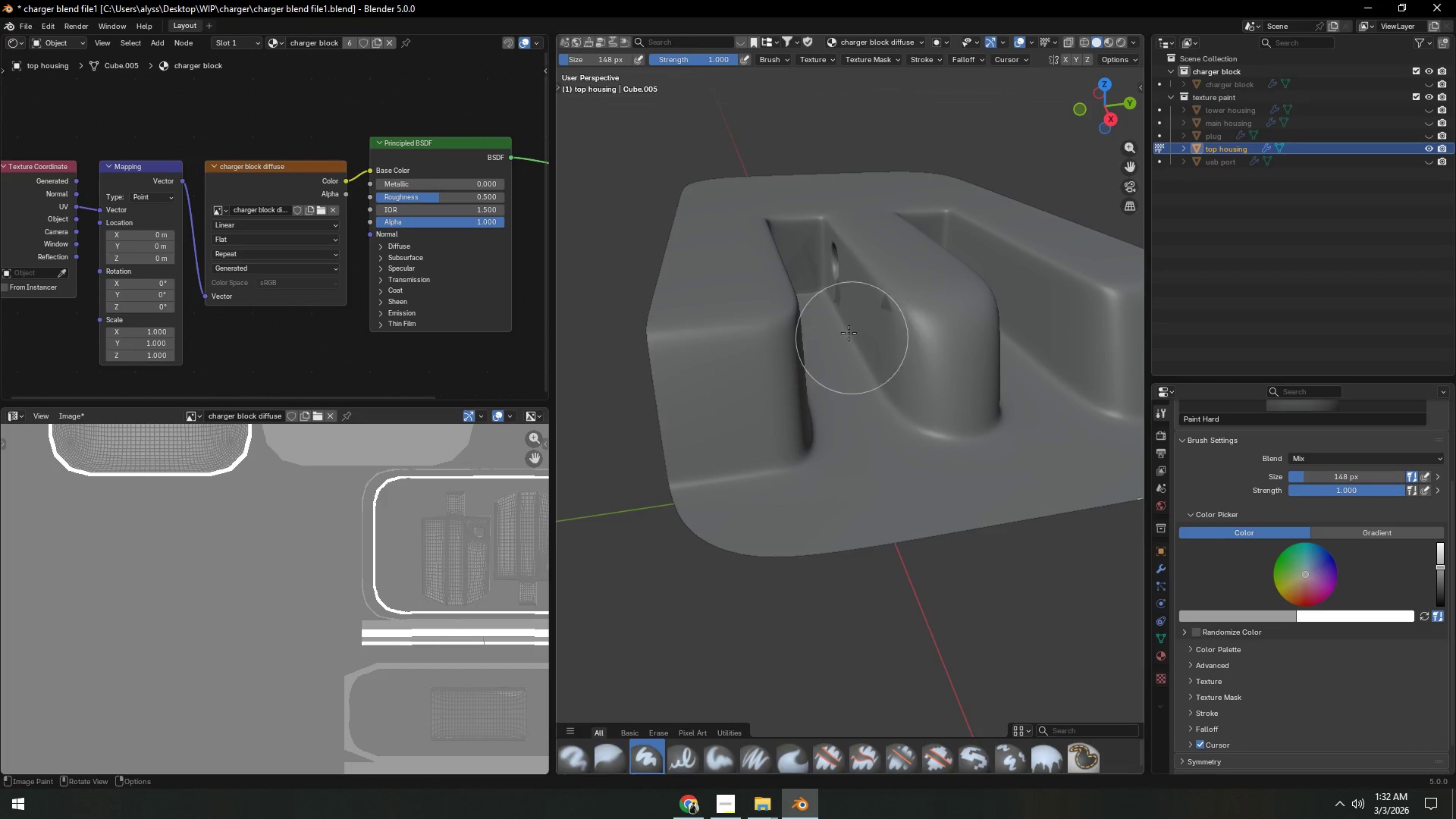 
left_click_drag(start_coordinate=[839, 313], to_coordinate=[837, 302])
 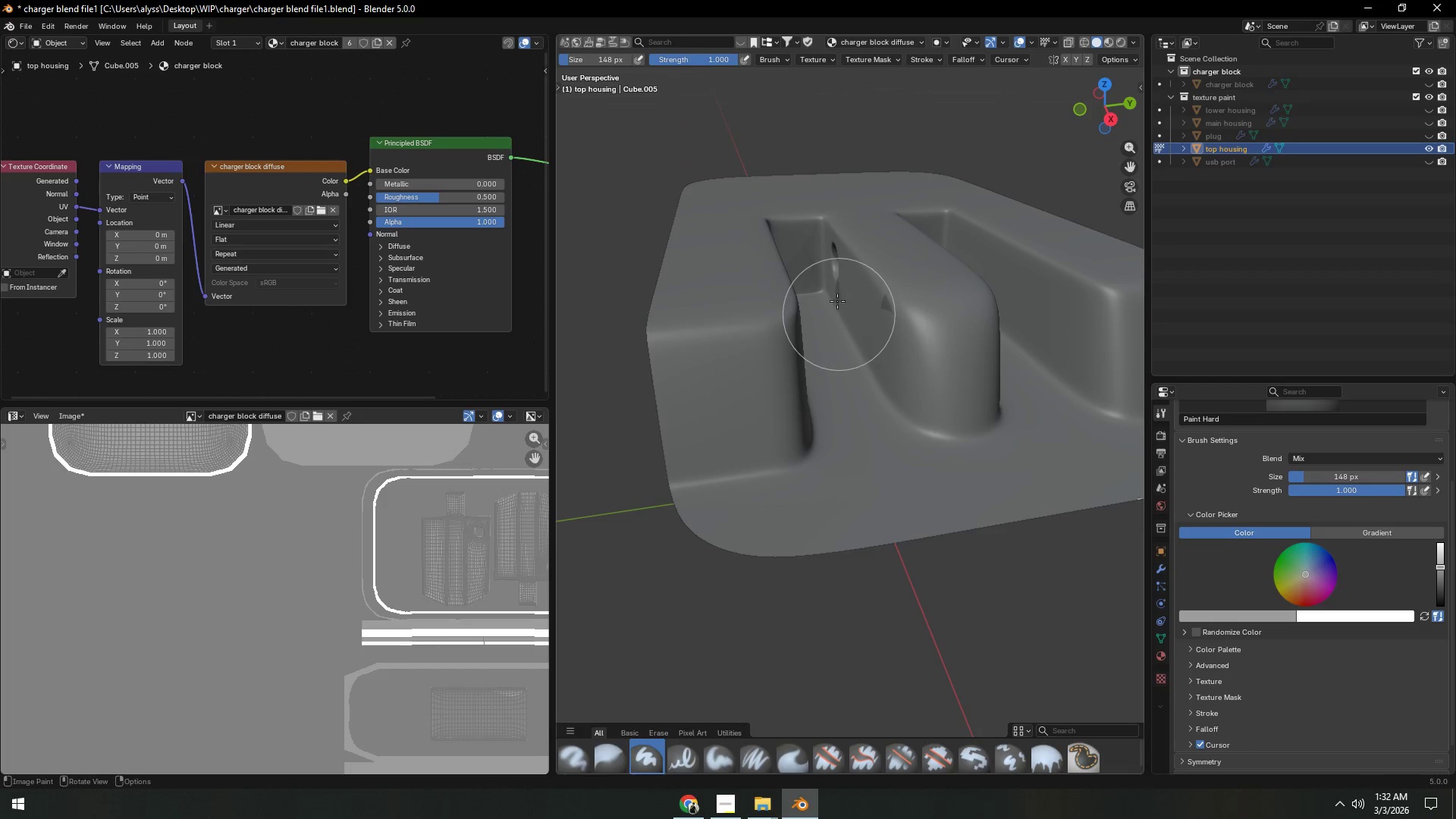 
left_click_drag(start_coordinate=[849, 301], to_coordinate=[868, 309])
 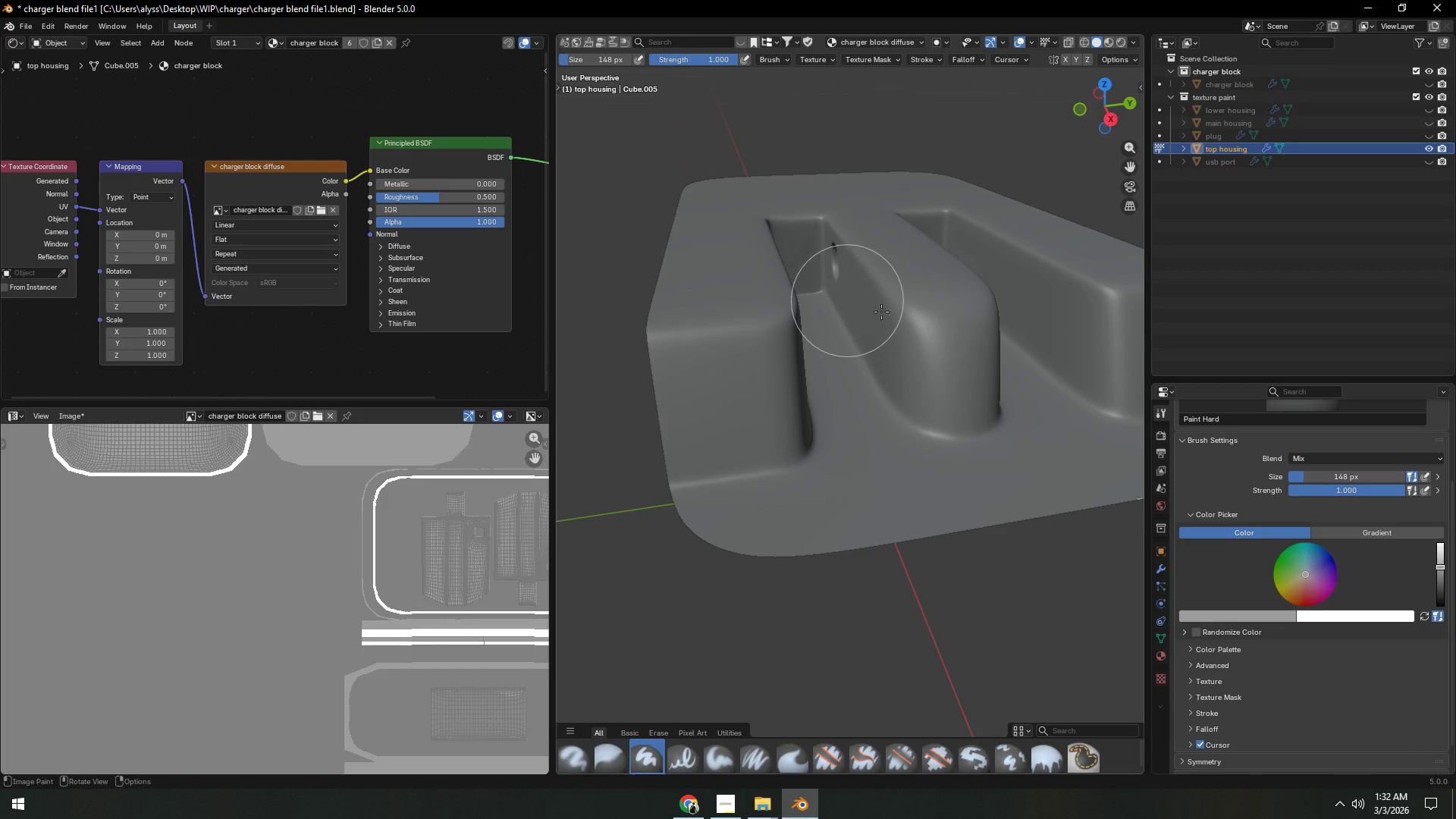 
left_click_drag(start_coordinate=[876, 311], to_coordinate=[847, 298])
 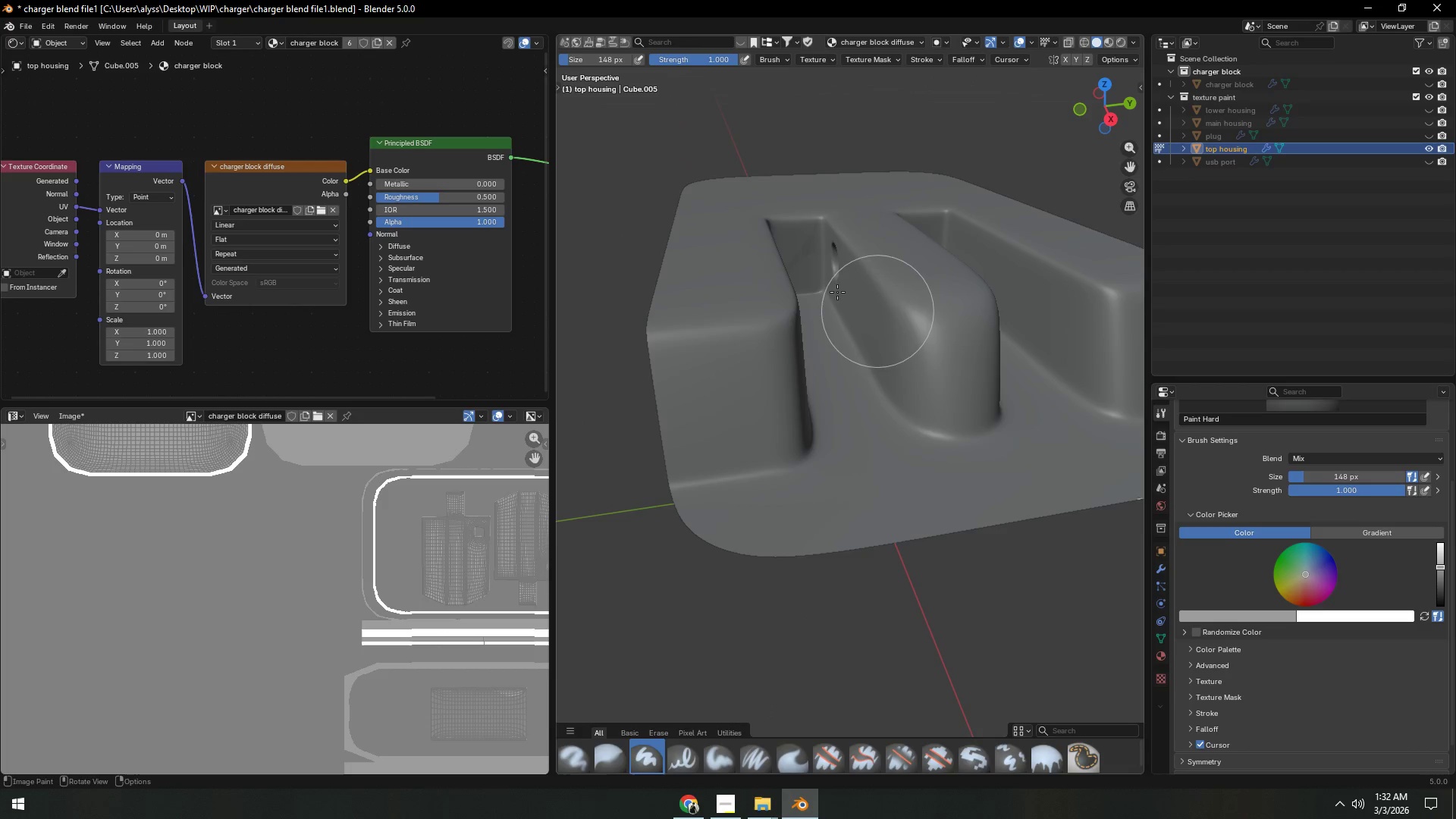 
left_click_drag(start_coordinate=[822, 267], to_coordinate=[814, 262])
 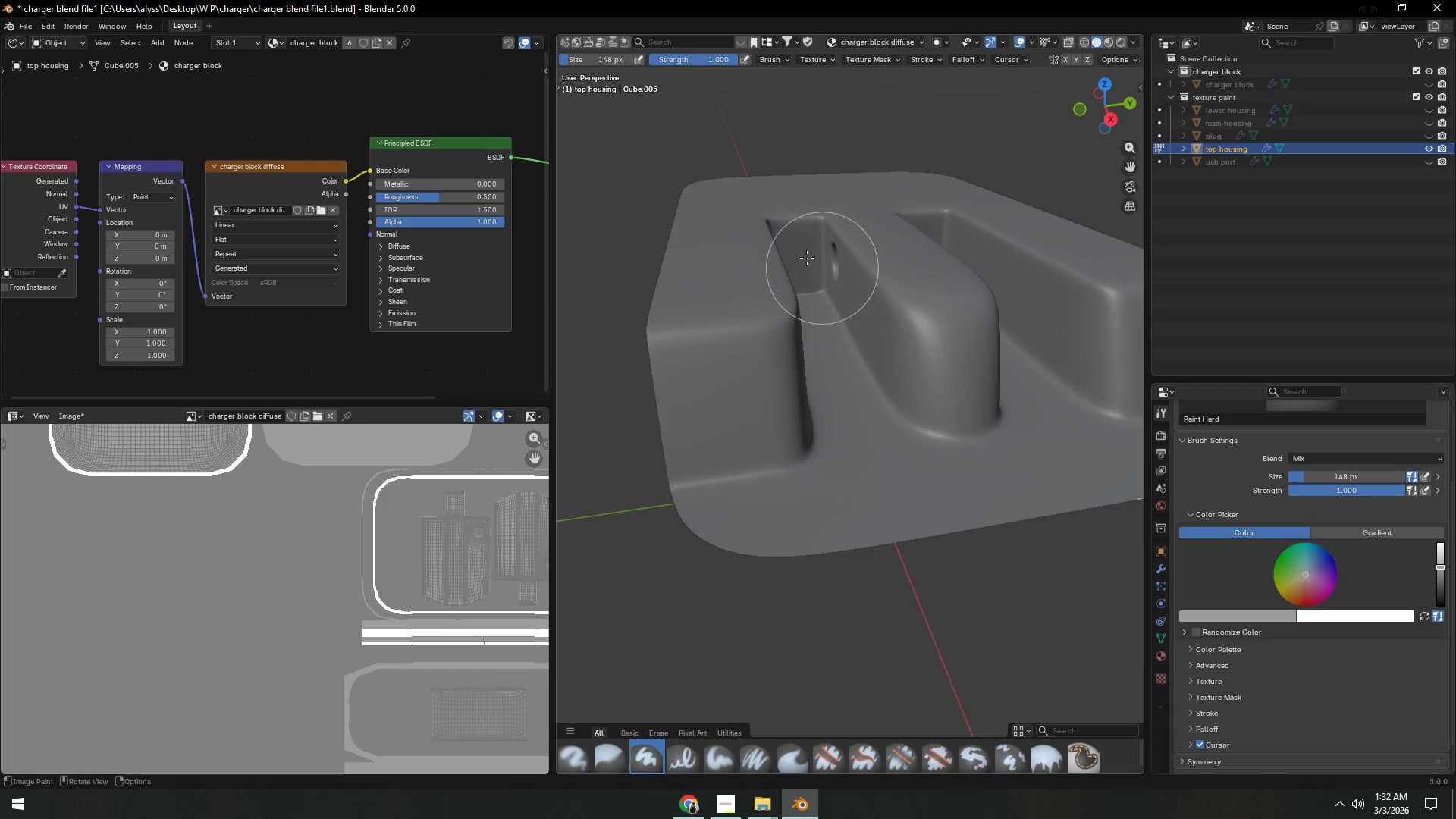 
triple_click([805, 256])
 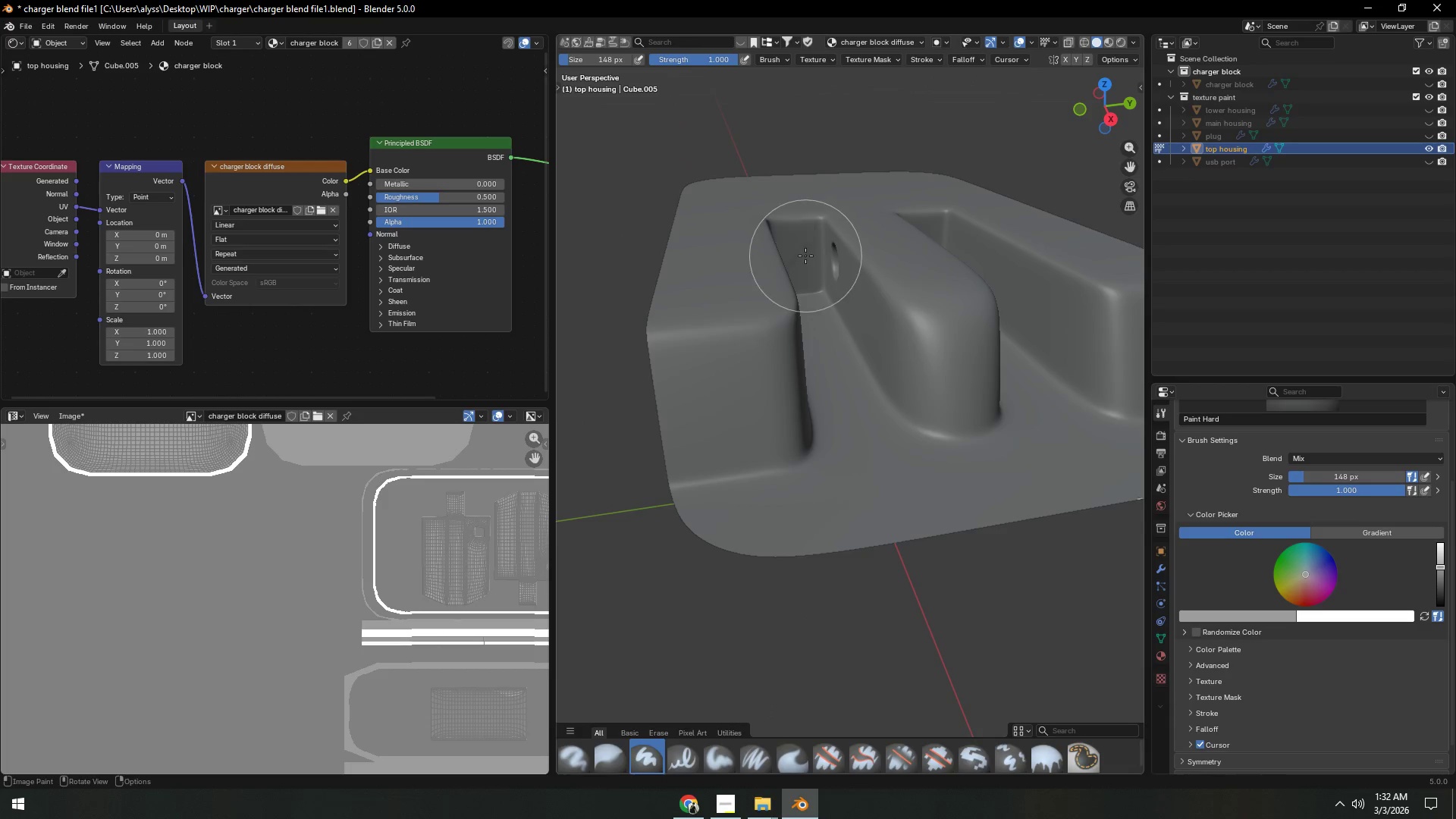 
left_click_drag(start_coordinate=[805, 256], to_coordinate=[811, 262])
 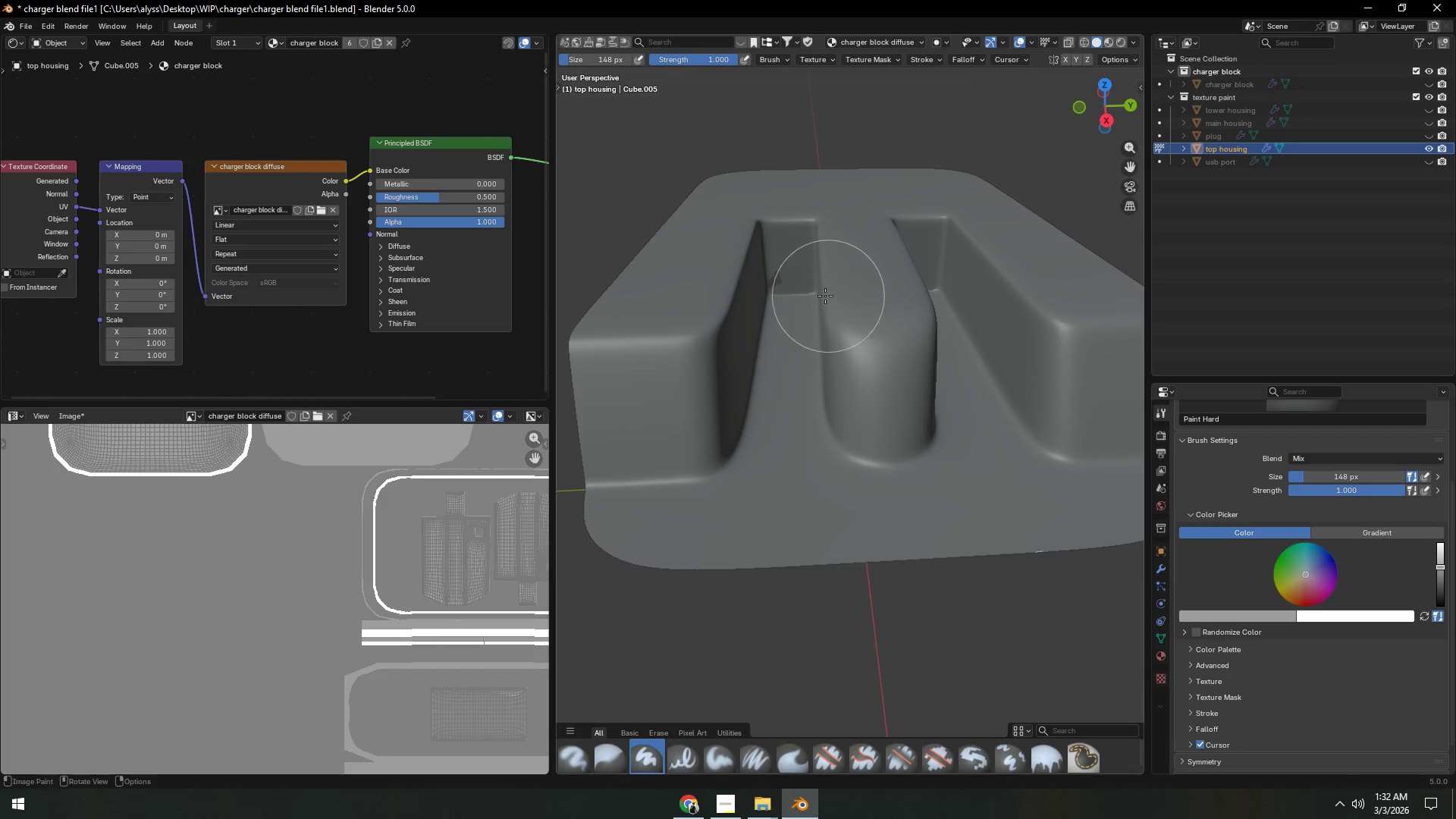 
left_click([782, 280])
 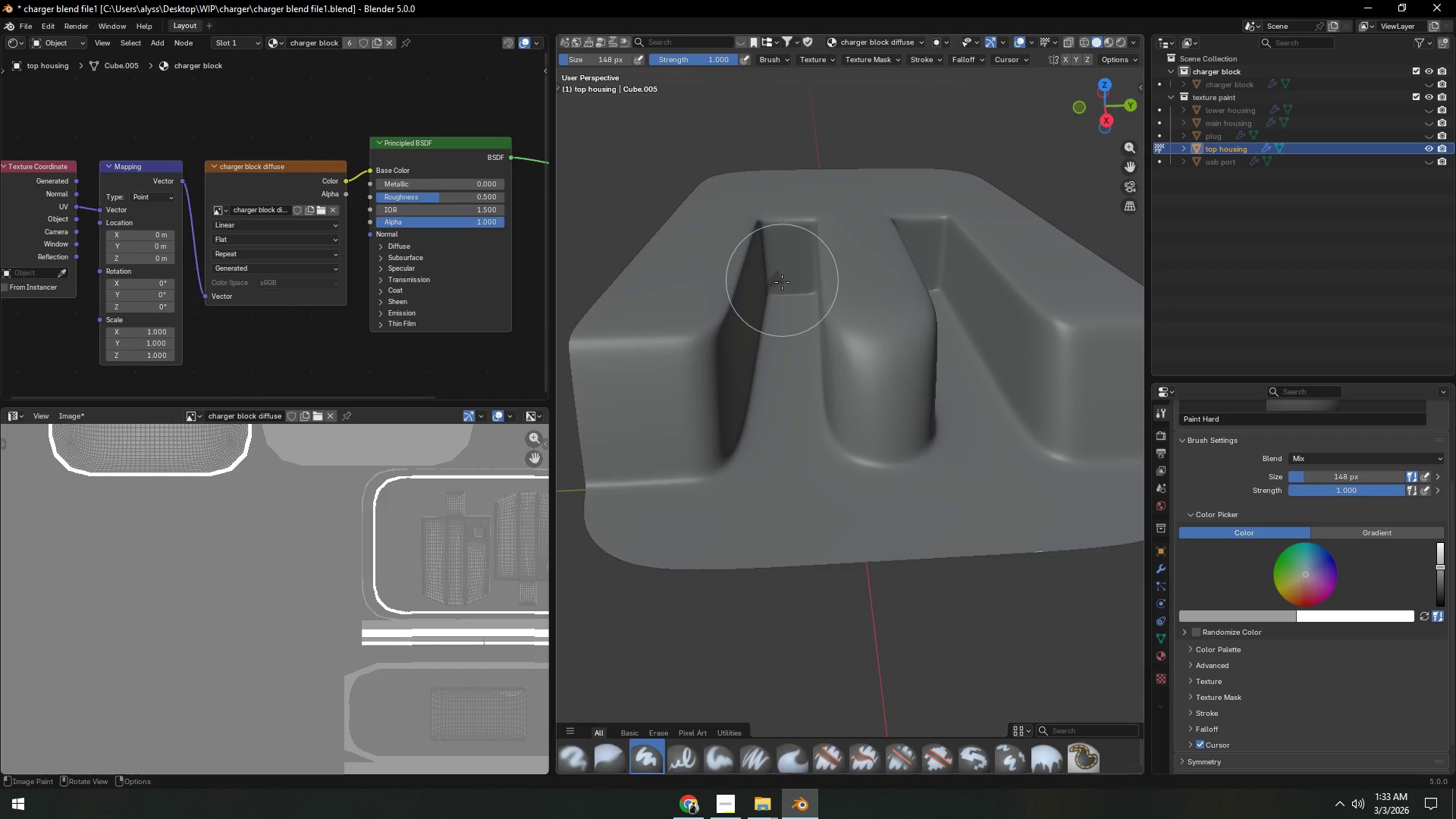 
left_click_drag(start_coordinate=[782, 288], to_coordinate=[780, 308])
 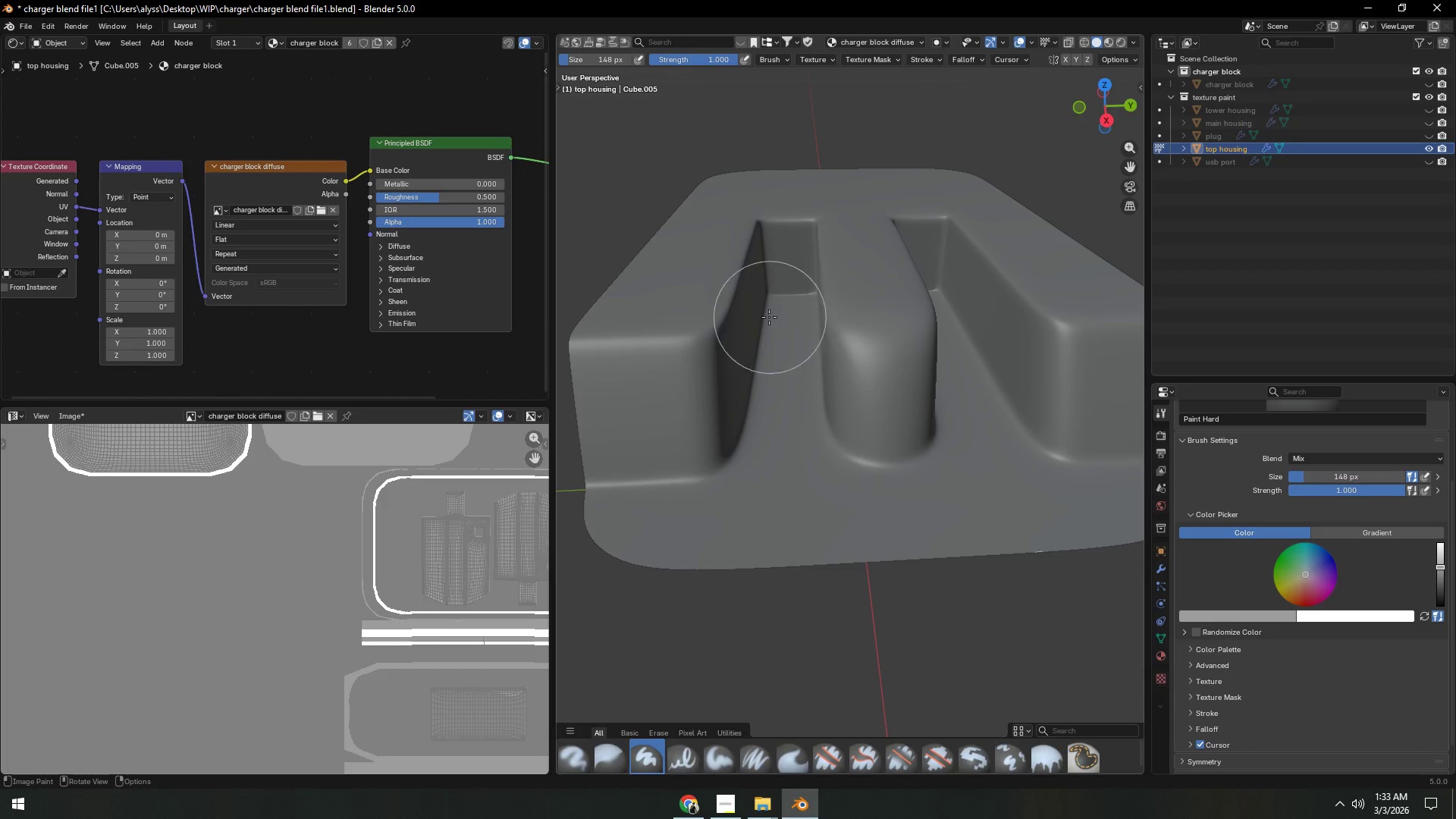 
left_click_drag(start_coordinate=[768, 314], to_coordinate=[765, 327])
 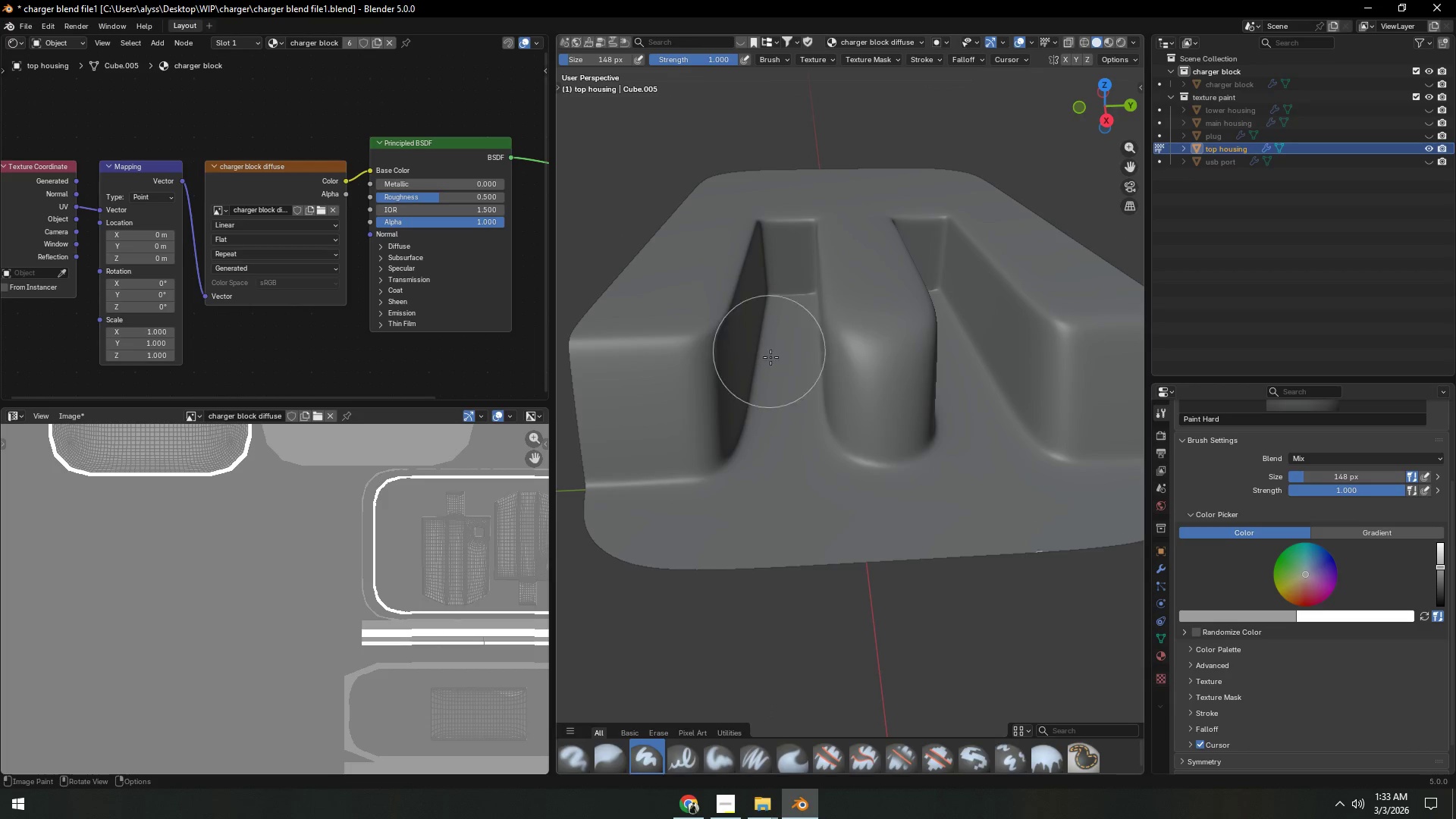 
left_click_drag(start_coordinate=[770, 352], to_coordinate=[773, 363])
 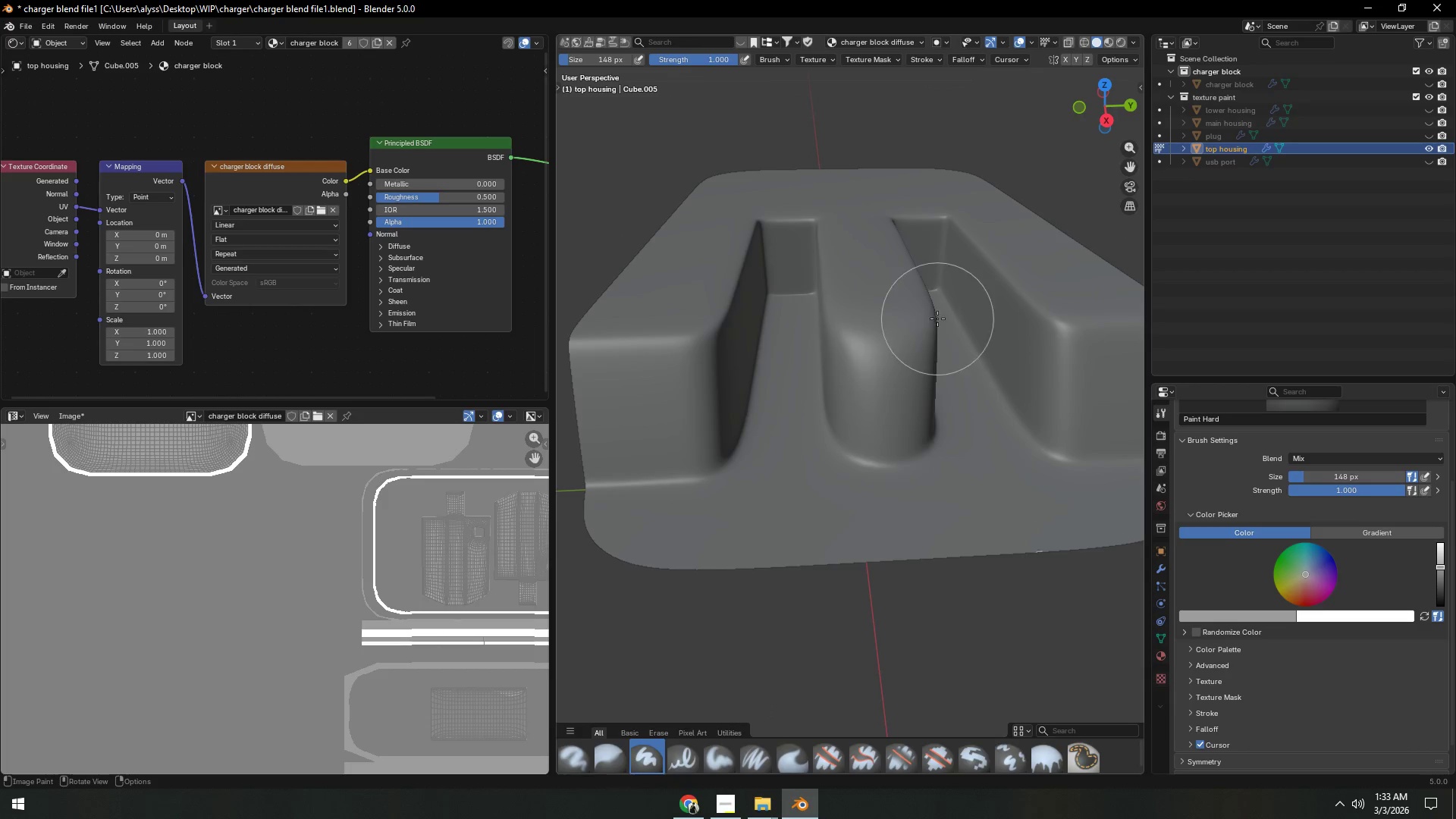 
key(Shift+ShiftLeft)
 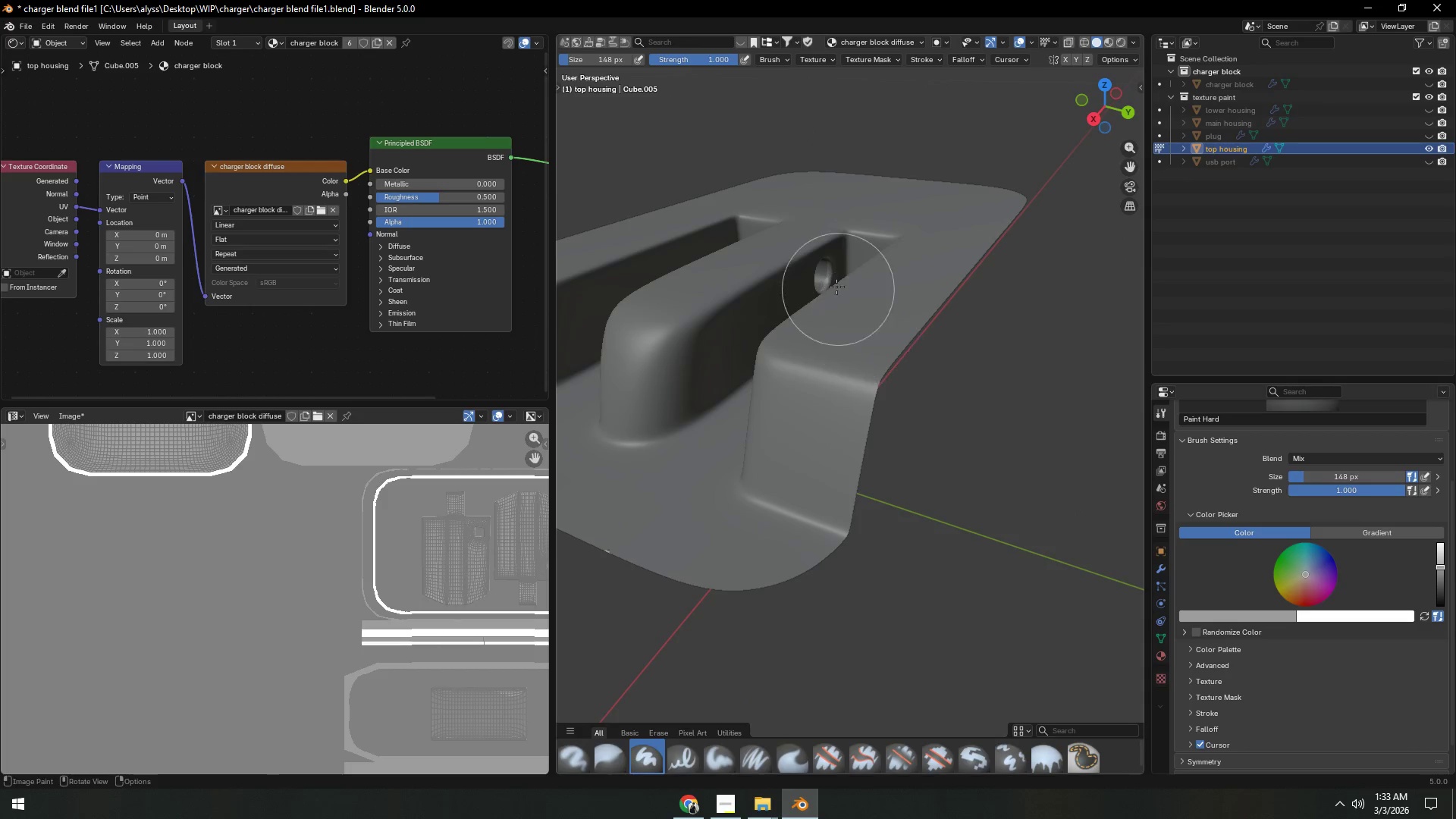 
left_click_drag(start_coordinate=[831, 265], to_coordinate=[826, 275])
 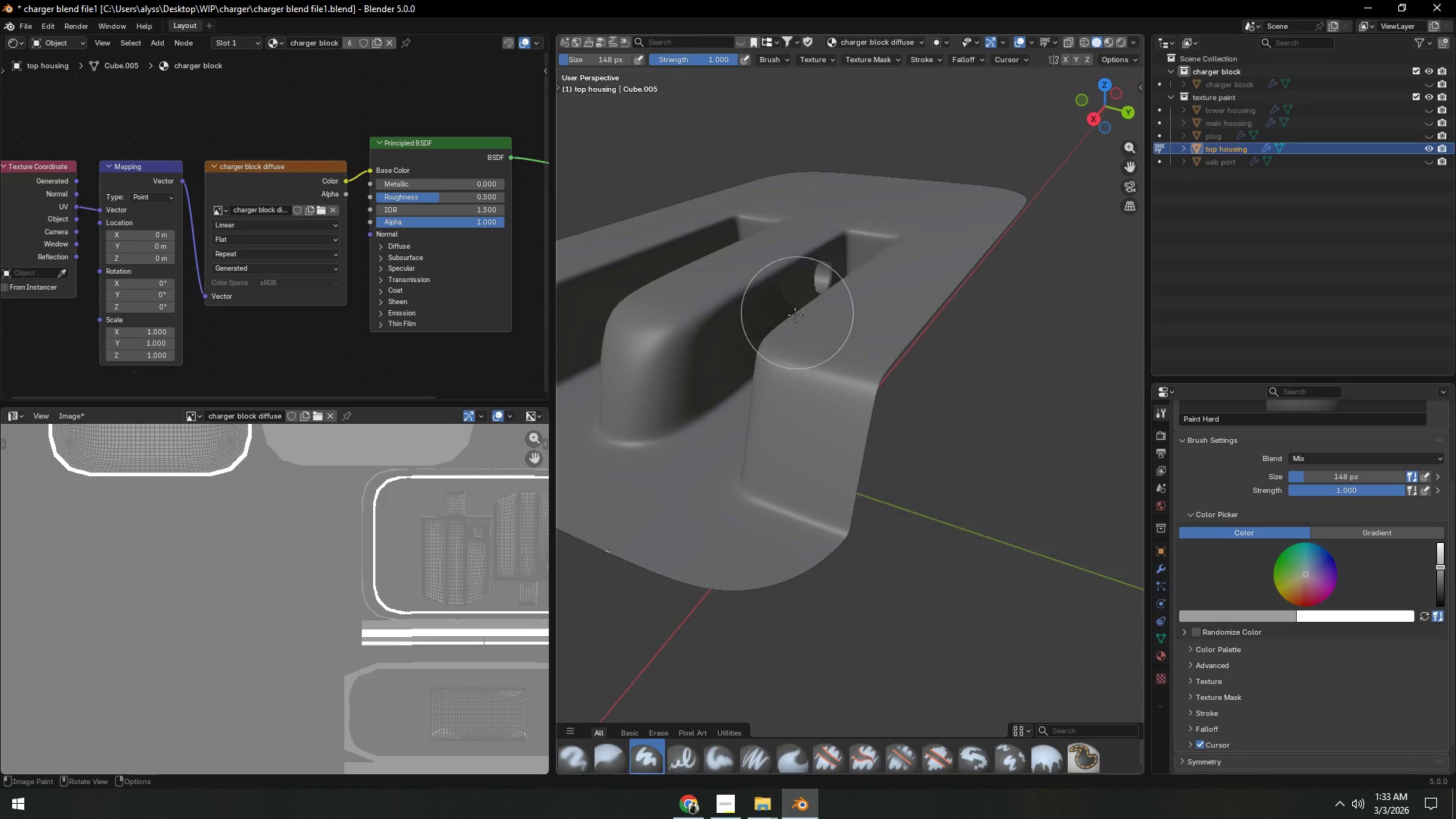 
left_click_drag(start_coordinate=[789, 323], to_coordinate=[784, 331])
 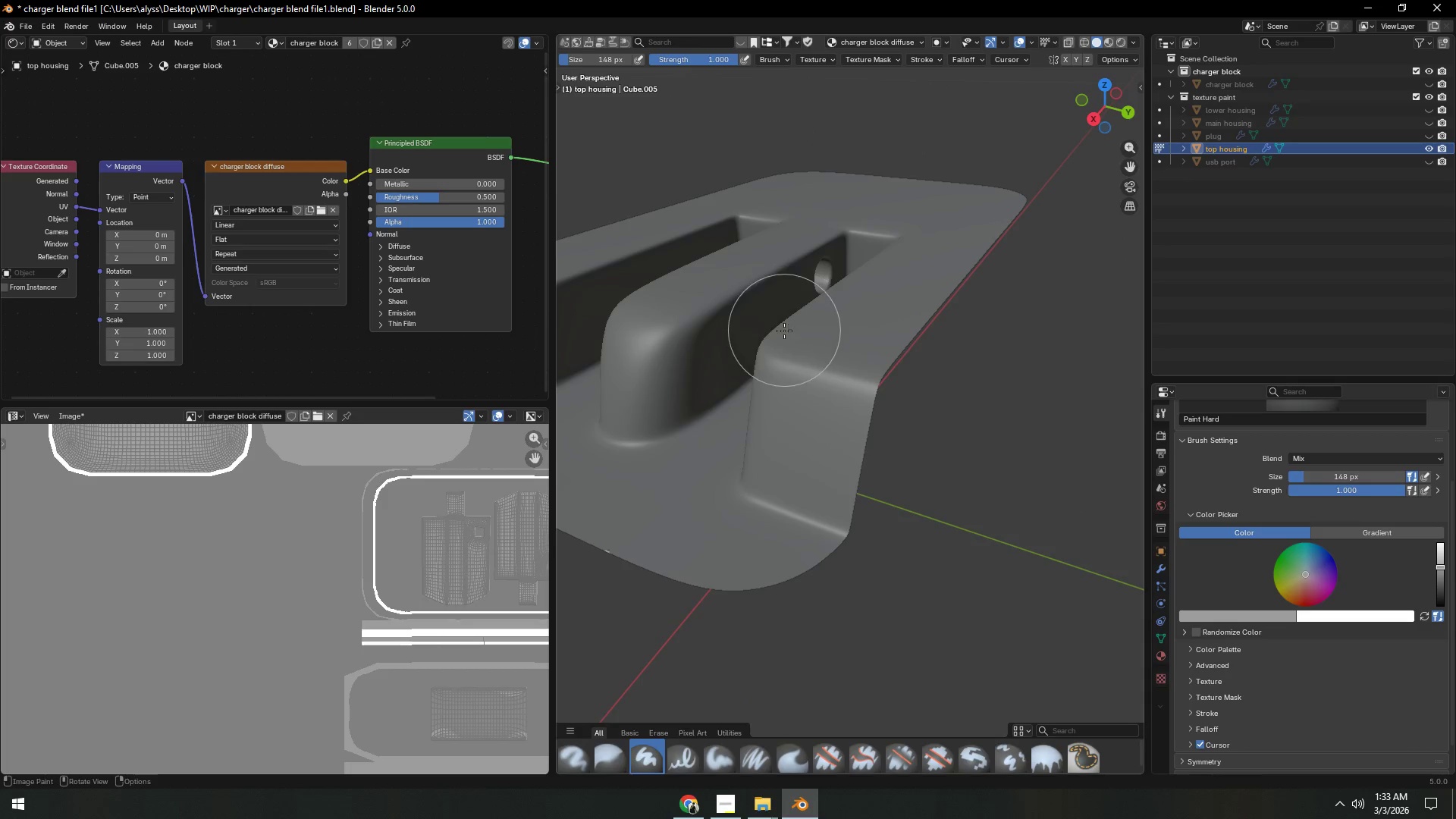 
left_click_drag(start_coordinate=[784, 331], to_coordinate=[777, 332])
 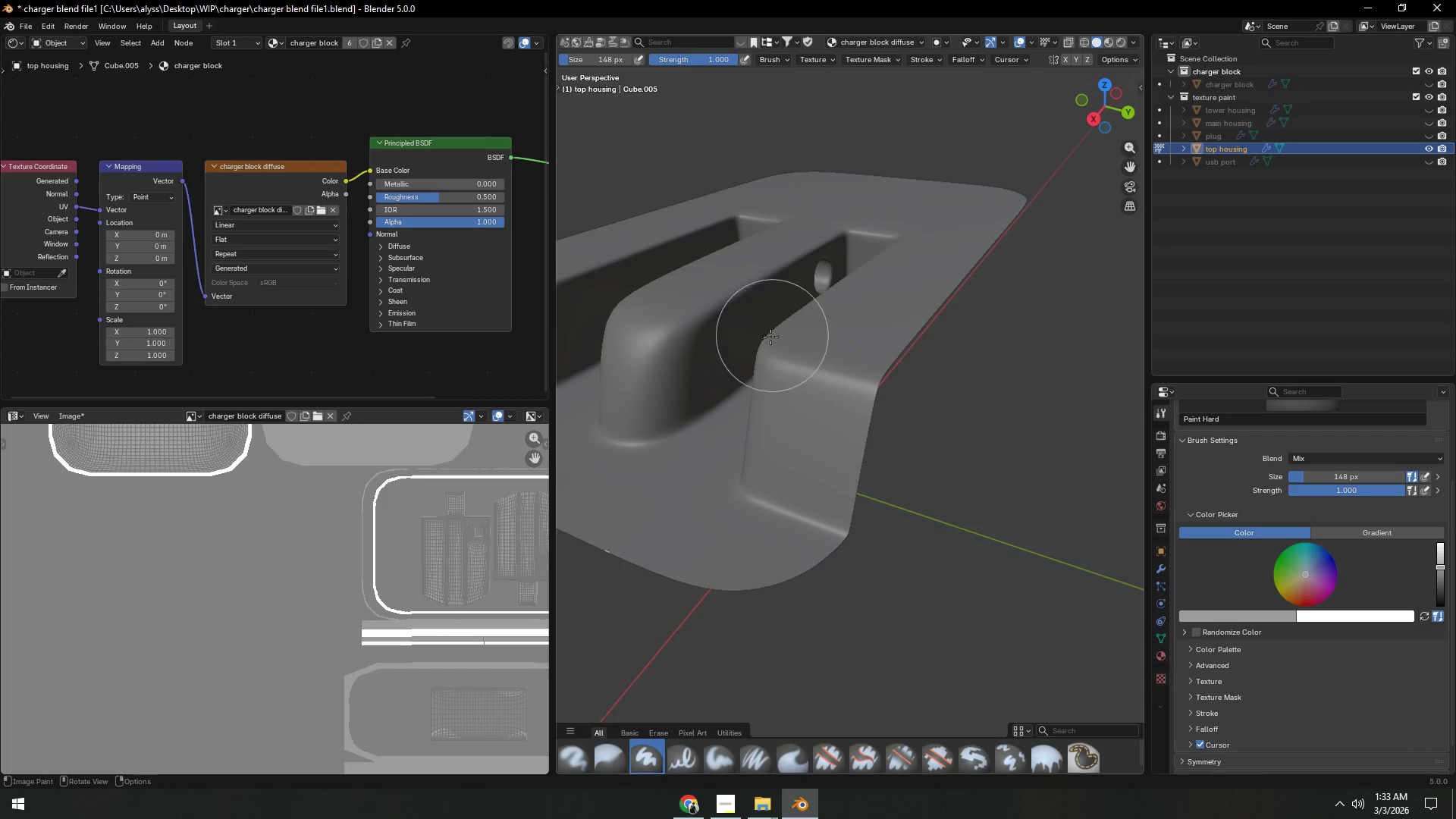 
left_click_drag(start_coordinate=[762, 344], to_coordinate=[751, 358])
 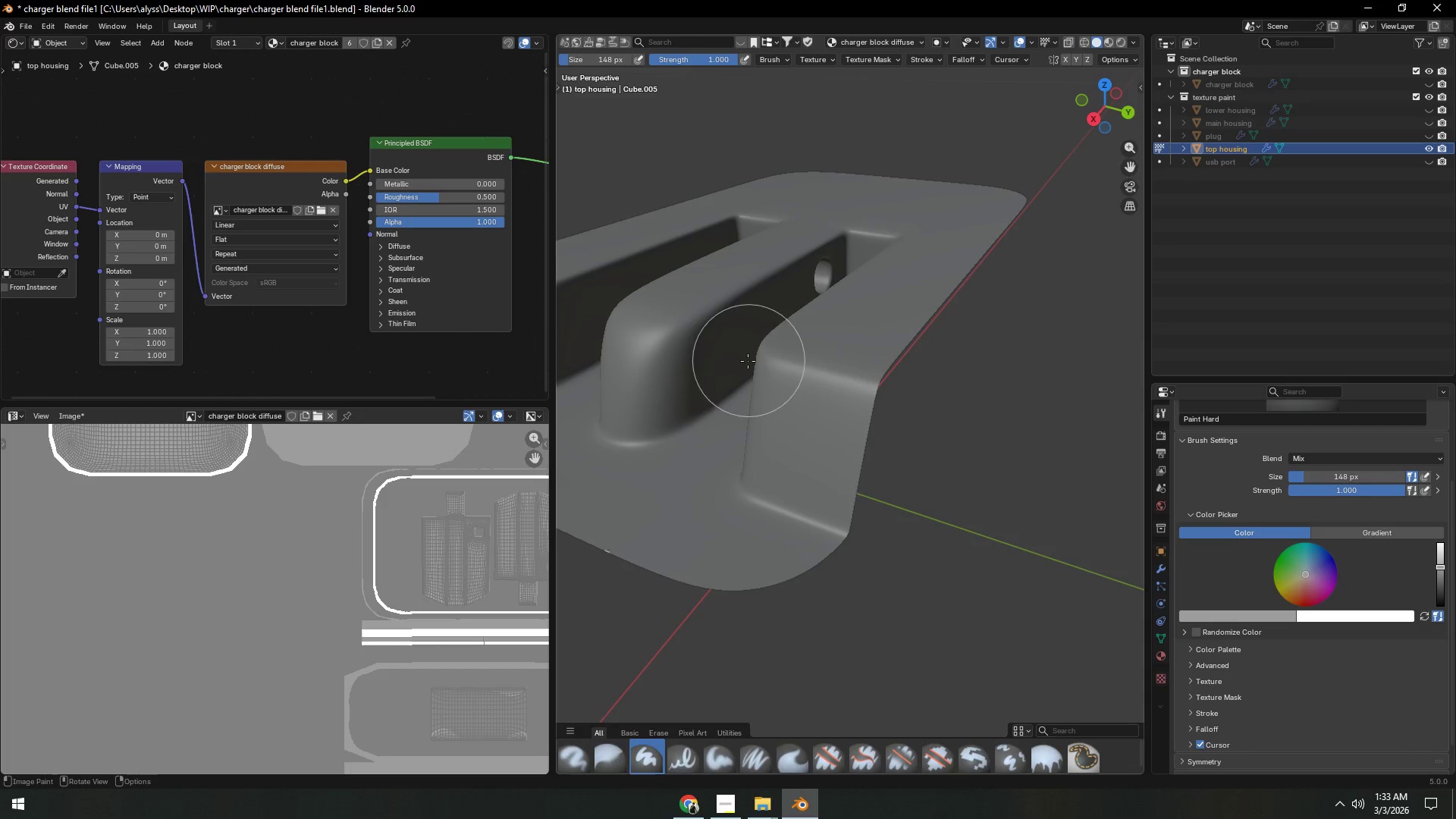 
left_click_drag(start_coordinate=[739, 370], to_coordinate=[727, 377])
 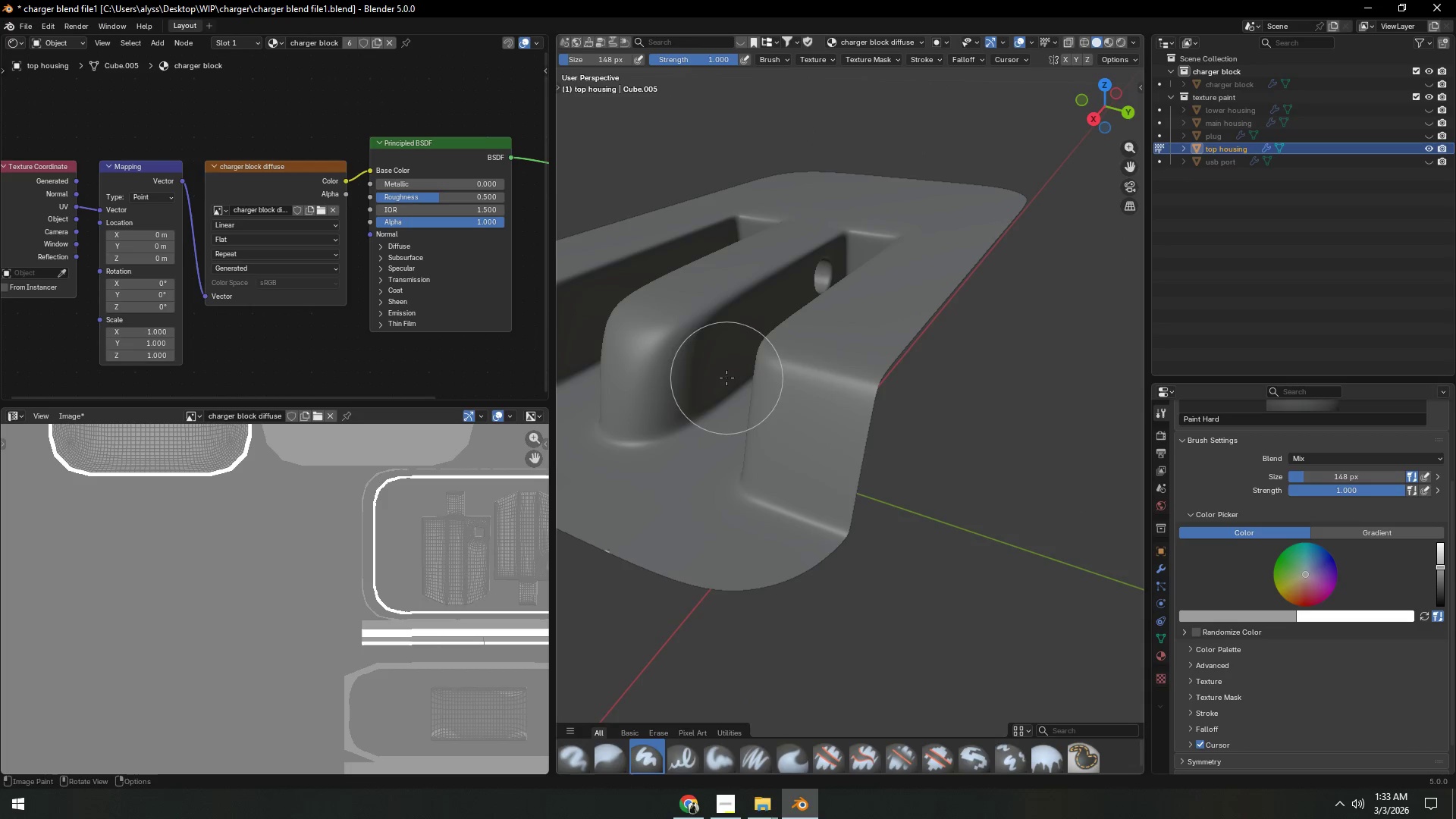 
left_click_drag(start_coordinate=[726, 378], to_coordinate=[734, 375])
 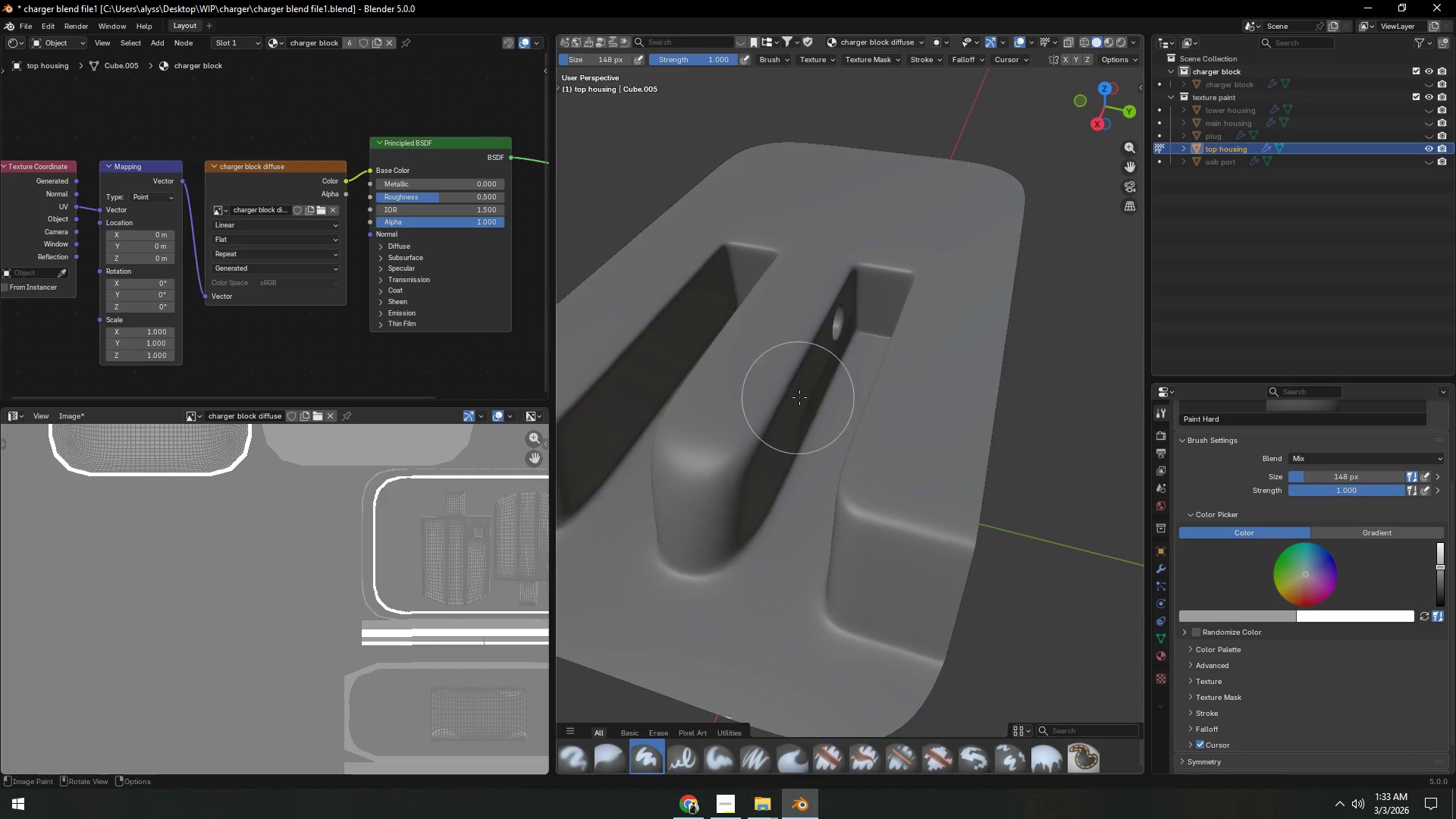 
left_click_drag(start_coordinate=[805, 416], to_coordinate=[810, 403])
 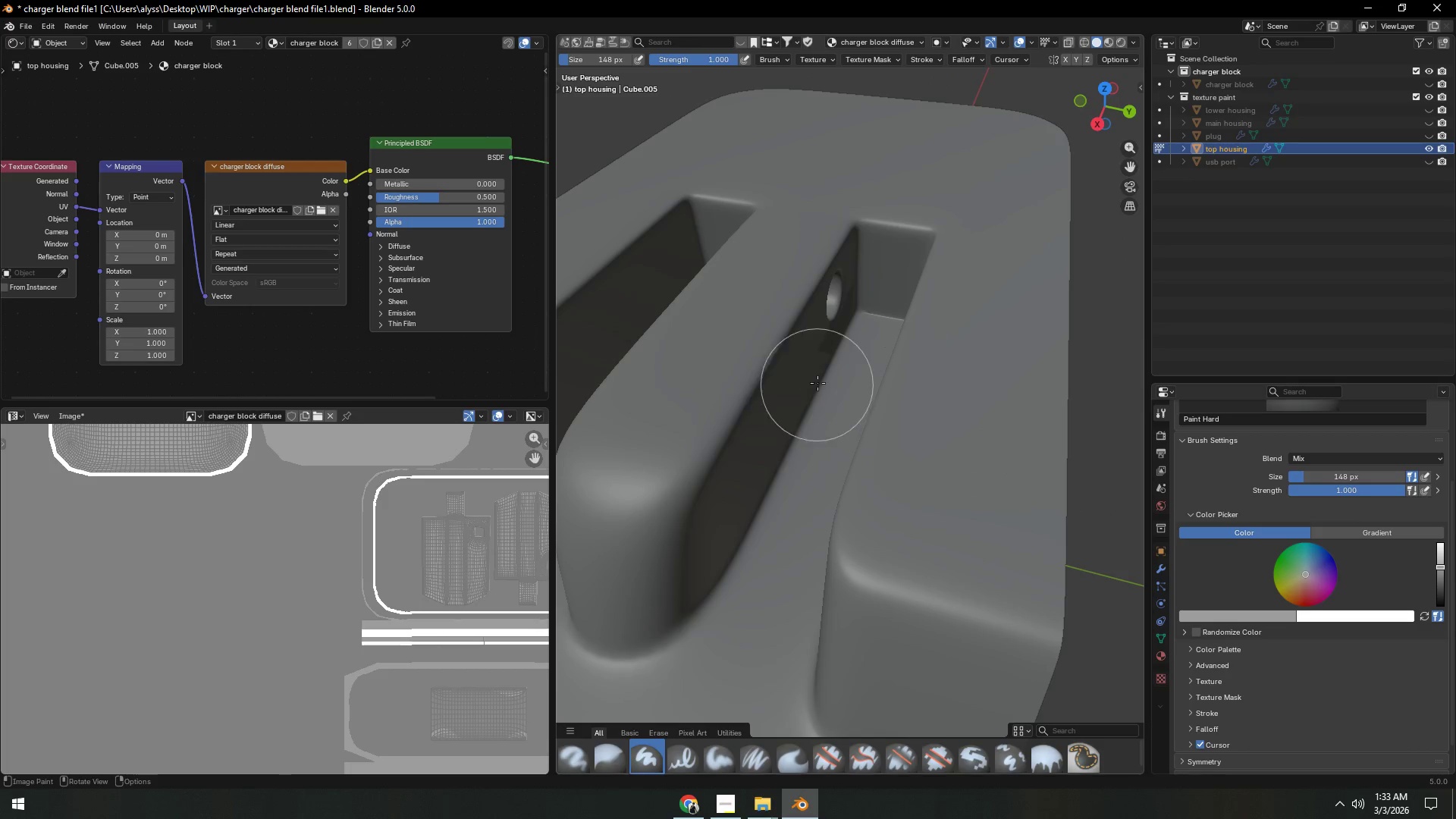 
scroll: coordinate [833, 400], scroll_direction: up, amount: 1.0
 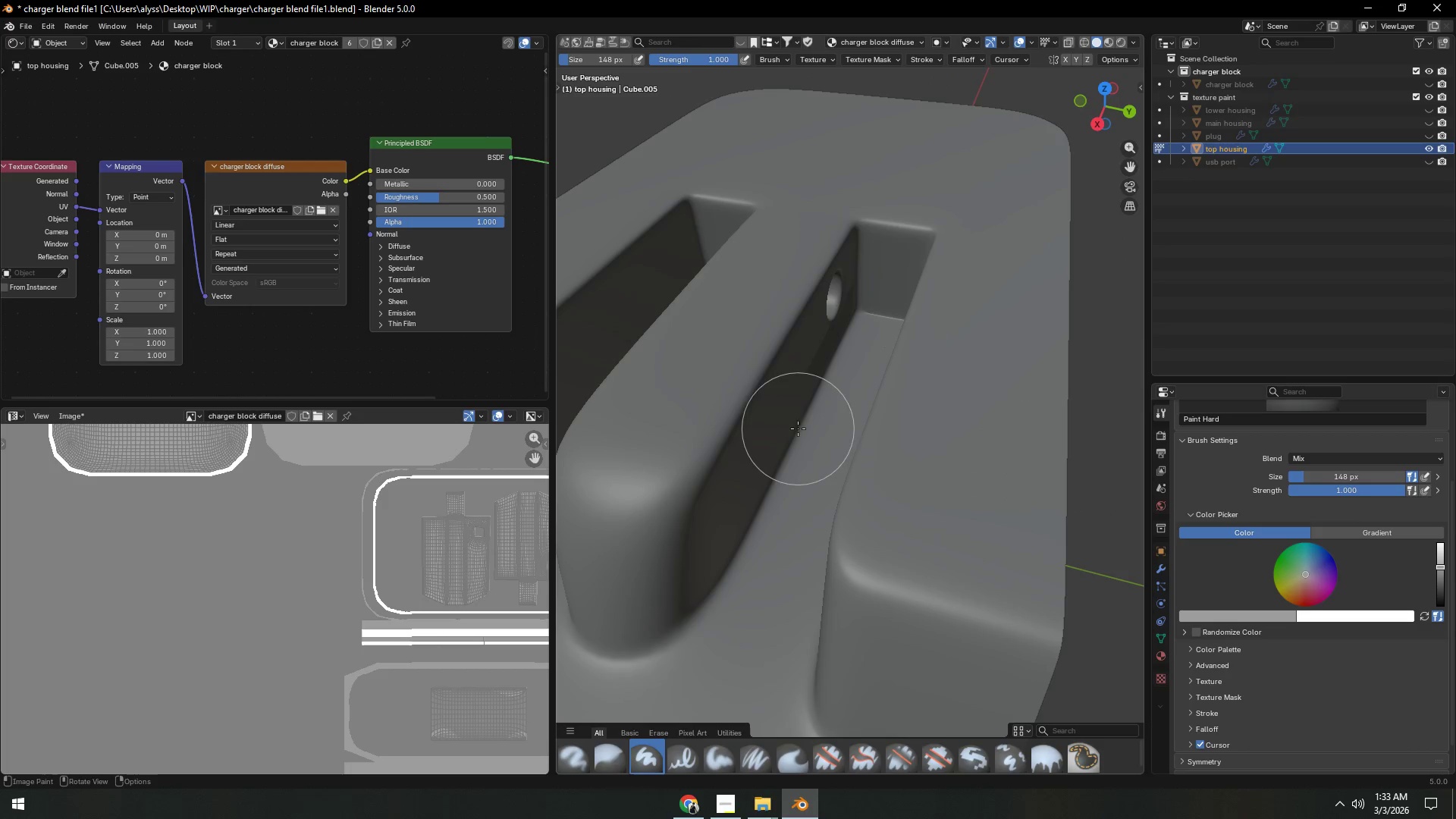 
left_click_drag(start_coordinate=[821, 372], to_coordinate=[826, 356])
 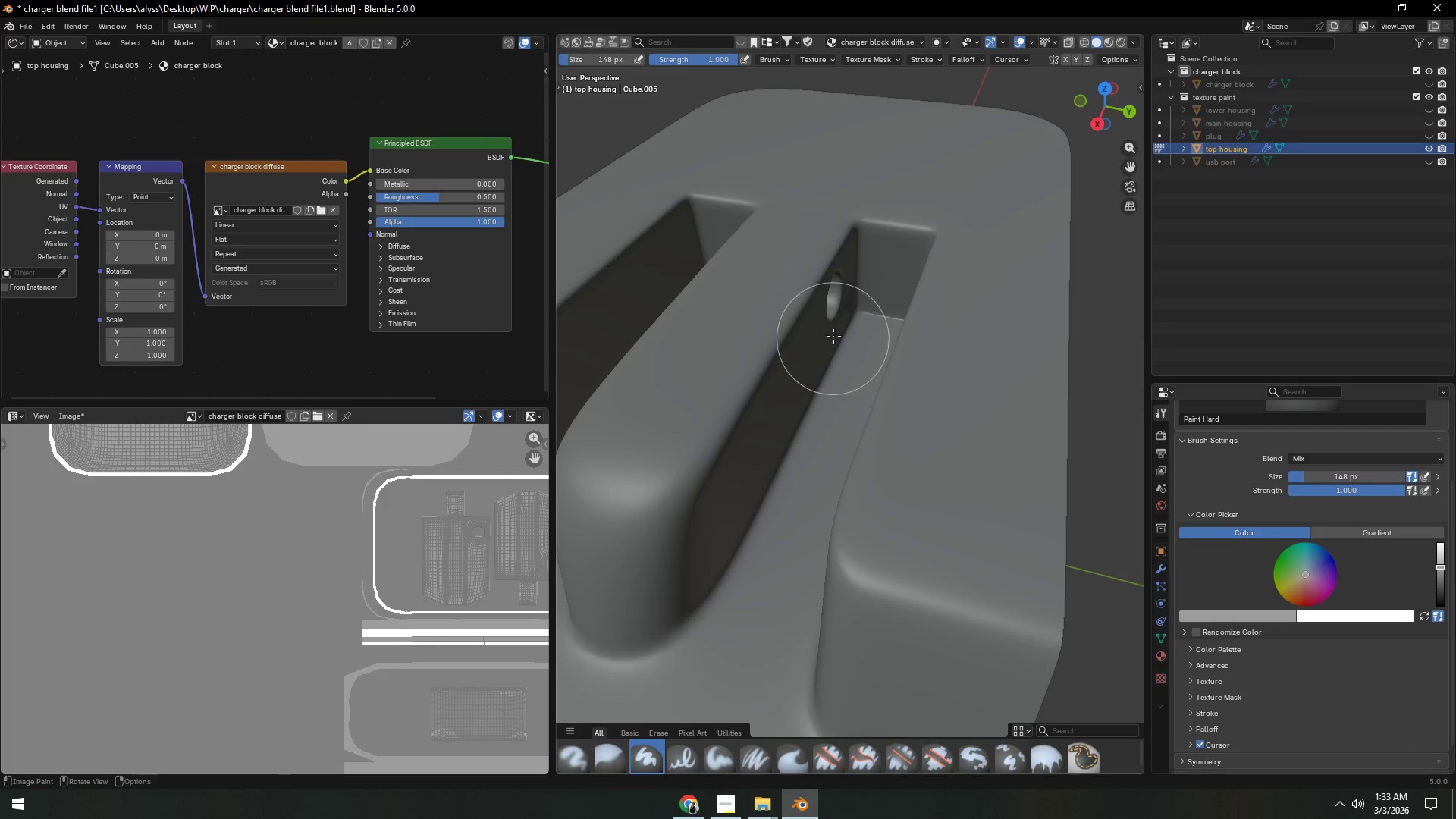 
left_click_drag(start_coordinate=[834, 334], to_coordinate=[838, 317])
 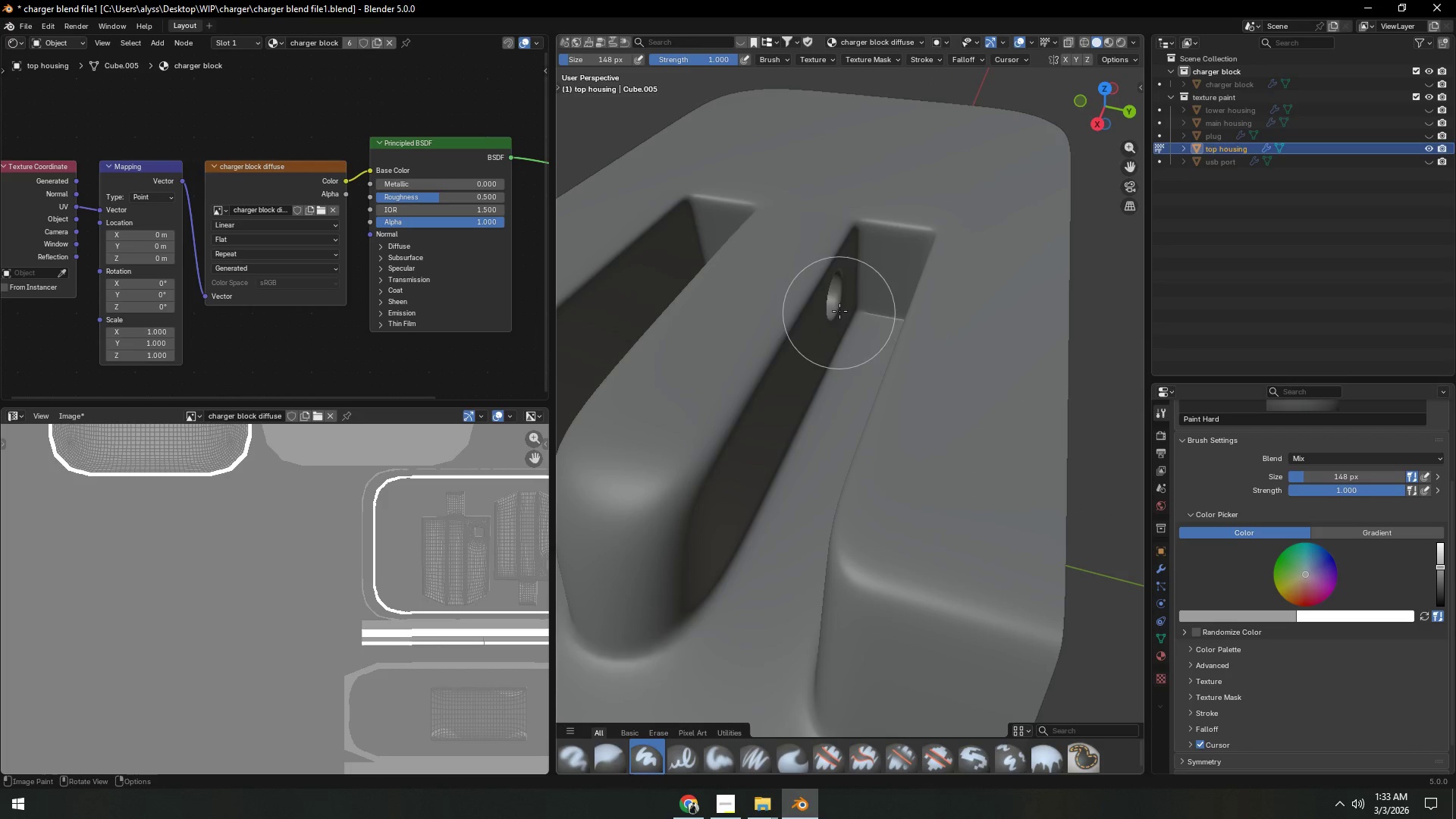 
left_click_drag(start_coordinate=[842, 305], to_coordinate=[845, 290])
 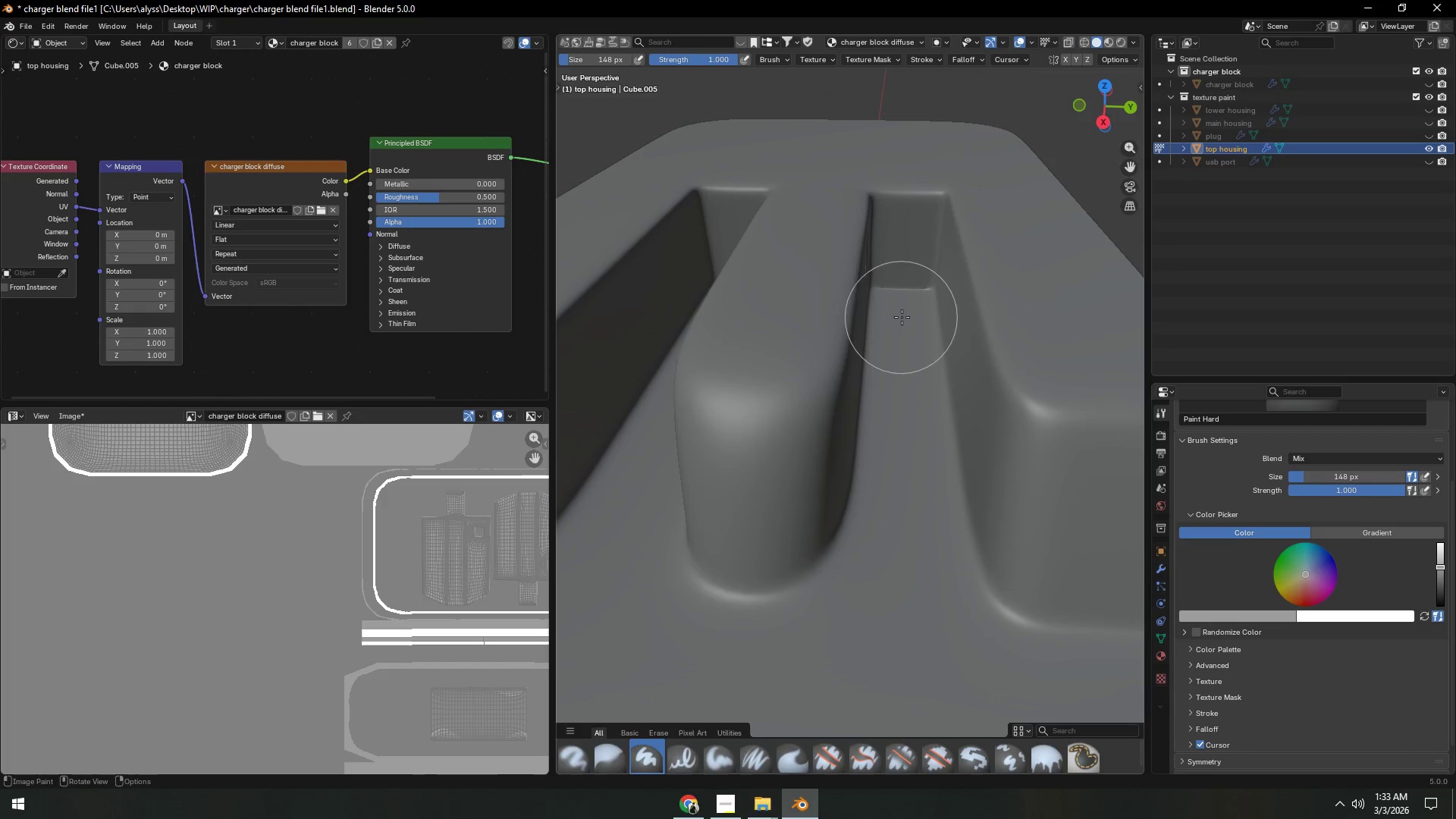 
left_click_drag(start_coordinate=[952, 285], to_coordinate=[934, 275])
 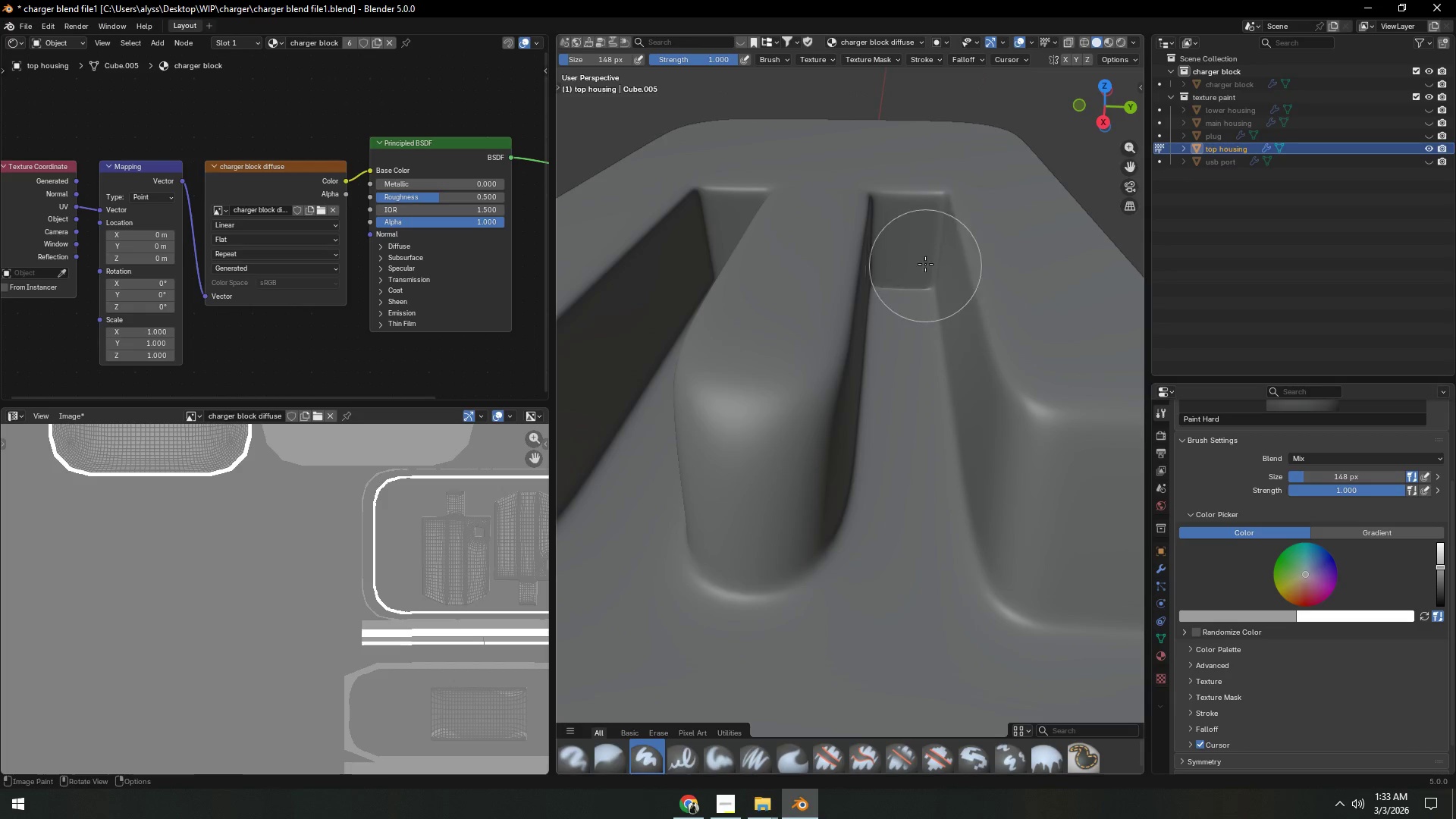 
left_click_drag(start_coordinate=[924, 250], to_coordinate=[924, 231])
 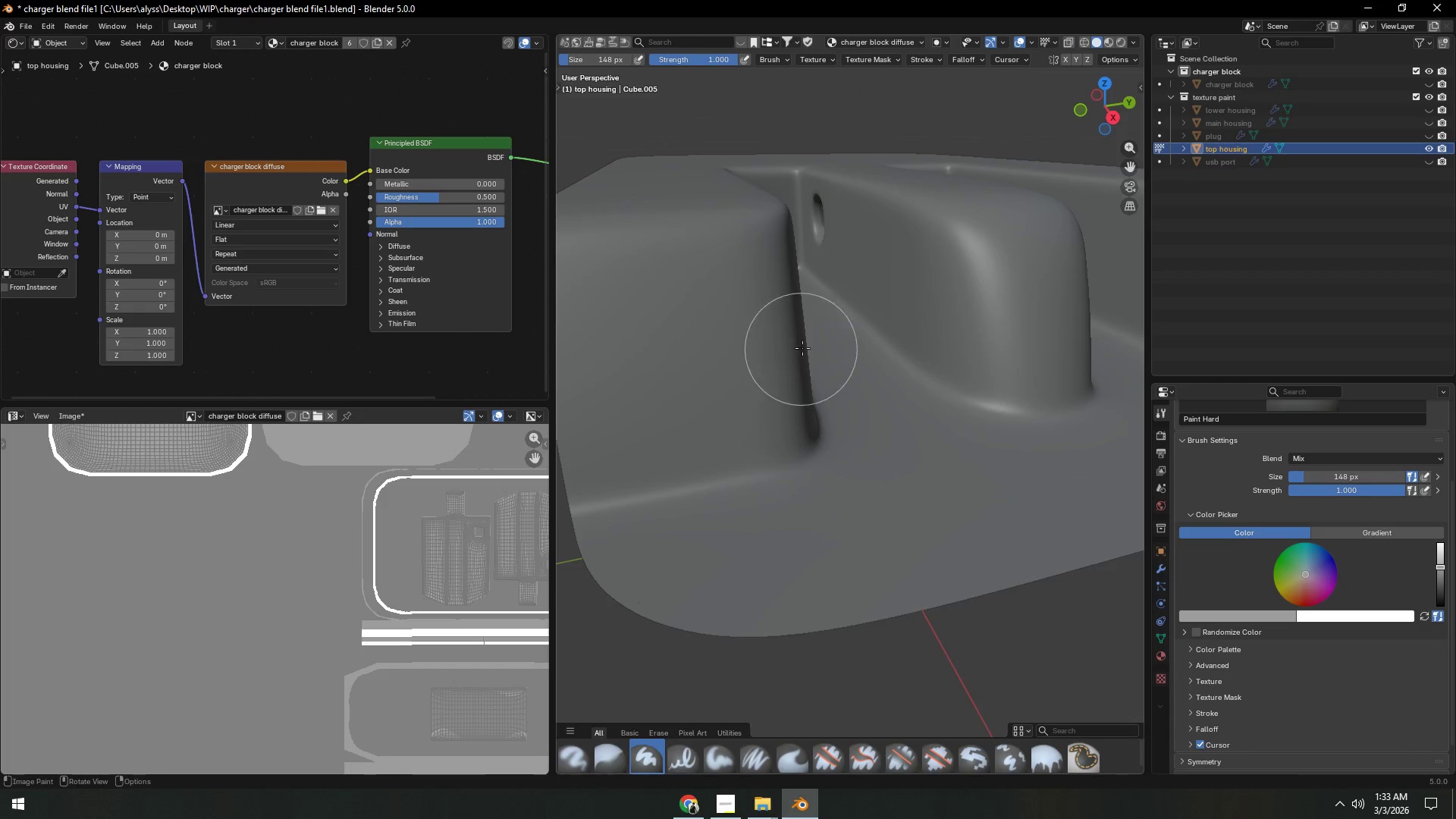 
left_click_drag(start_coordinate=[839, 246], to_coordinate=[838, 242])
 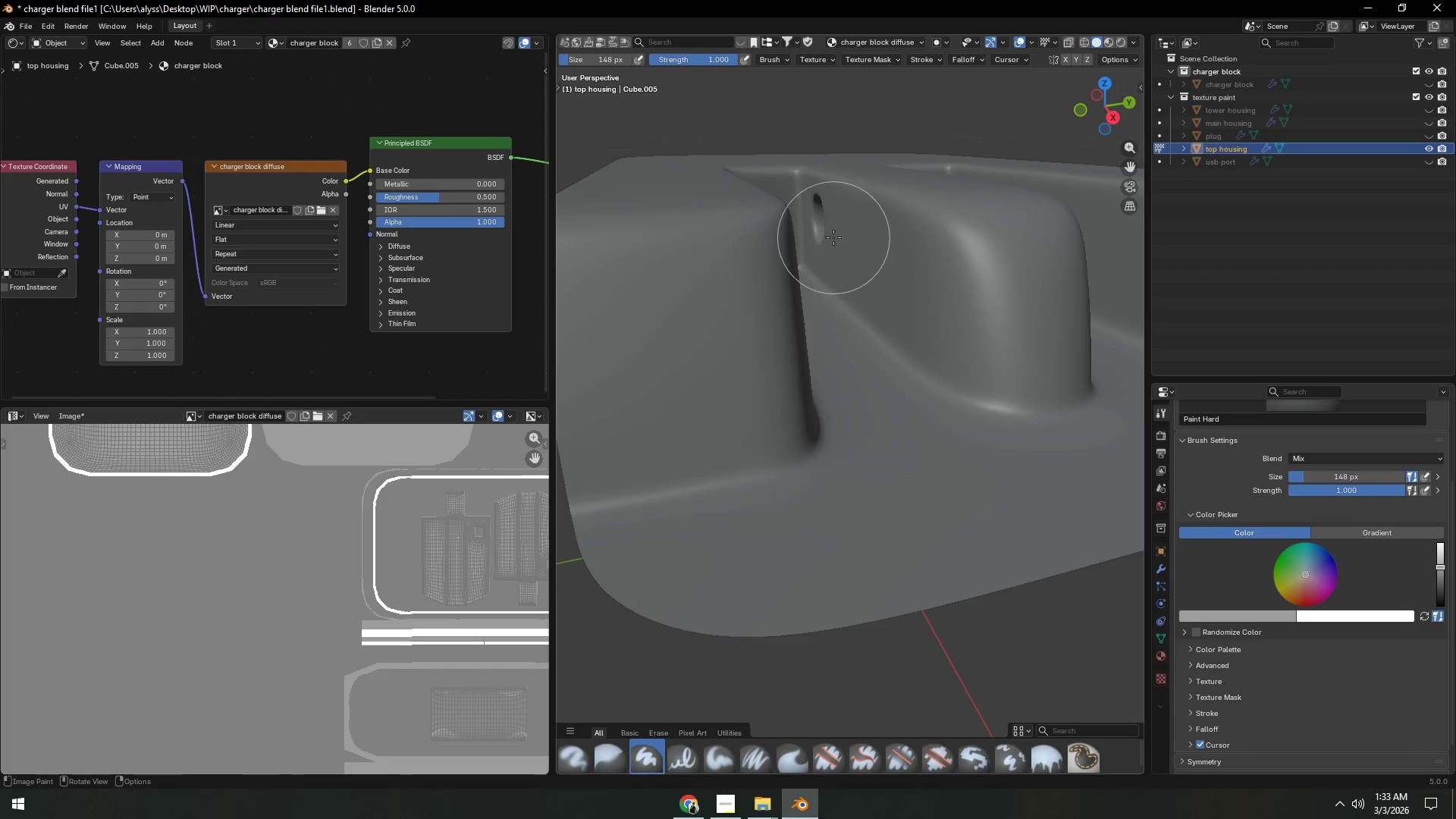 
left_click_drag(start_coordinate=[833, 235], to_coordinate=[843, 249])
 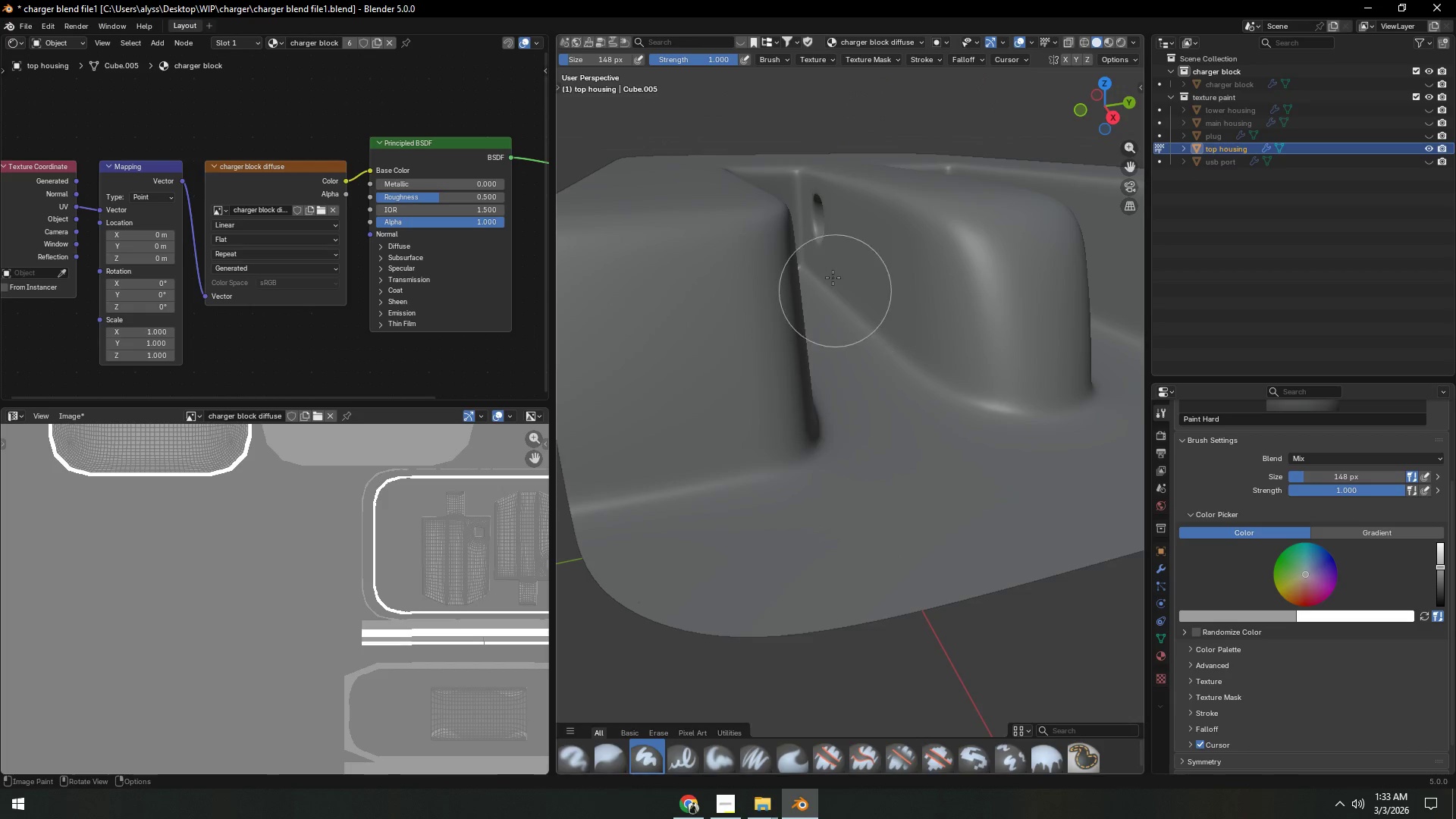 
left_click_drag(start_coordinate=[822, 202], to_coordinate=[827, 208])
 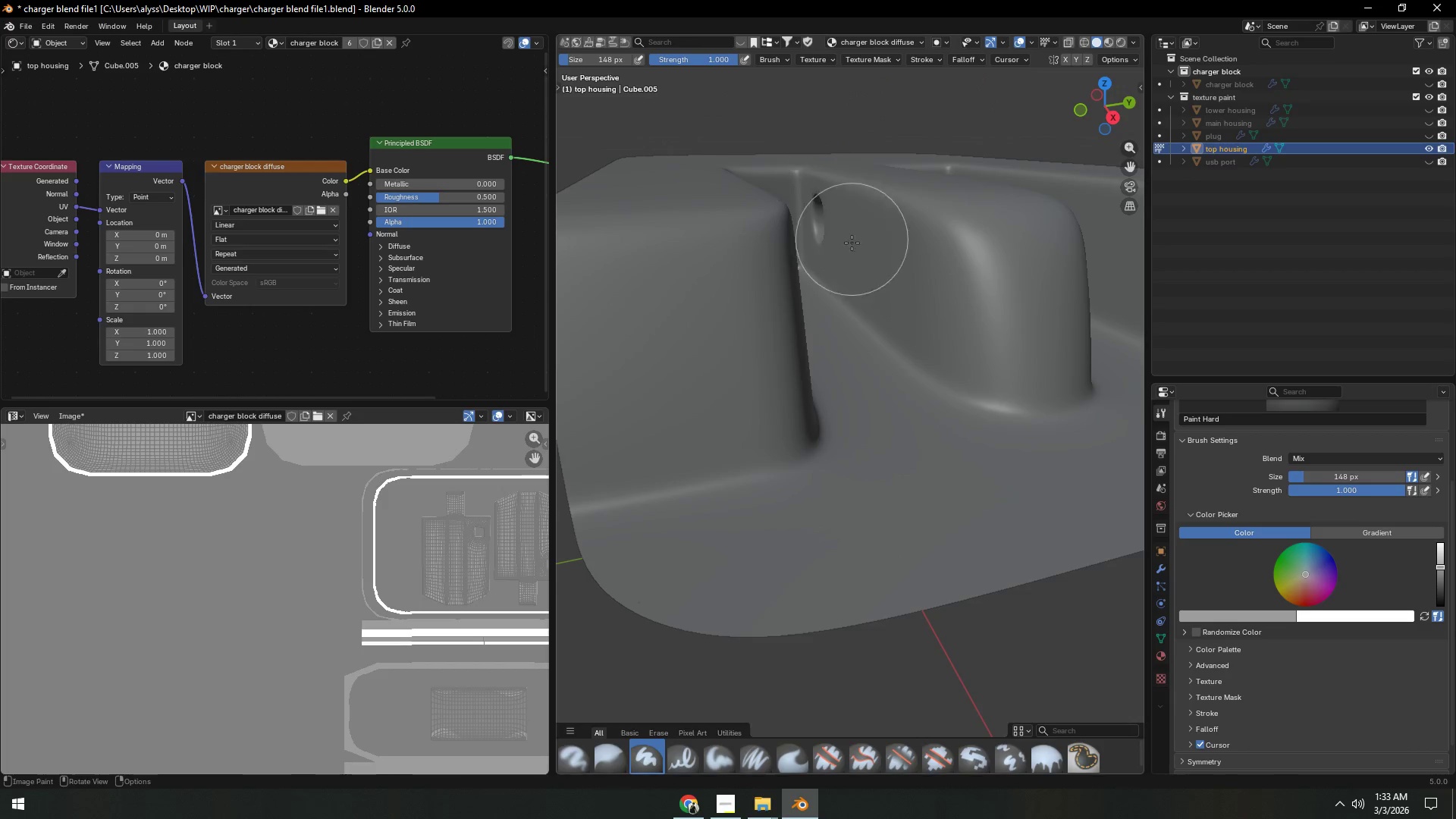 
key(Shift+ShiftLeft)
 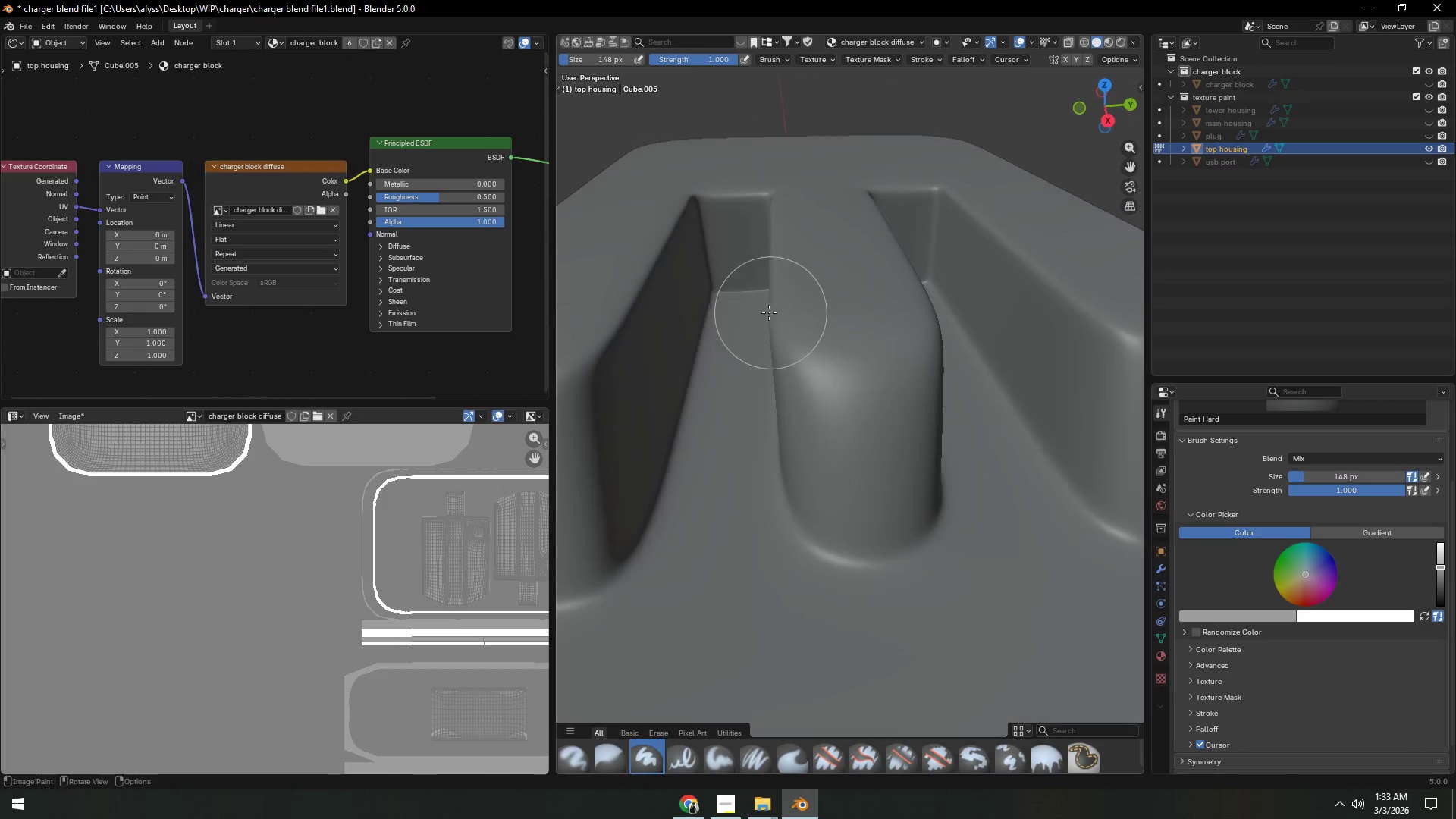 
left_click([648, 475])
 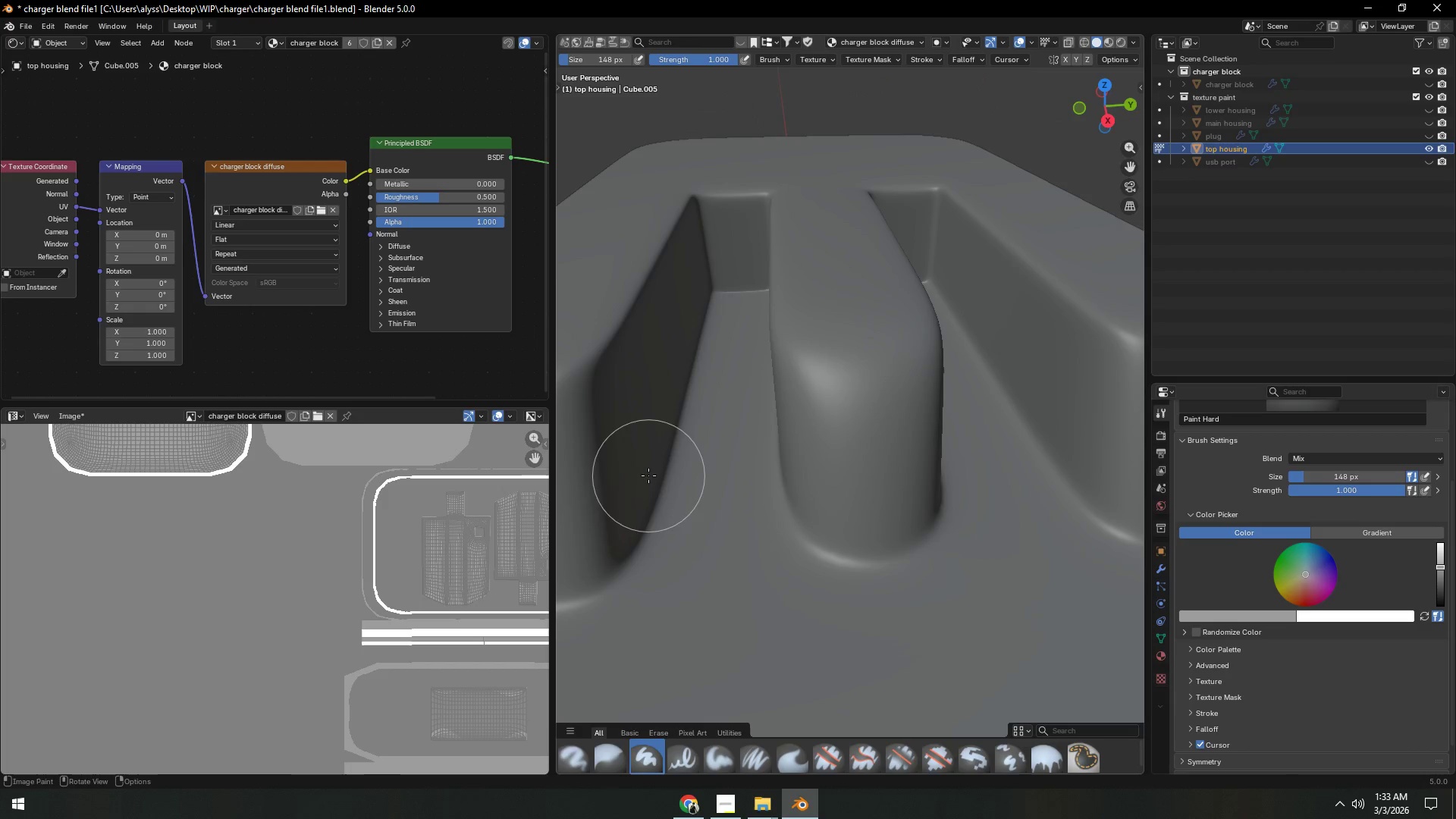 
left_click_drag(start_coordinate=[648, 475], to_coordinate=[639, 512])
 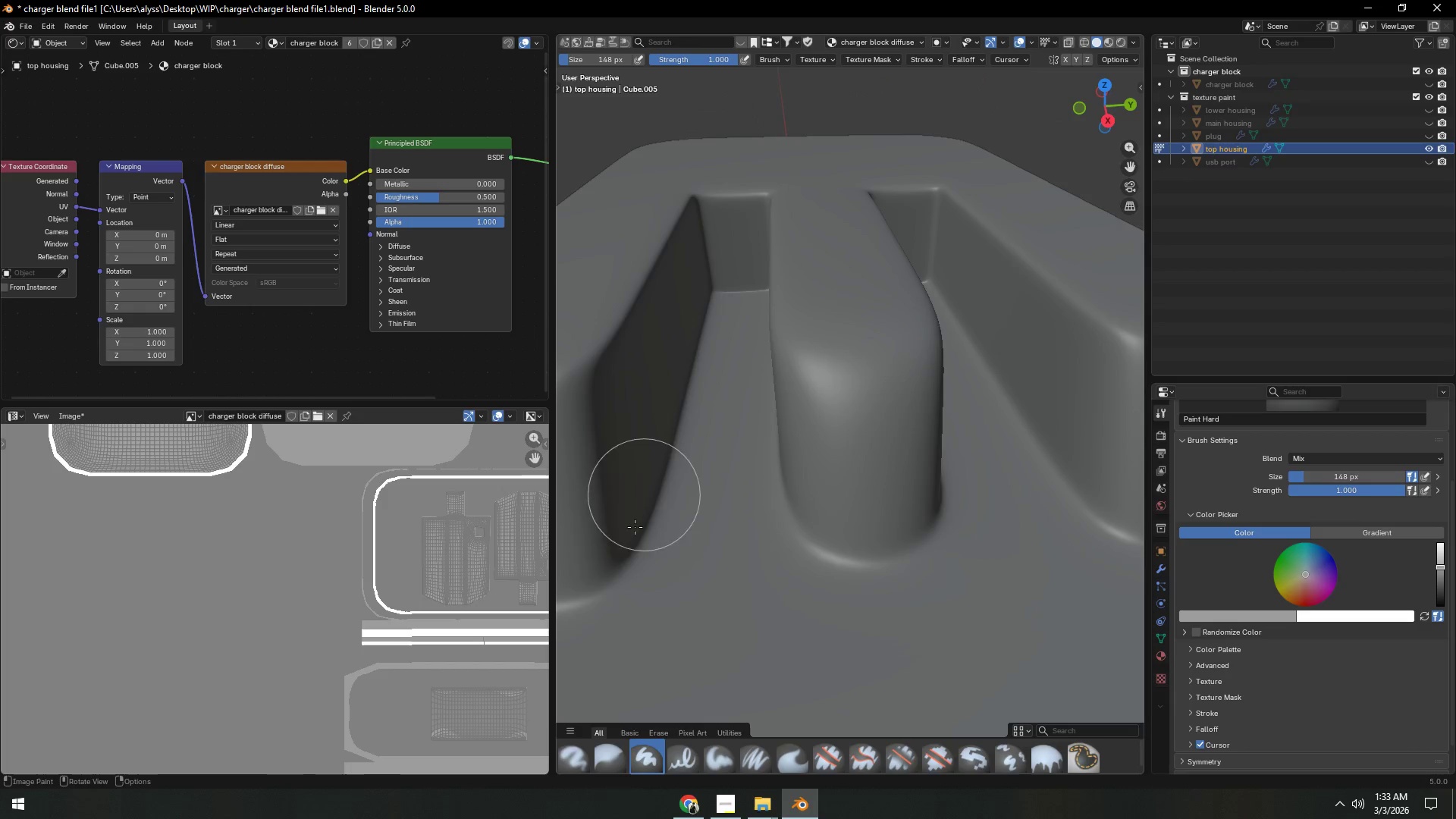 
left_click_drag(start_coordinate=[630, 559], to_coordinate=[635, 530])
 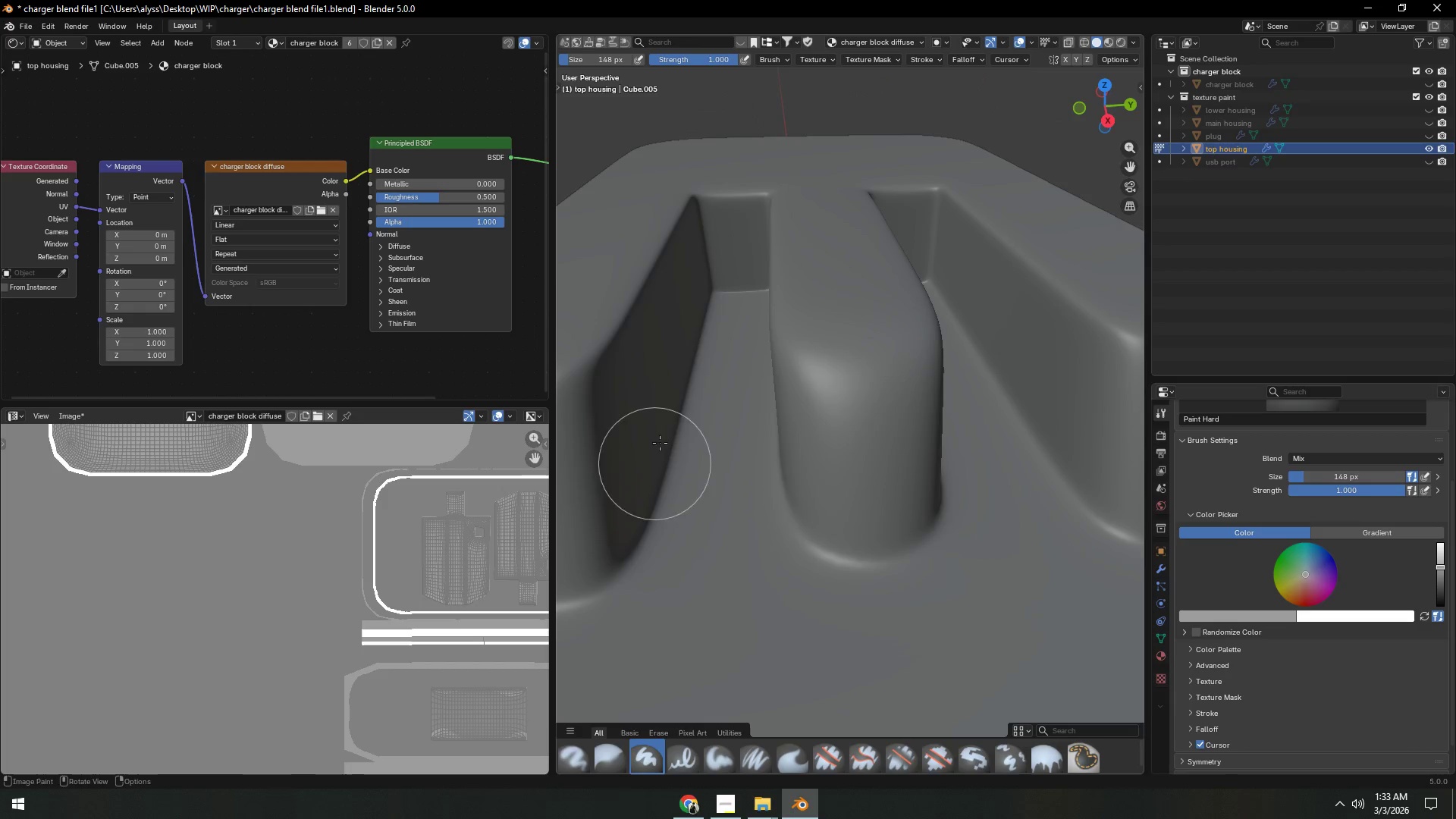 
left_click_drag(start_coordinate=[674, 309], to_coordinate=[672, 247])
 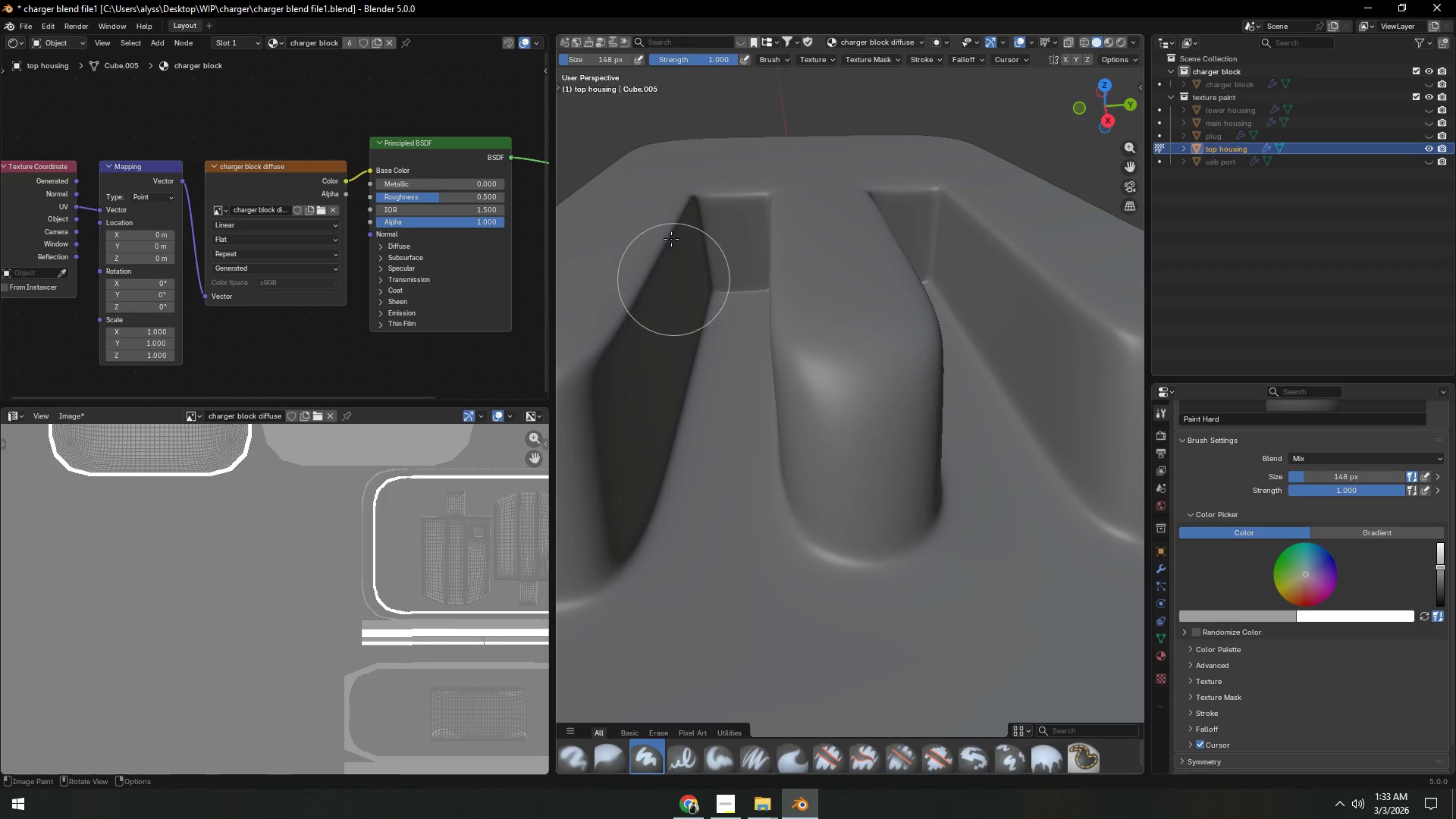 
left_click_drag(start_coordinate=[675, 229], to_coordinate=[707, 224])
 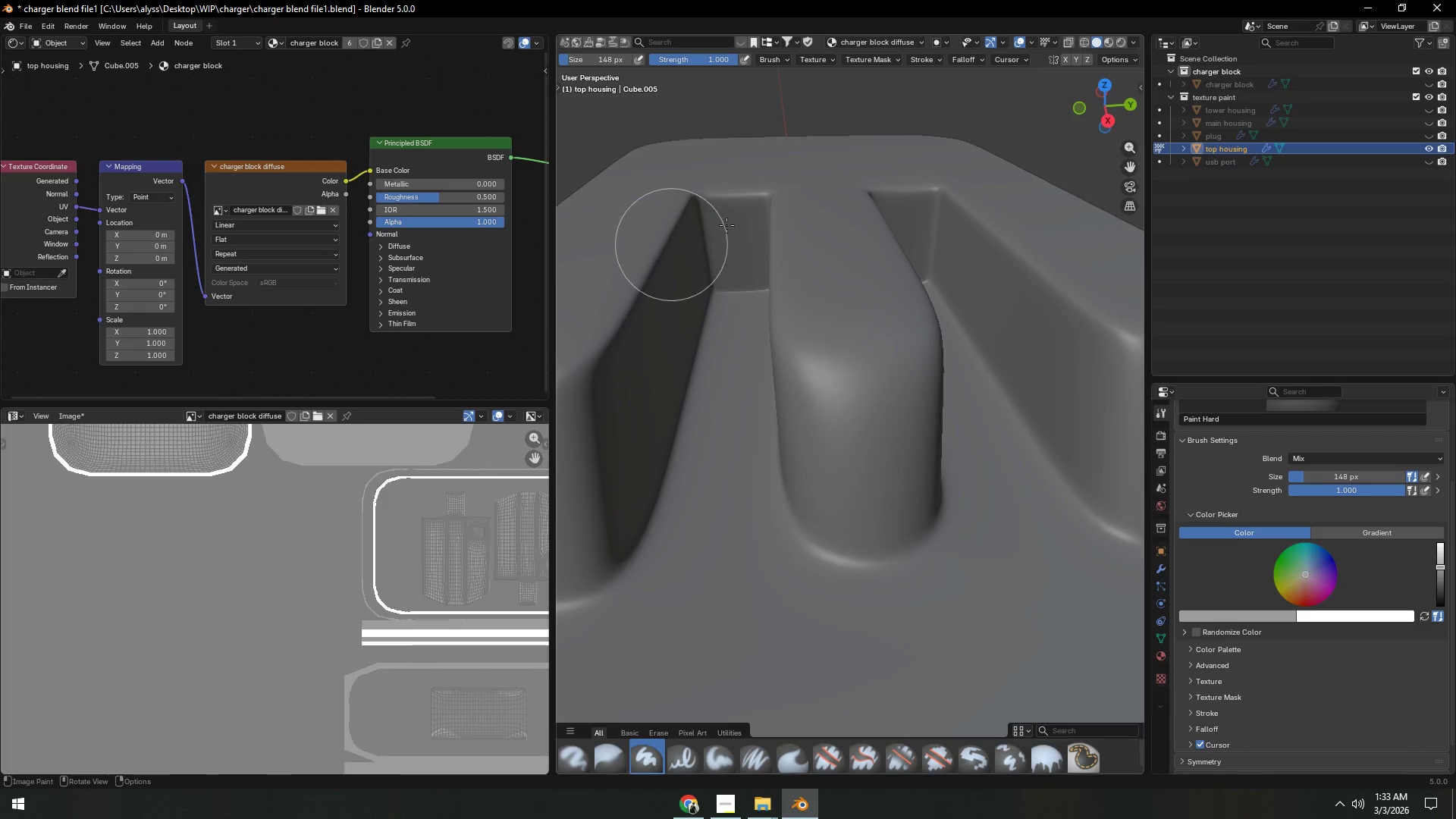 
left_click_drag(start_coordinate=[735, 230], to_coordinate=[747, 260])
 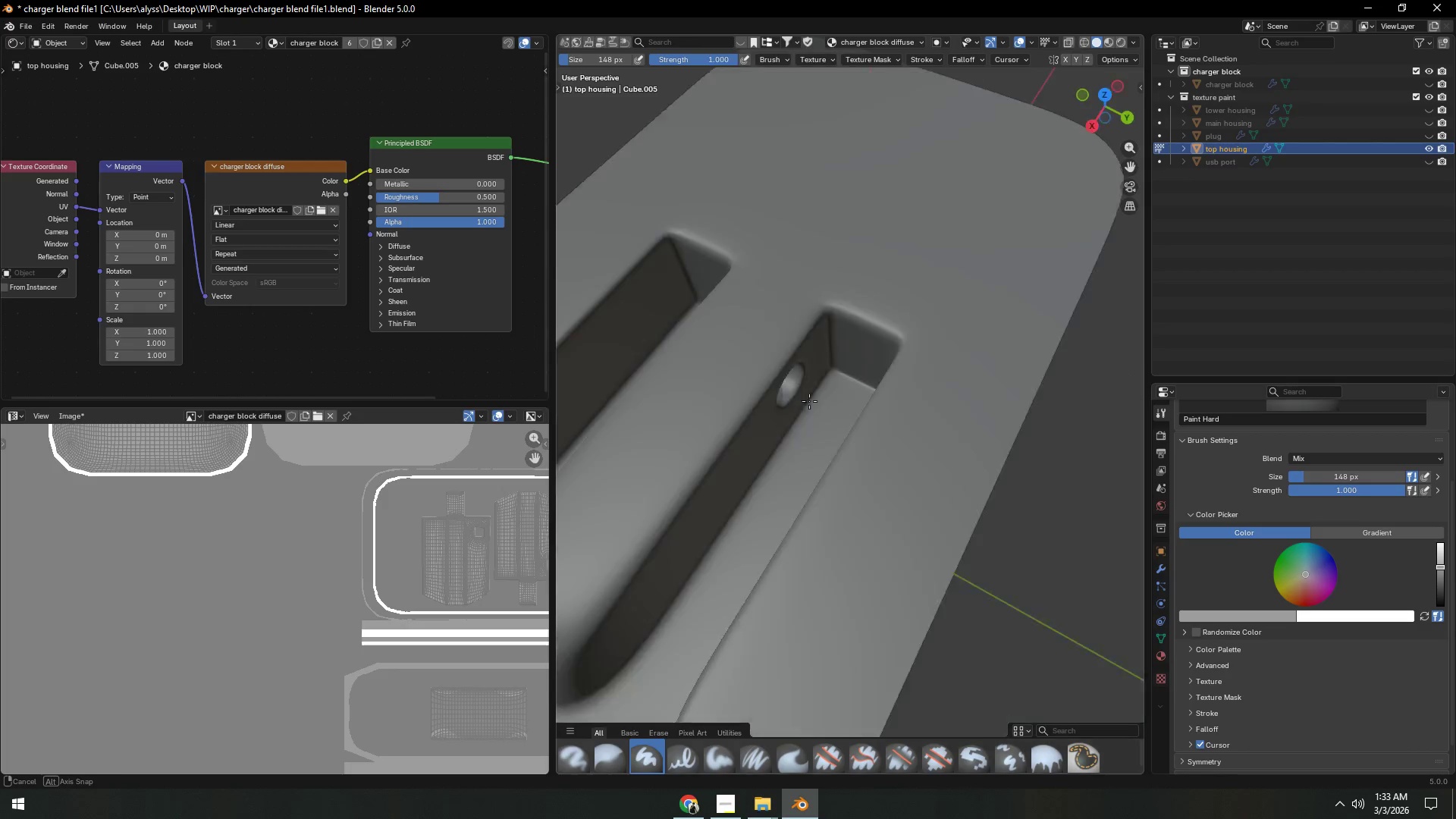 
hold_key(key=ShiftLeft, duration=0.33)
 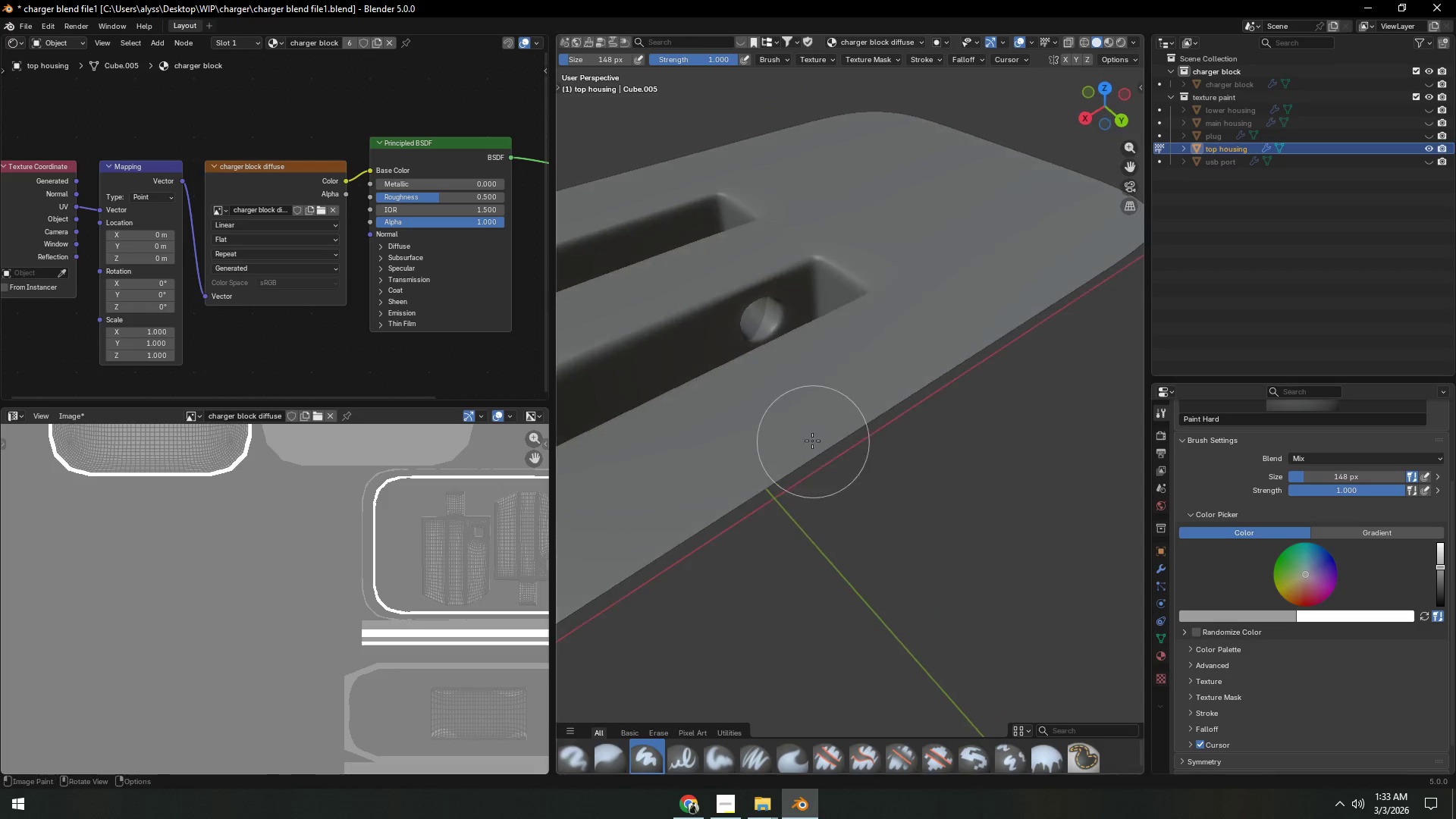 
hold_key(key=ShiftLeft, duration=0.52)
 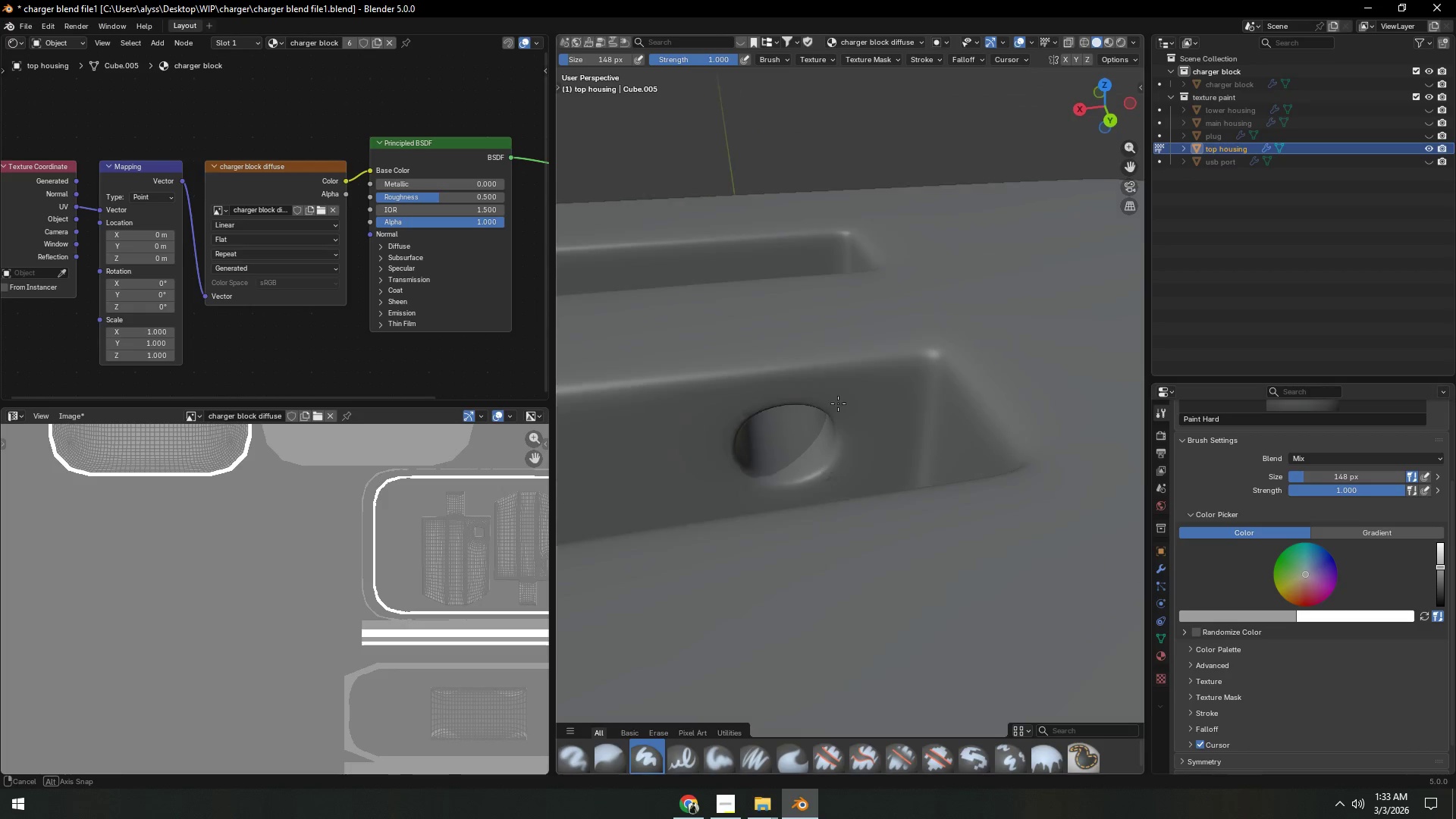 
scroll: coordinate [809, 431], scroll_direction: up, amount: 2.0
 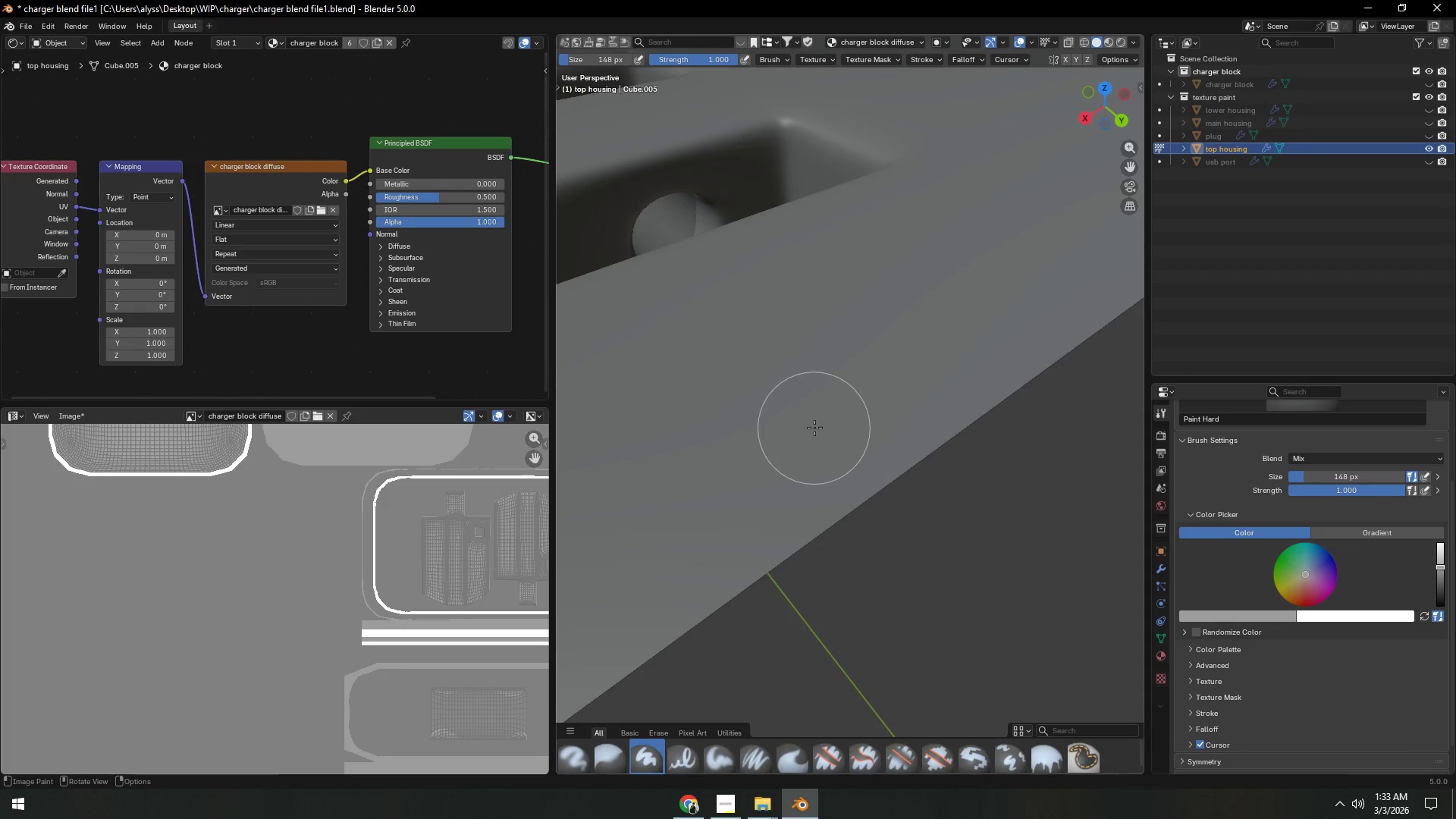 
left_click_drag(start_coordinate=[778, 444], to_coordinate=[767, 445])
 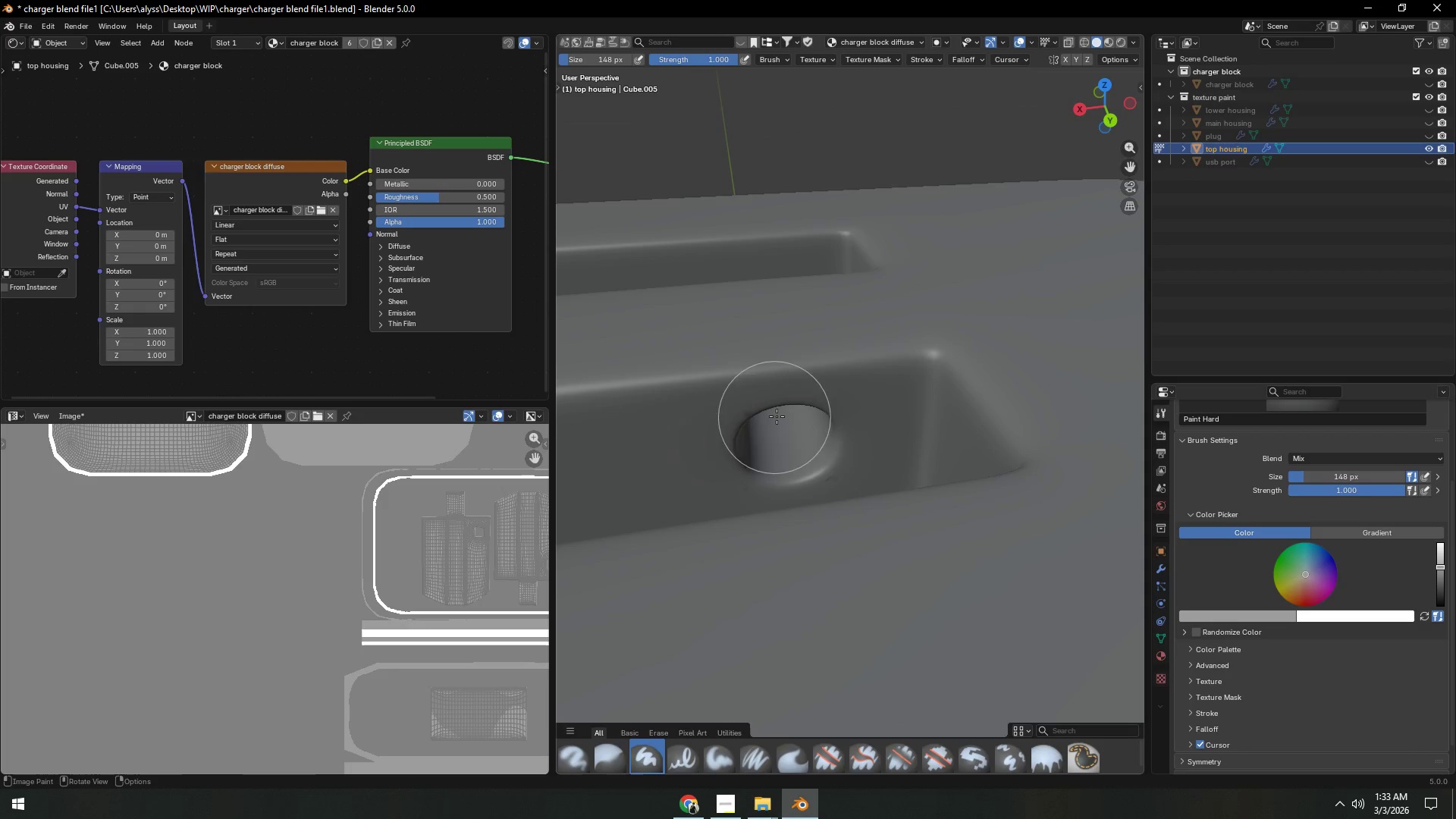 
left_click_drag(start_coordinate=[788, 416], to_coordinate=[791, 431])
 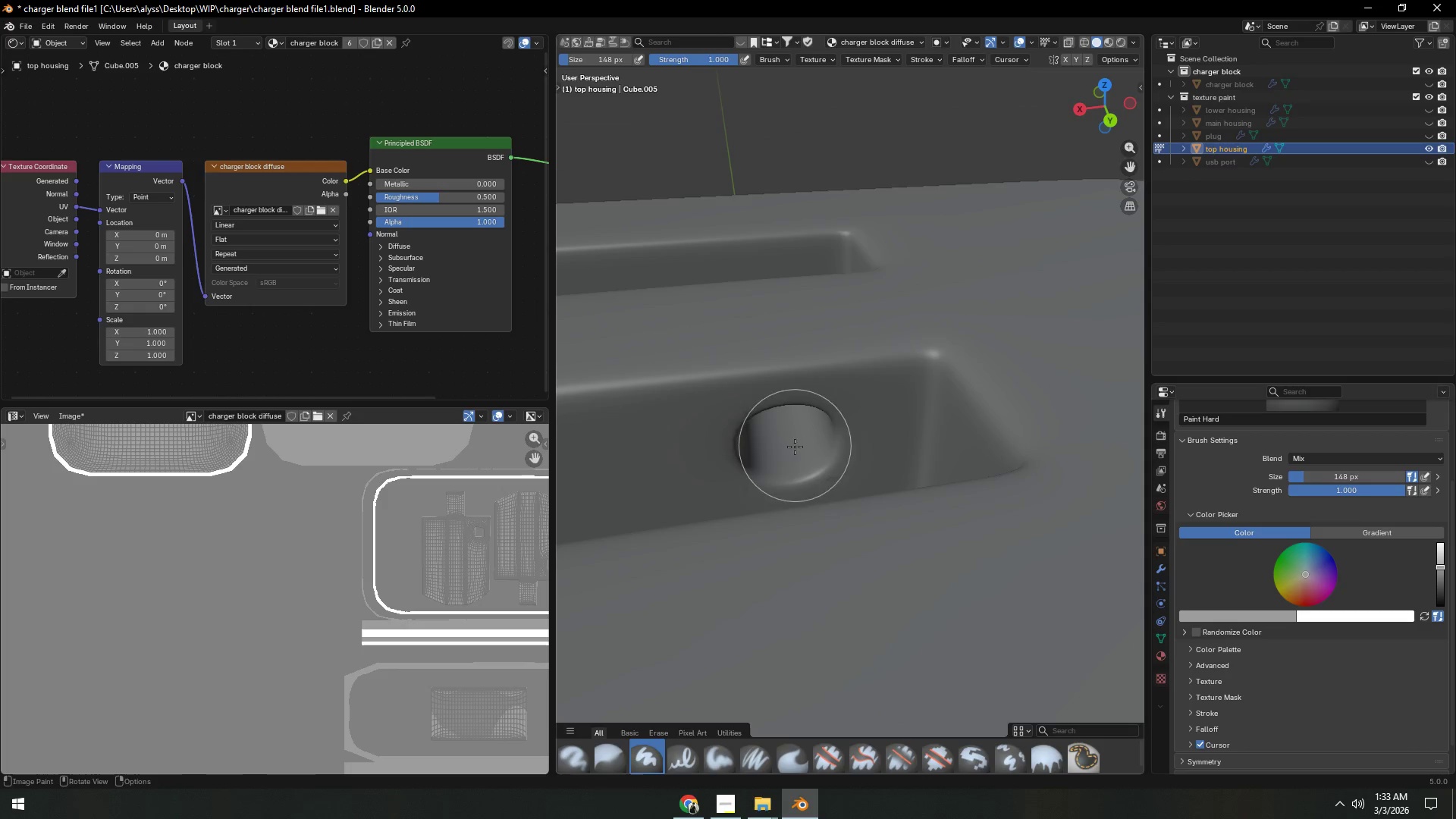 
left_click_drag(start_coordinate=[796, 455], to_coordinate=[822, 463])
 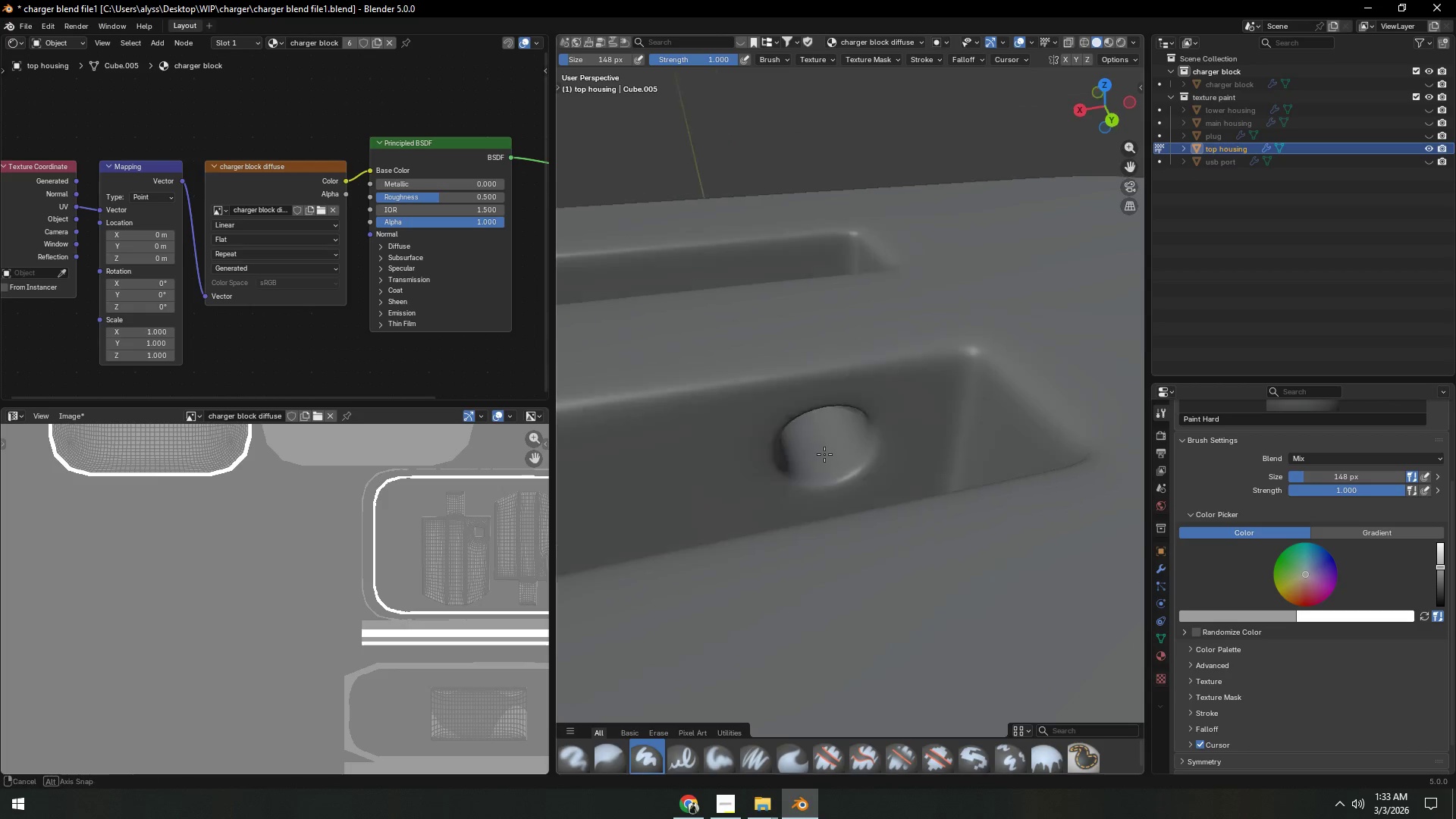 
hold_key(key=ShiftLeft, duration=0.34)
 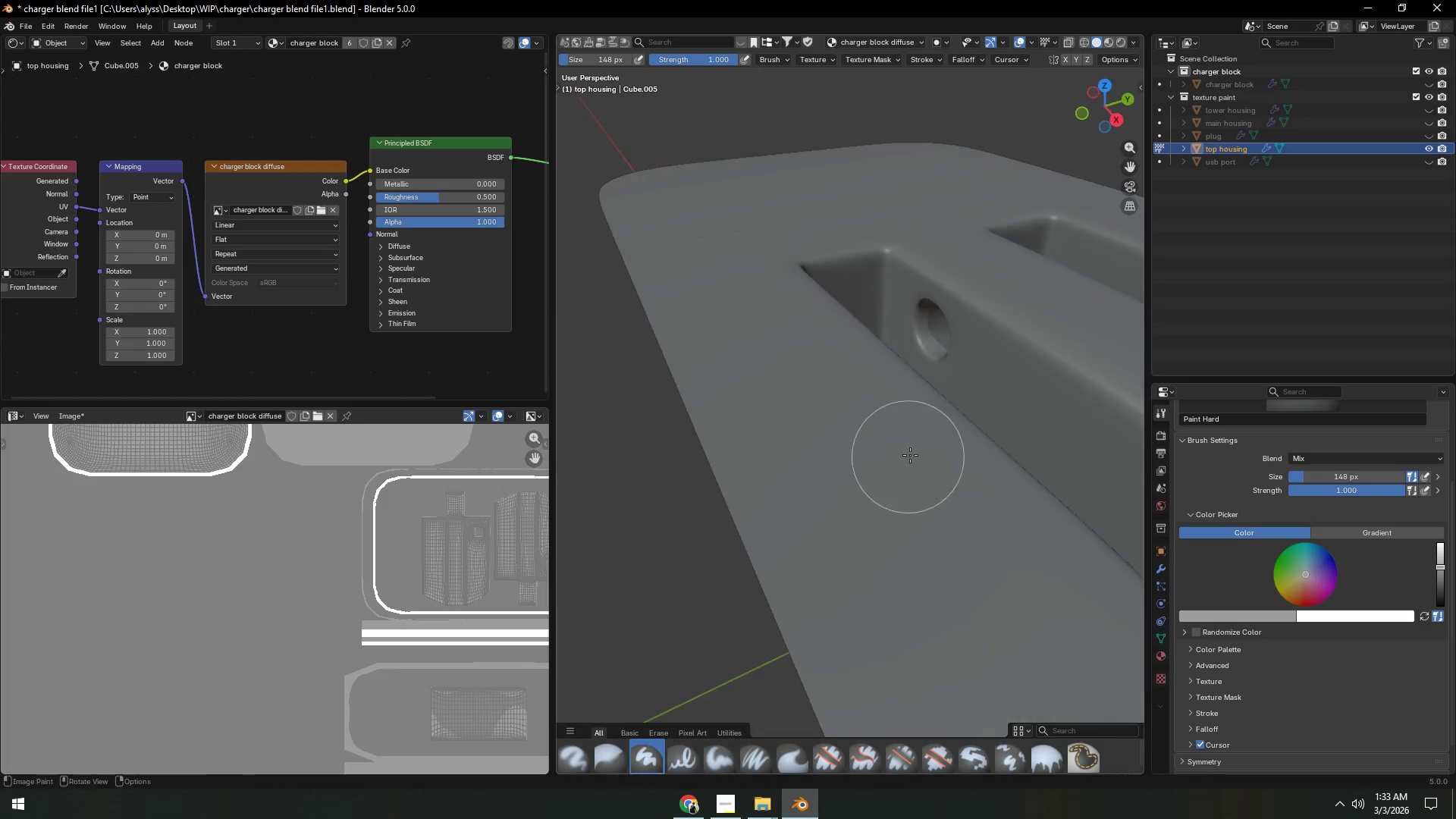 
key(Shift+ShiftLeft)
 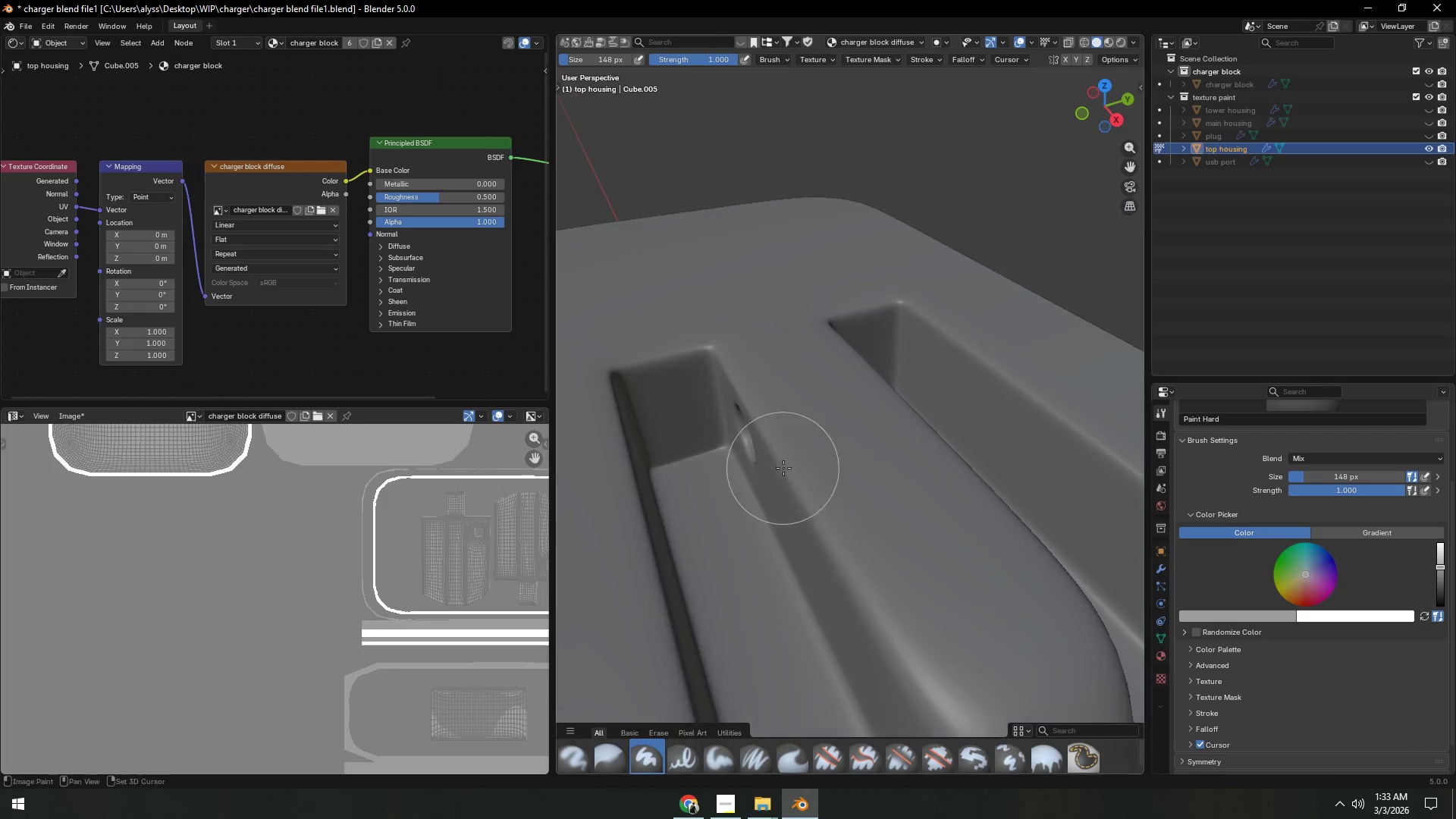 
scroll: coordinate [817, 462], scroll_direction: up, amount: 4.0
 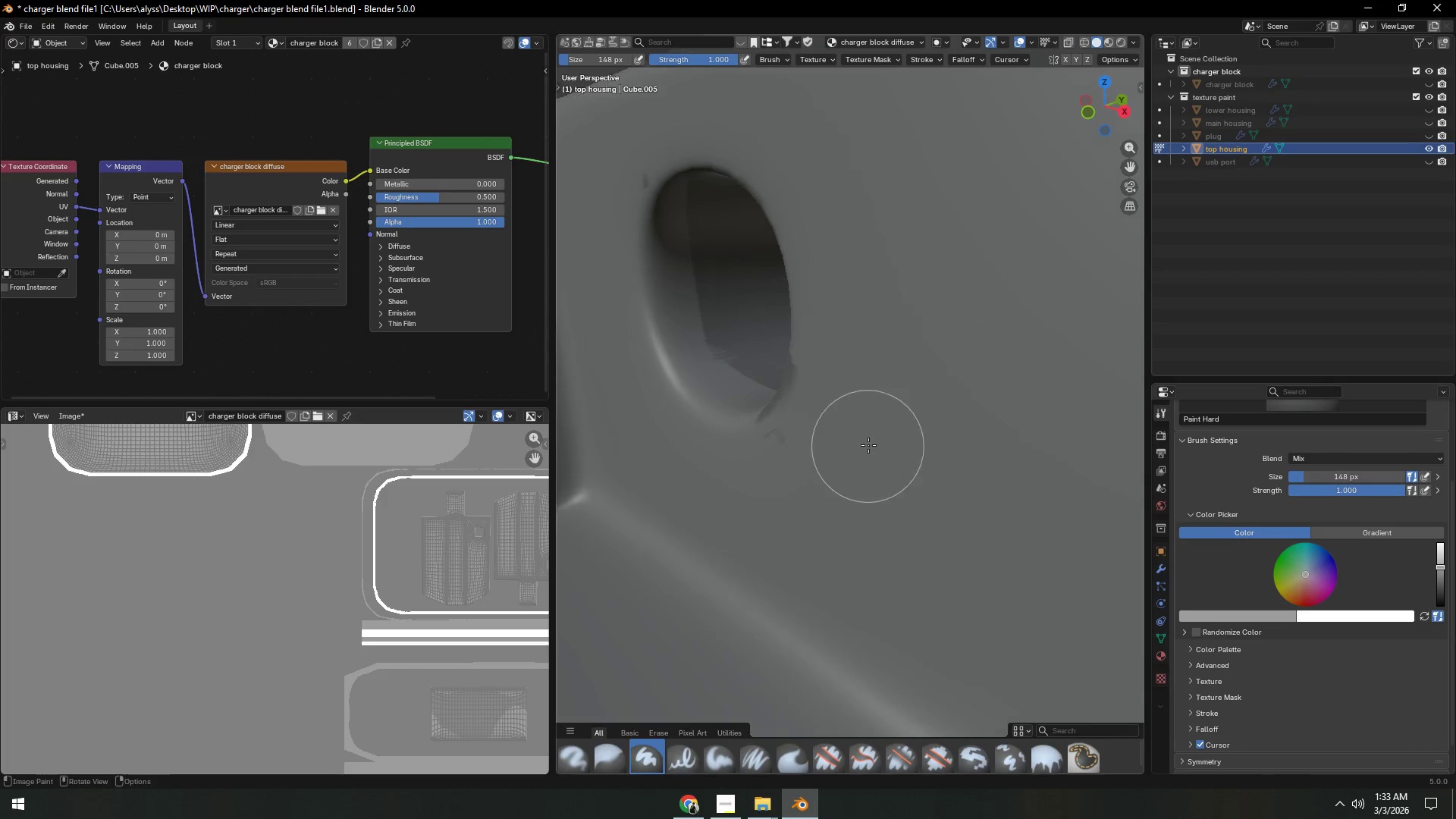 
left_click([758, 391])
 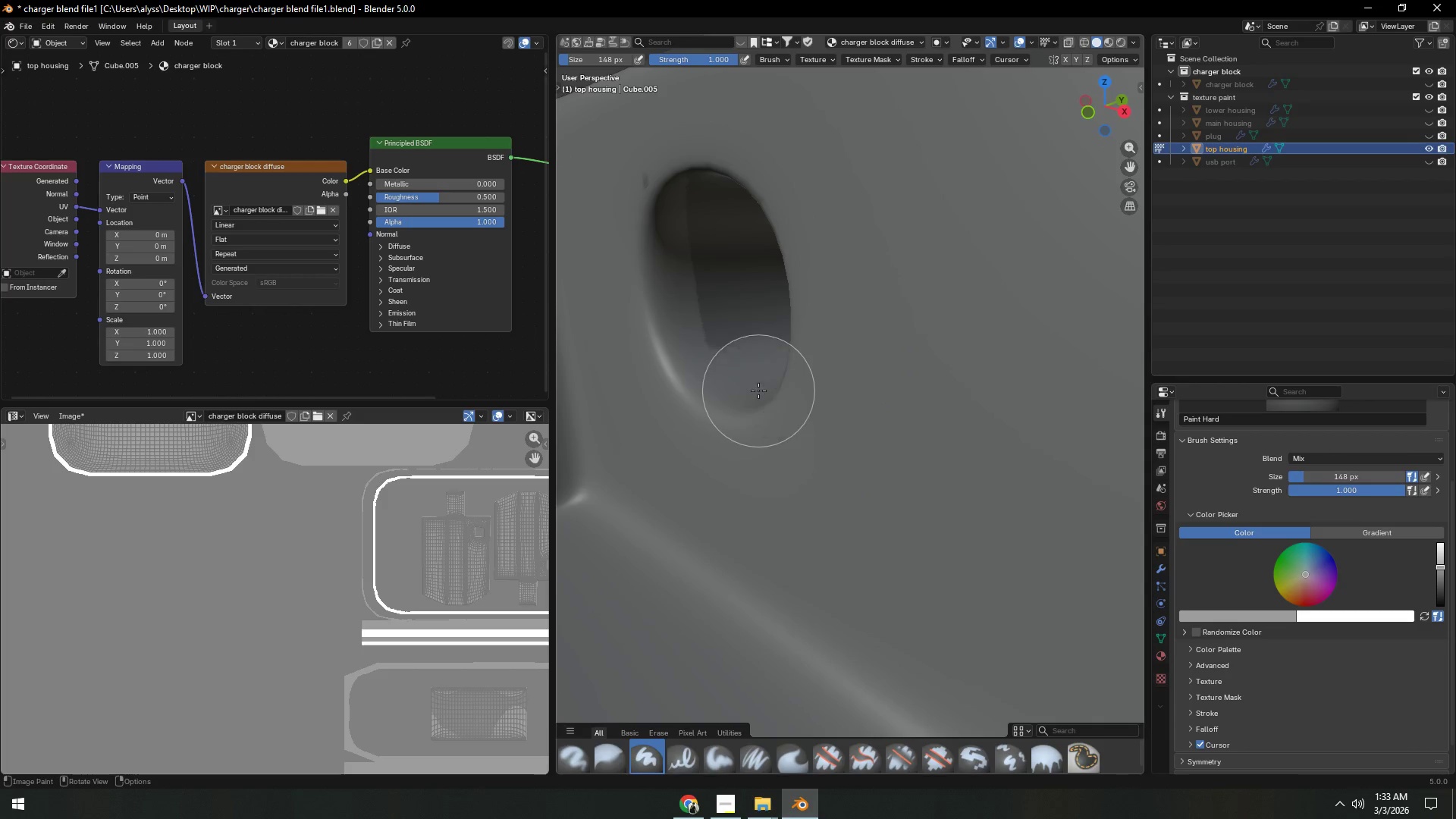 
left_click_drag(start_coordinate=[756, 384], to_coordinate=[742, 358])
 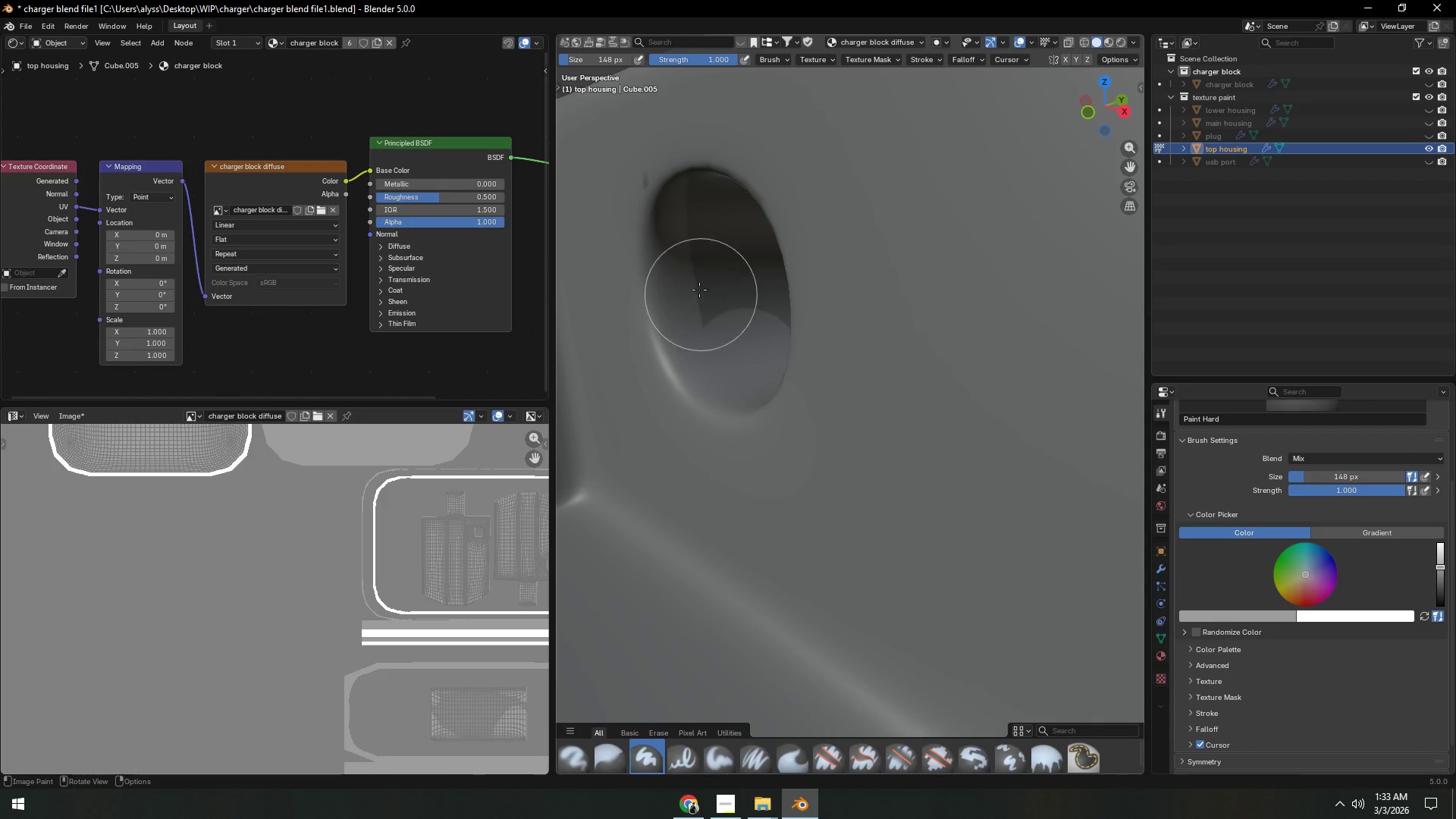 
left_click_drag(start_coordinate=[699, 291], to_coordinate=[680, 246])
 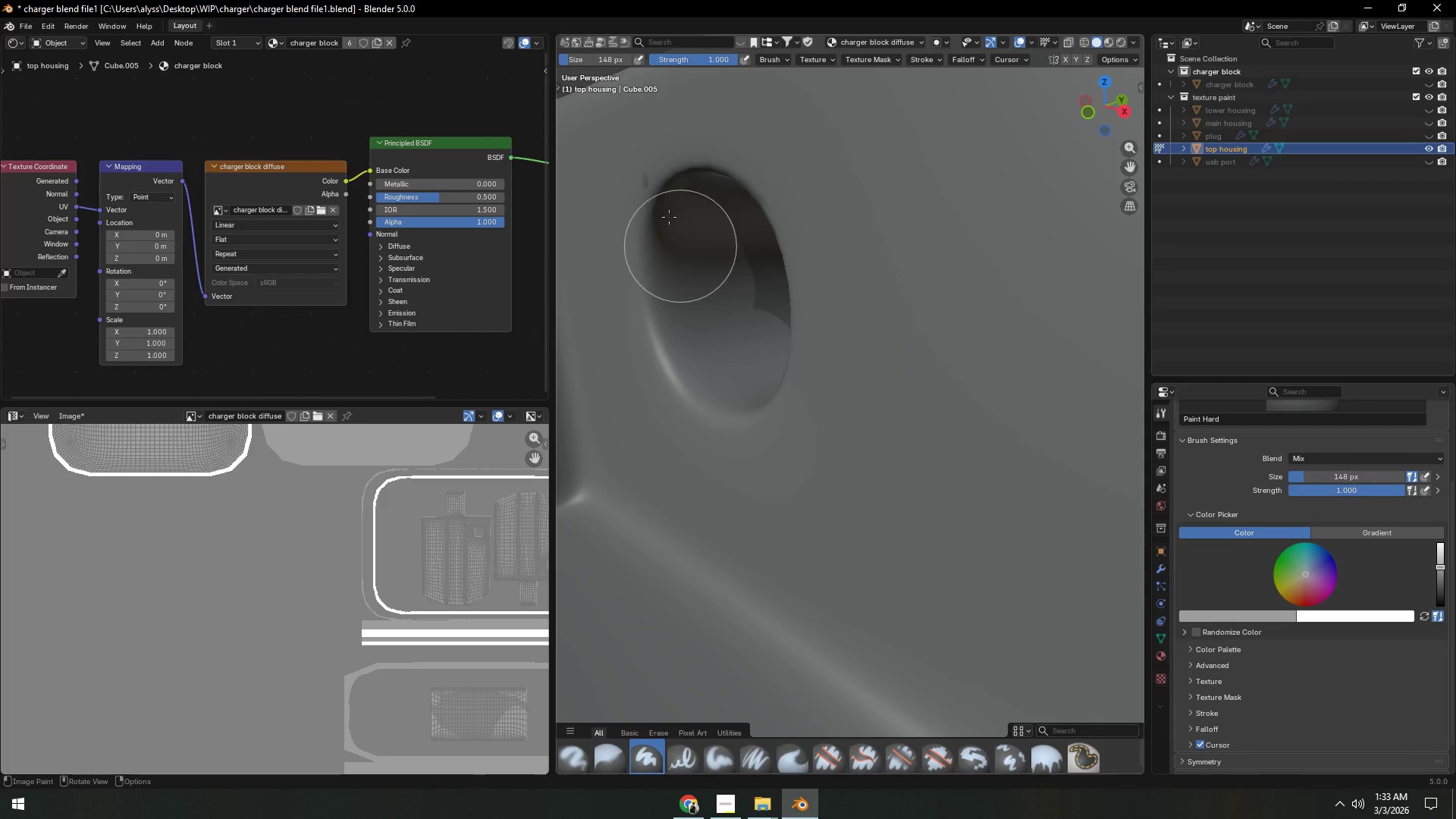 
left_click_drag(start_coordinate=[668, 213], to_coordinate=[658, 185])
 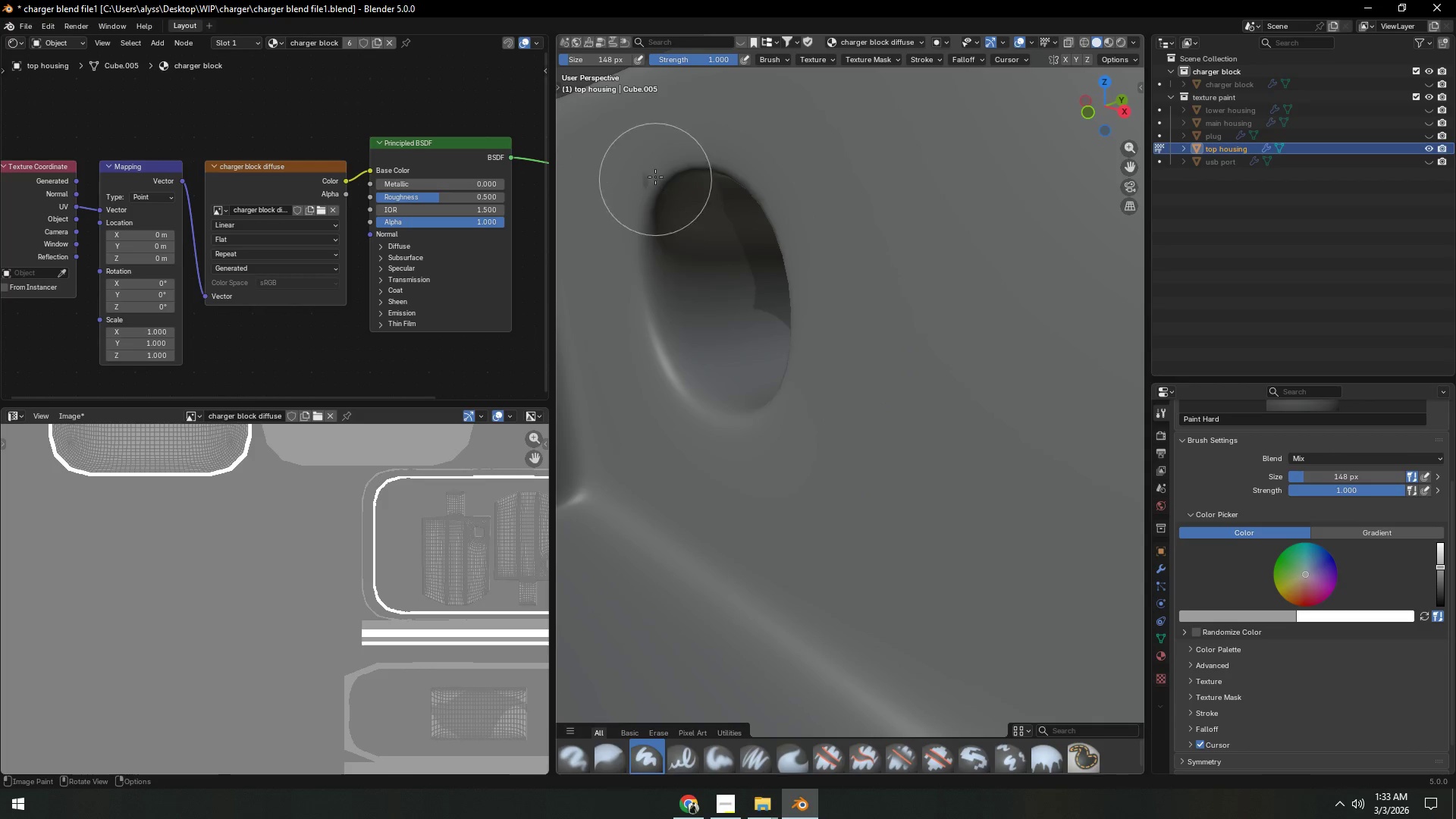 
left_click_drag(start_coordinate=[654, 166], to_coordinate=[695, 180])
 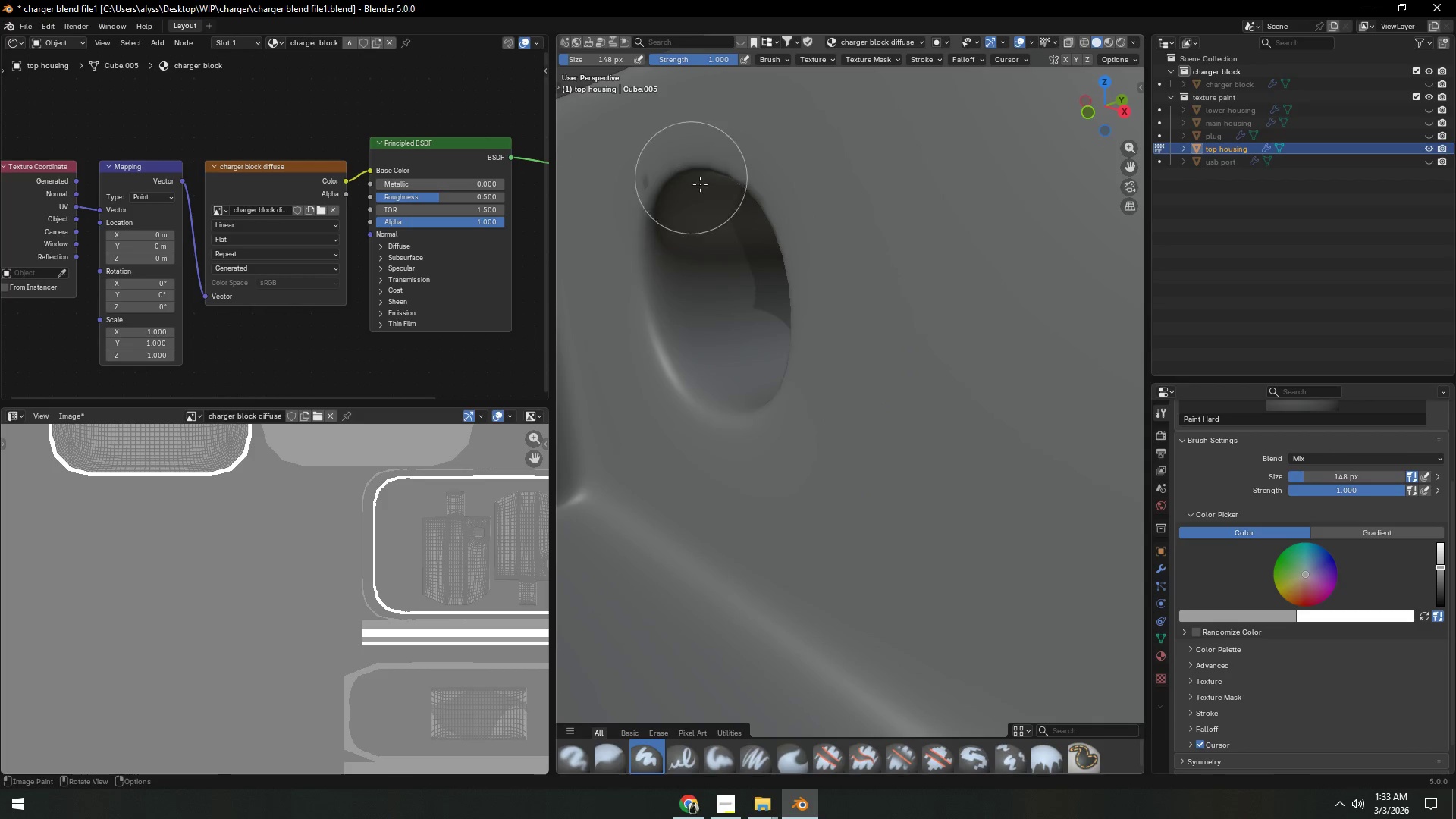 
left_click_drag(start_coordinate=[698, 200], to_coordinate=[695, 209])
 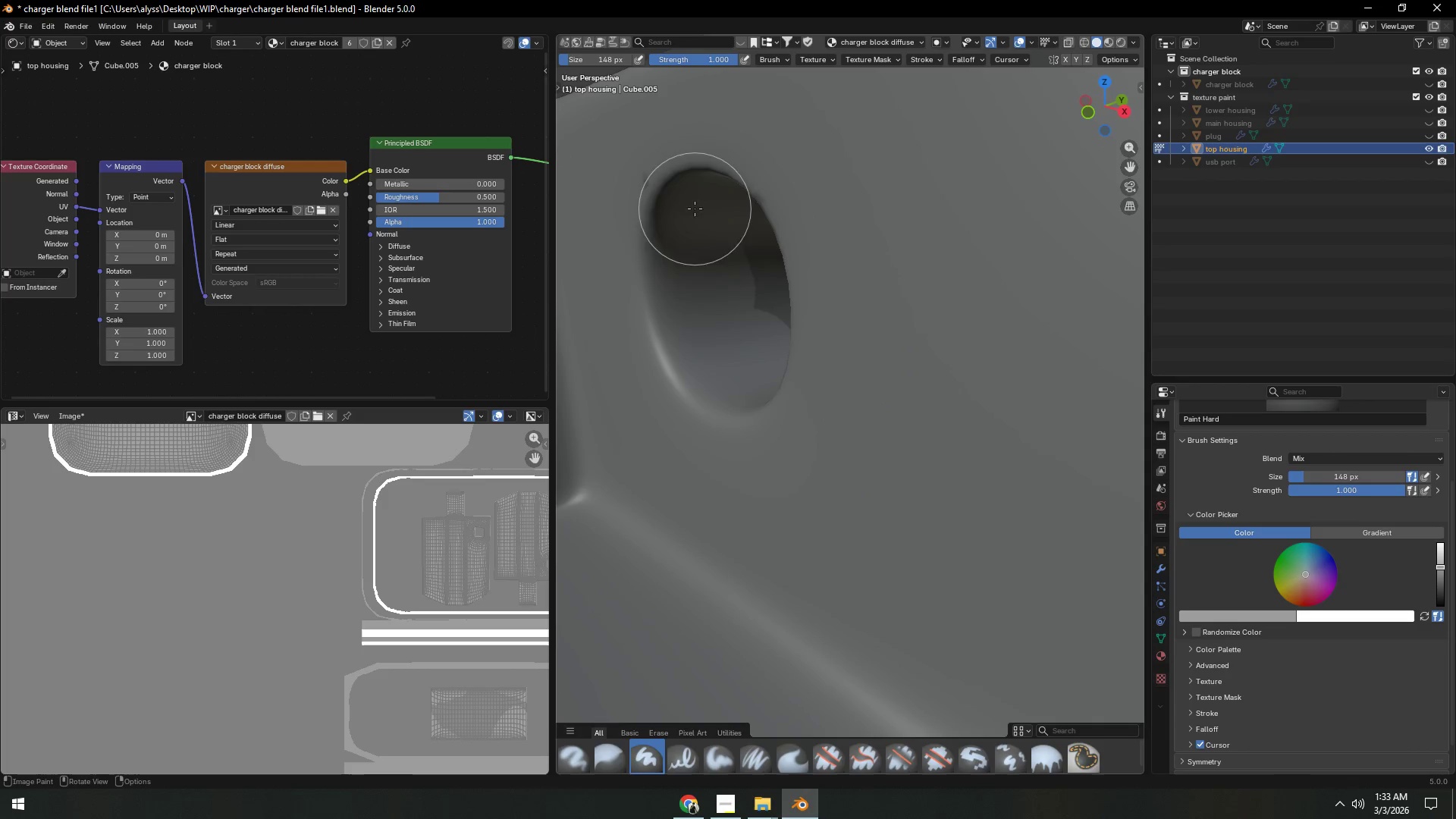 
hold_key(key=ShiftLeft, duration=0.41)
 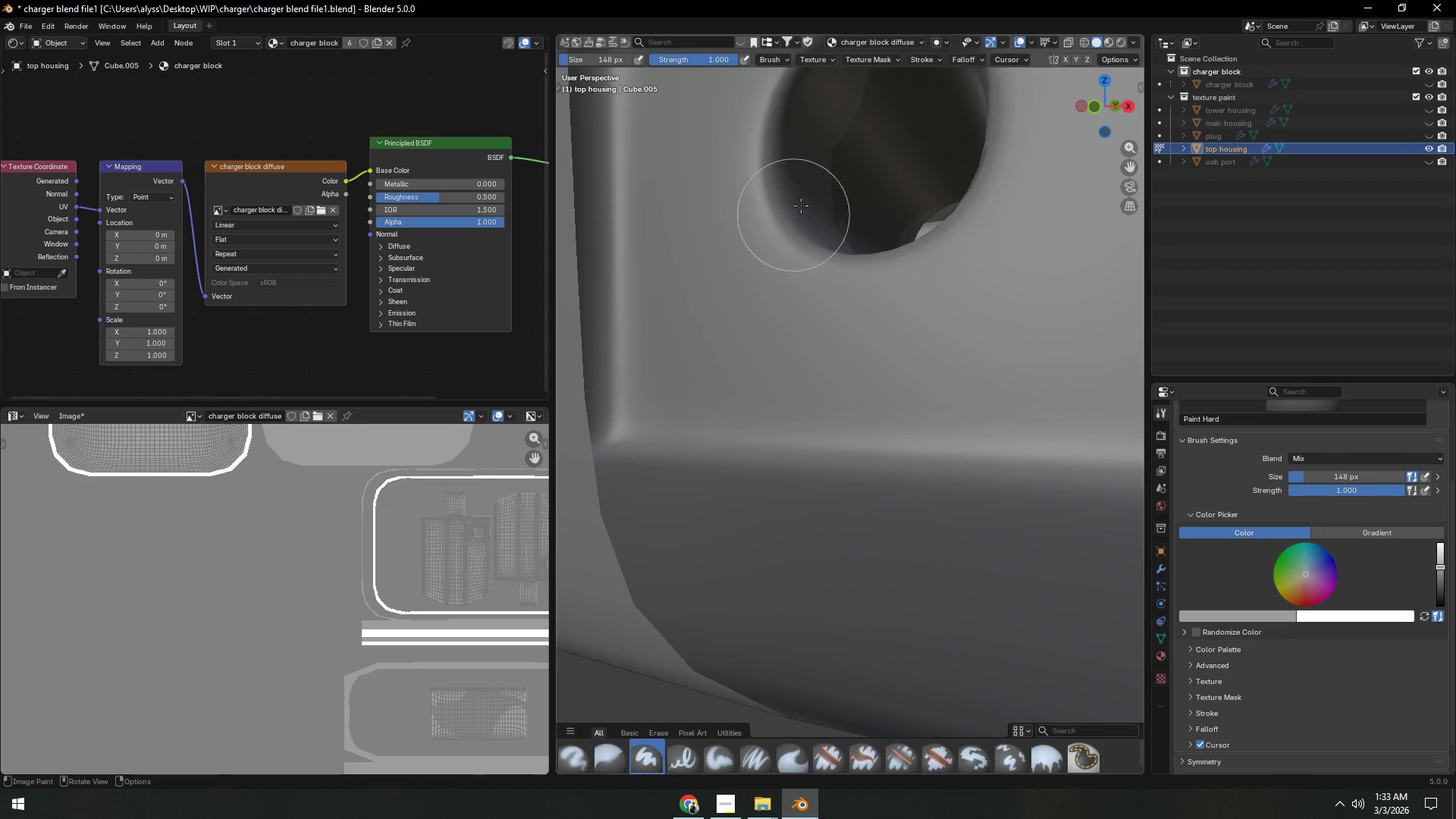 
left_click_drag(start_coordinate=[849, 121], to_coordinate=[913, 124])
 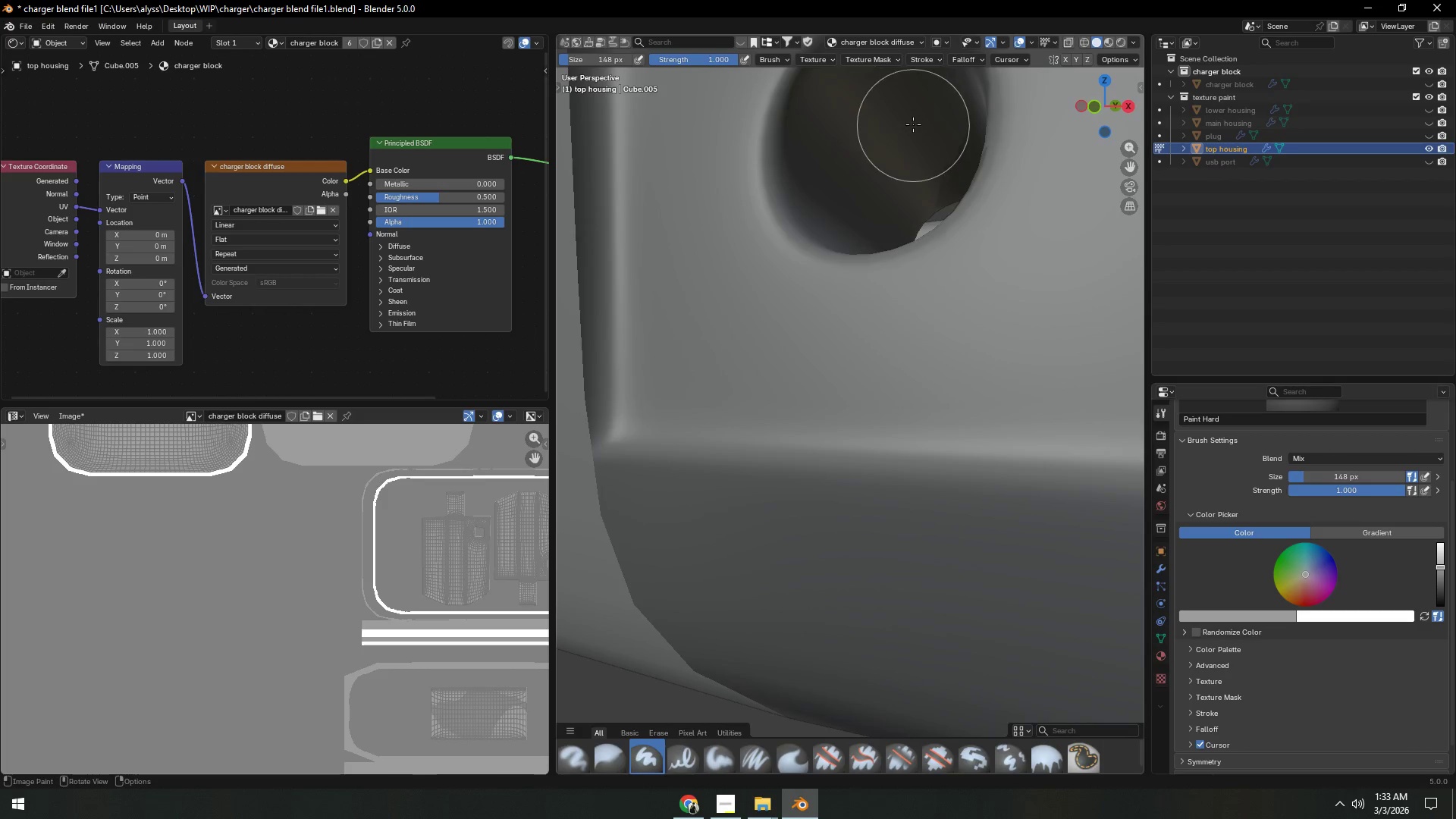 
hold_key(key=ShiftLeft, duration=0.52)
 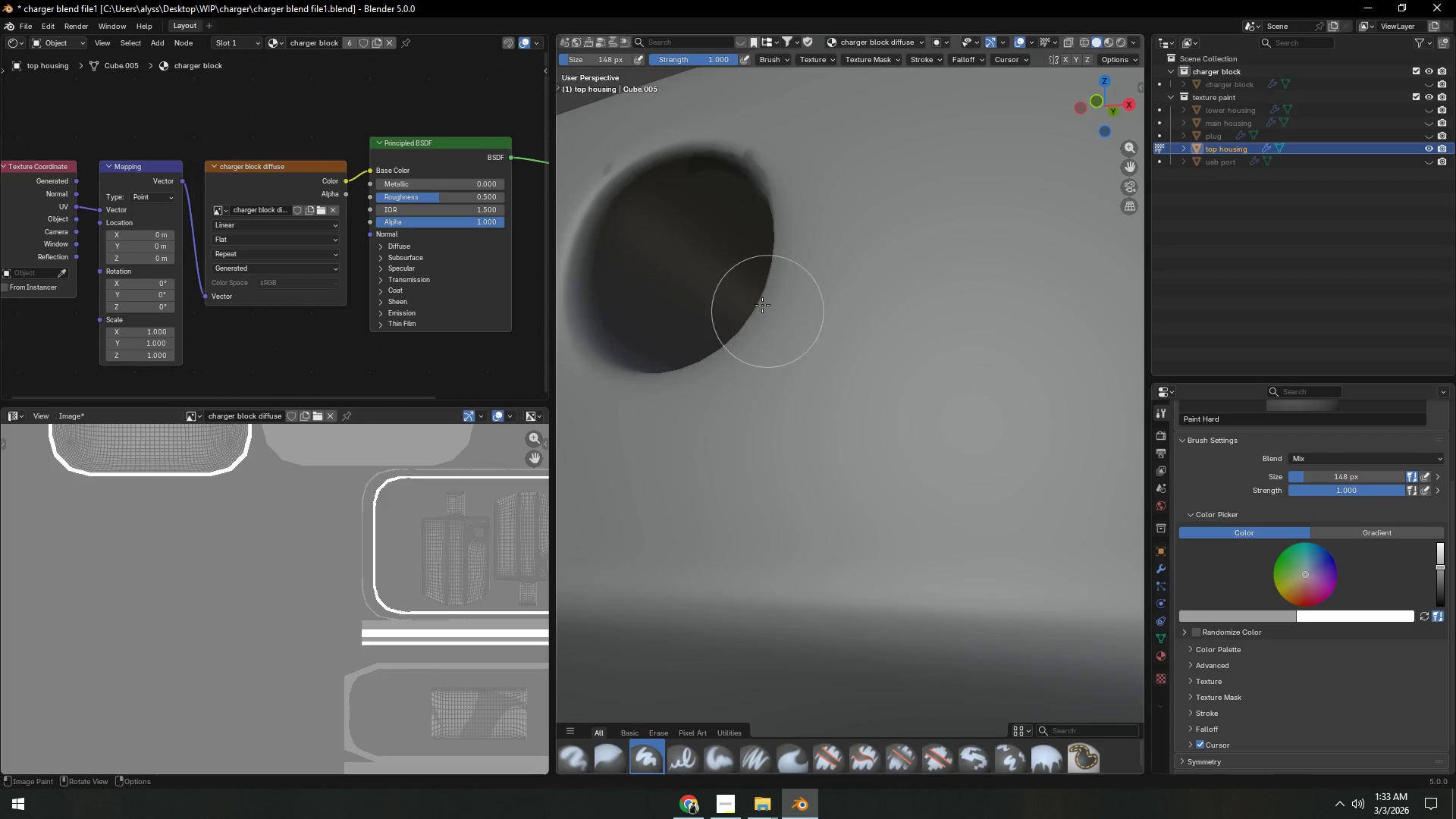 
hold_key(key=ShiftLeft, duration=4.44)
left_click_drag(start_coordinate=[705, 146], to_coordinate=[784, 227])
 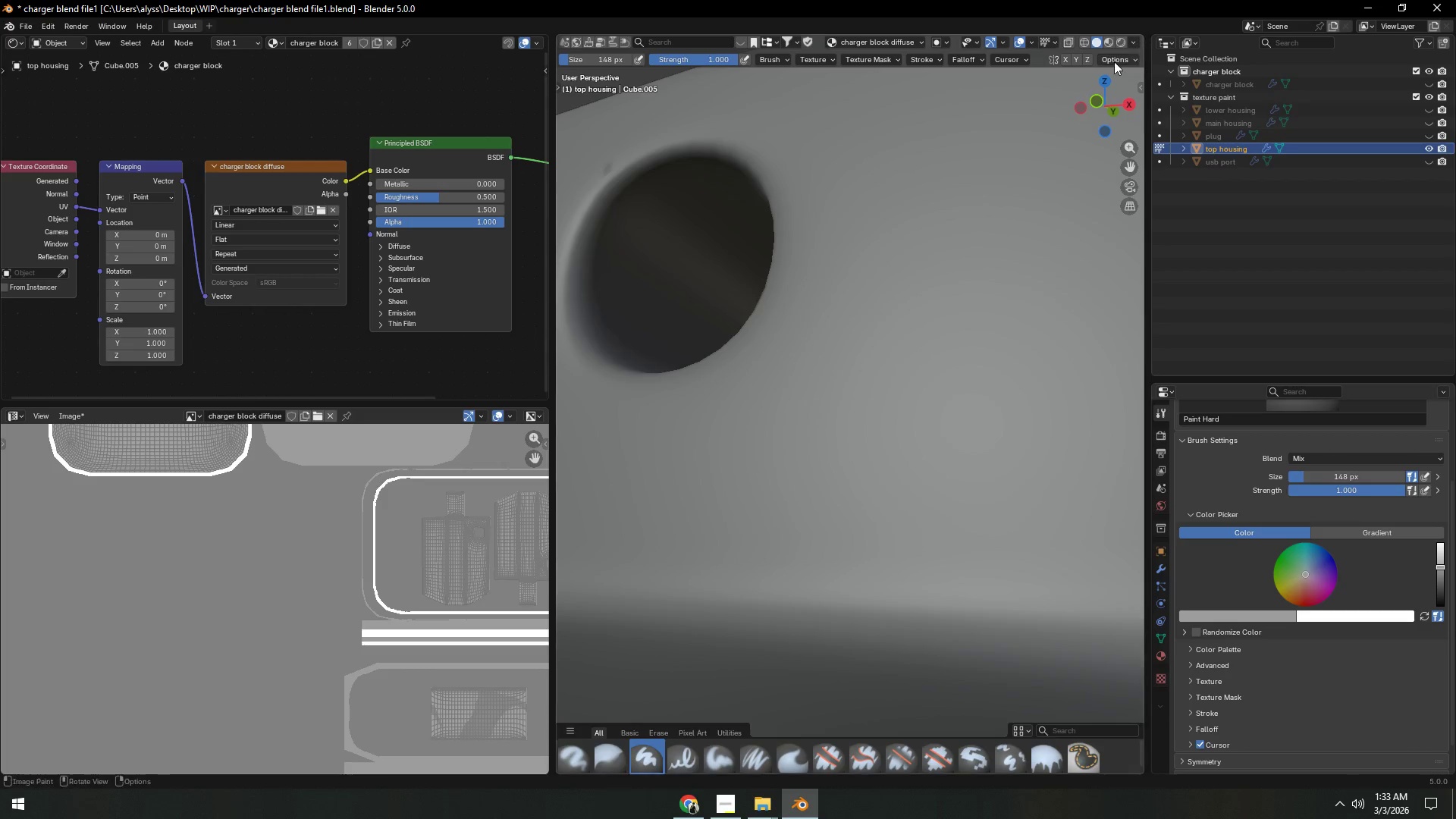 
left_click([1114, 60])
 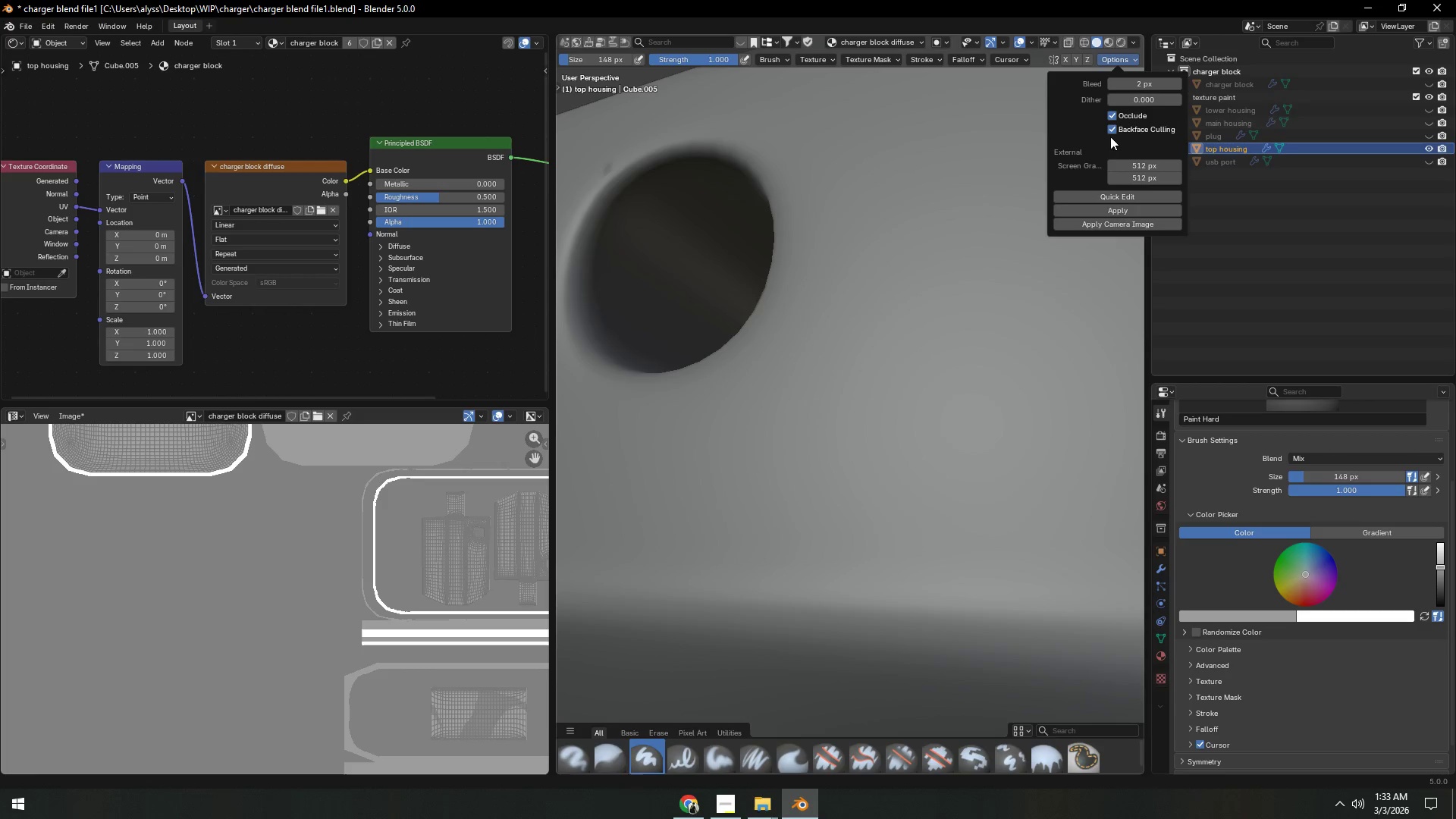 
left_click([1115, 132])
 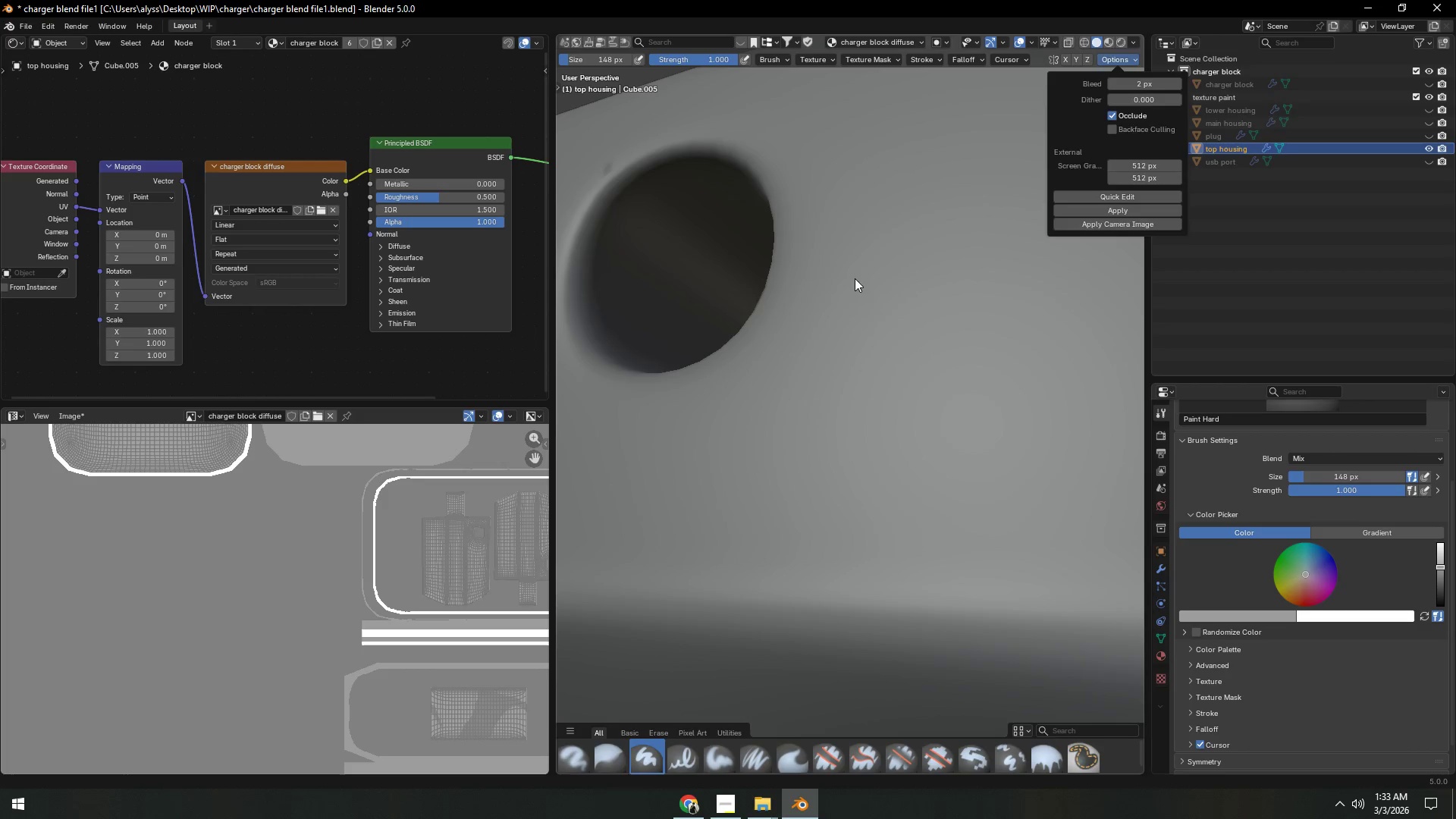 
left_click([855, 283])
 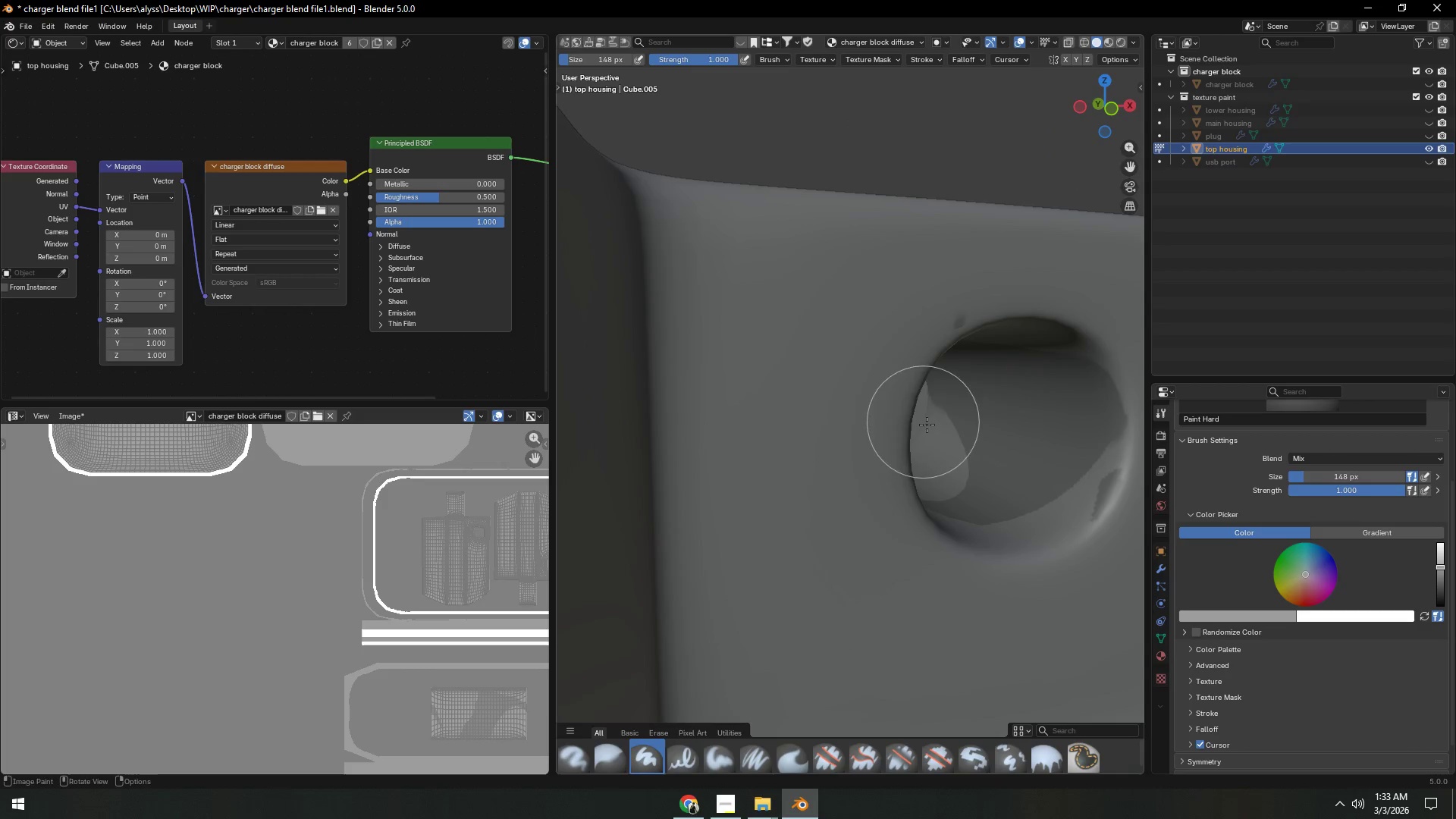 
left_click_drag(start_coordinate=[1002, 469], to_coordinate=[968, 545])
 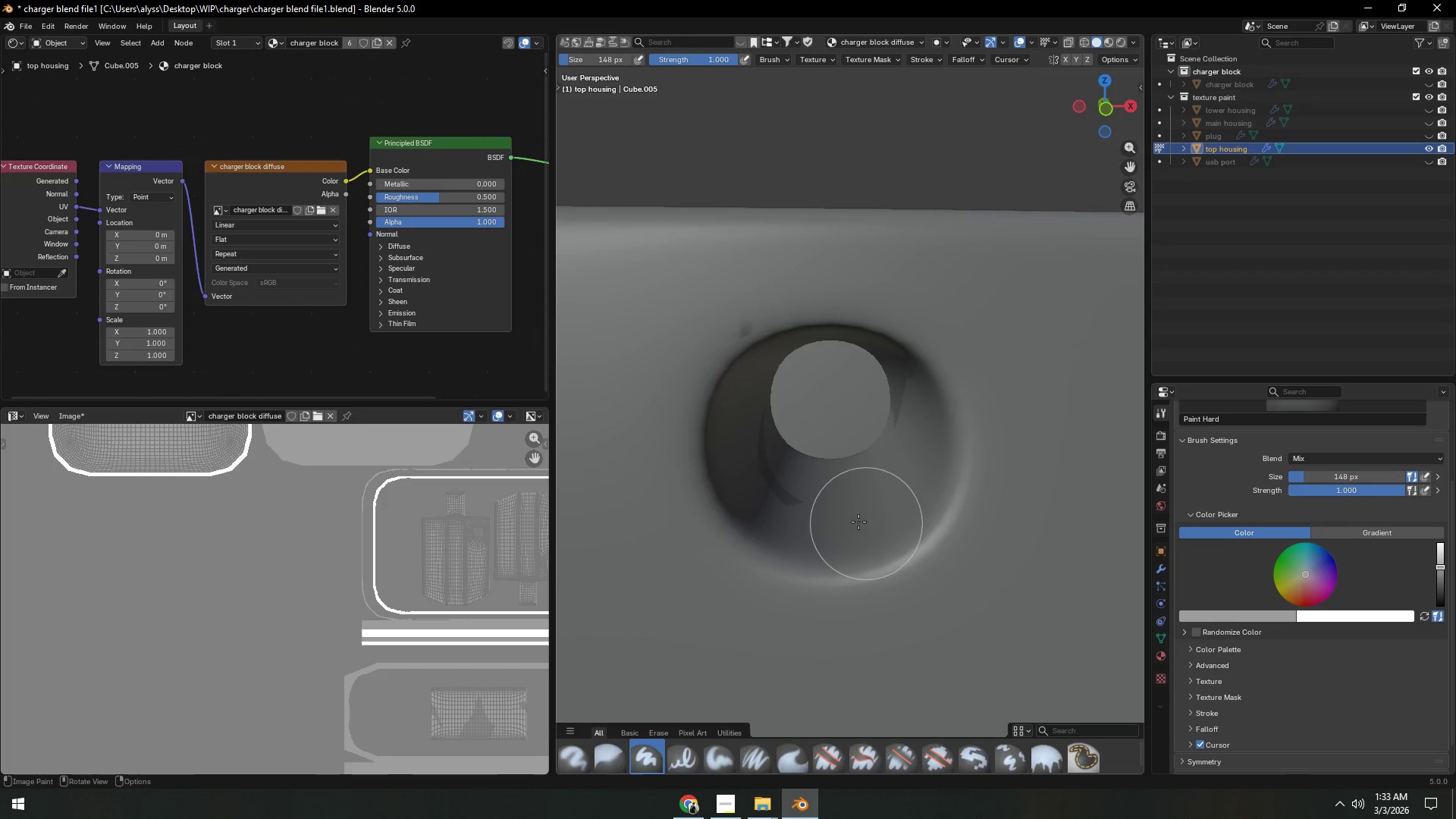 
left_click_drag(start_coordinate=[770, 474], to_coordinate=[773, 438])
 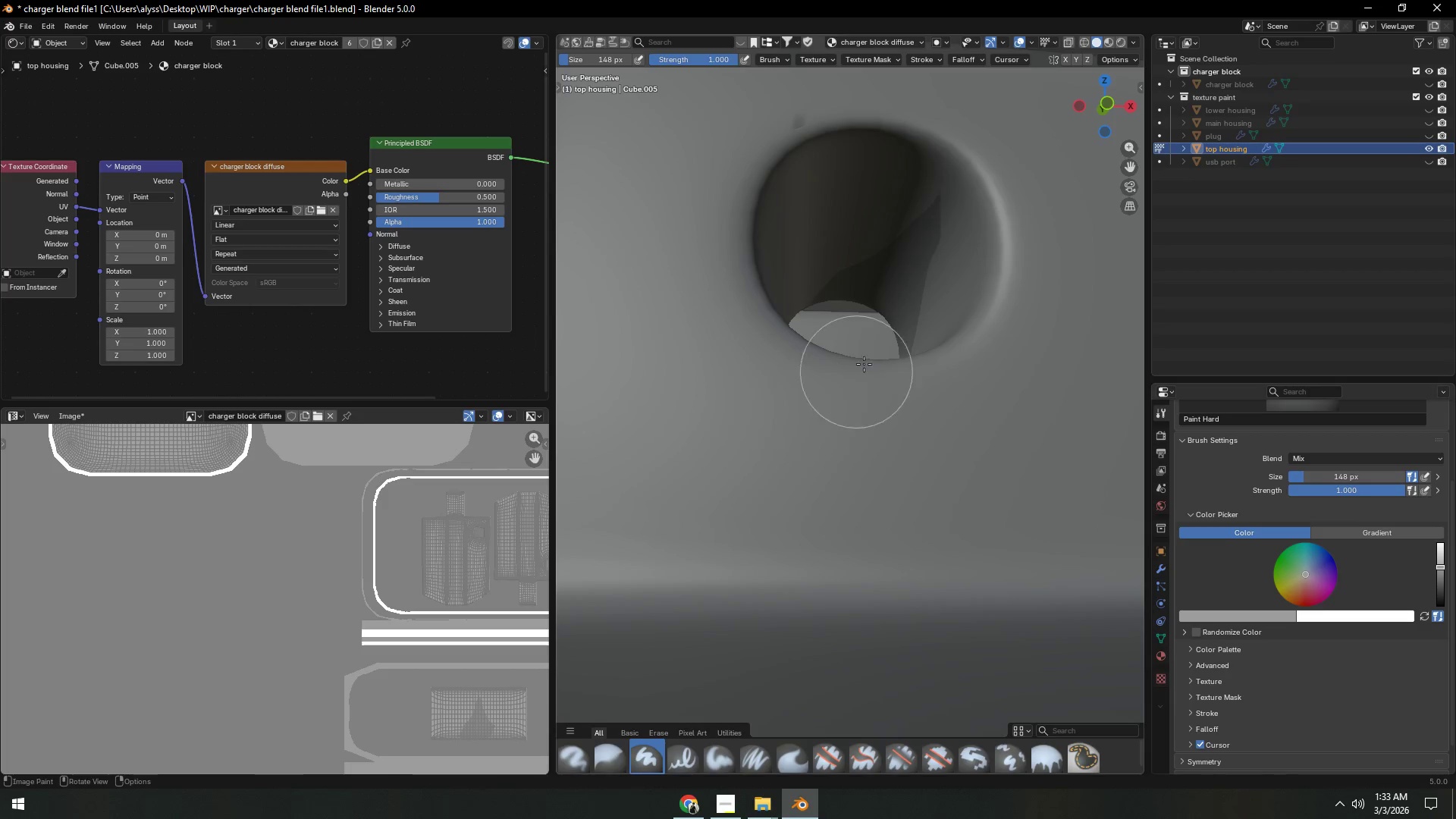 
left_click_drag(start_coordinate=[910, 225], to_coordinate=[896, 325])
 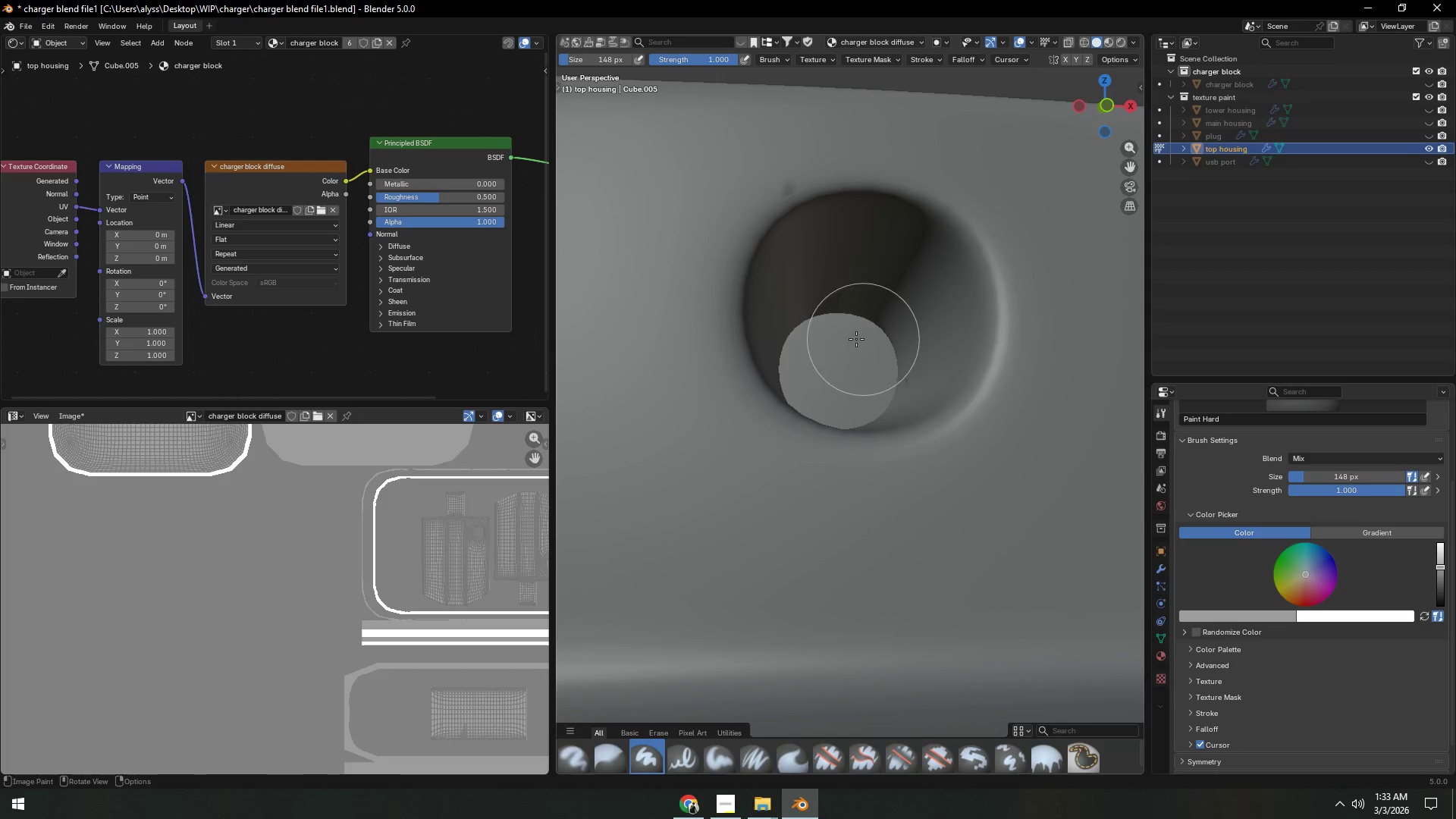 
left_click_drag(start_coordinate=[830, 305], to_coordinate=[818, 407])
 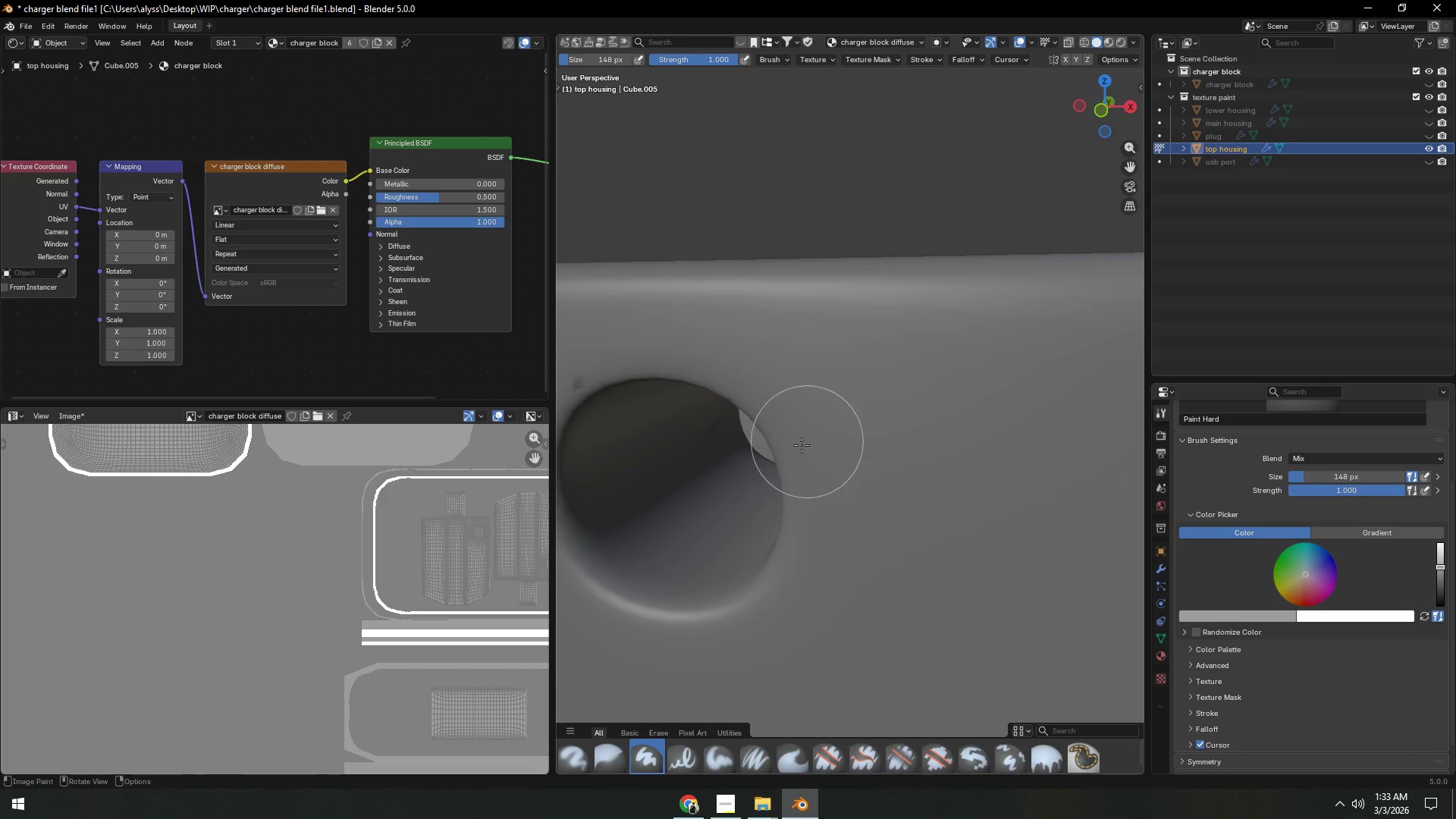 
left_click_drag(start_coordinate=[714, 438], to_coordinate=[754, 466])
 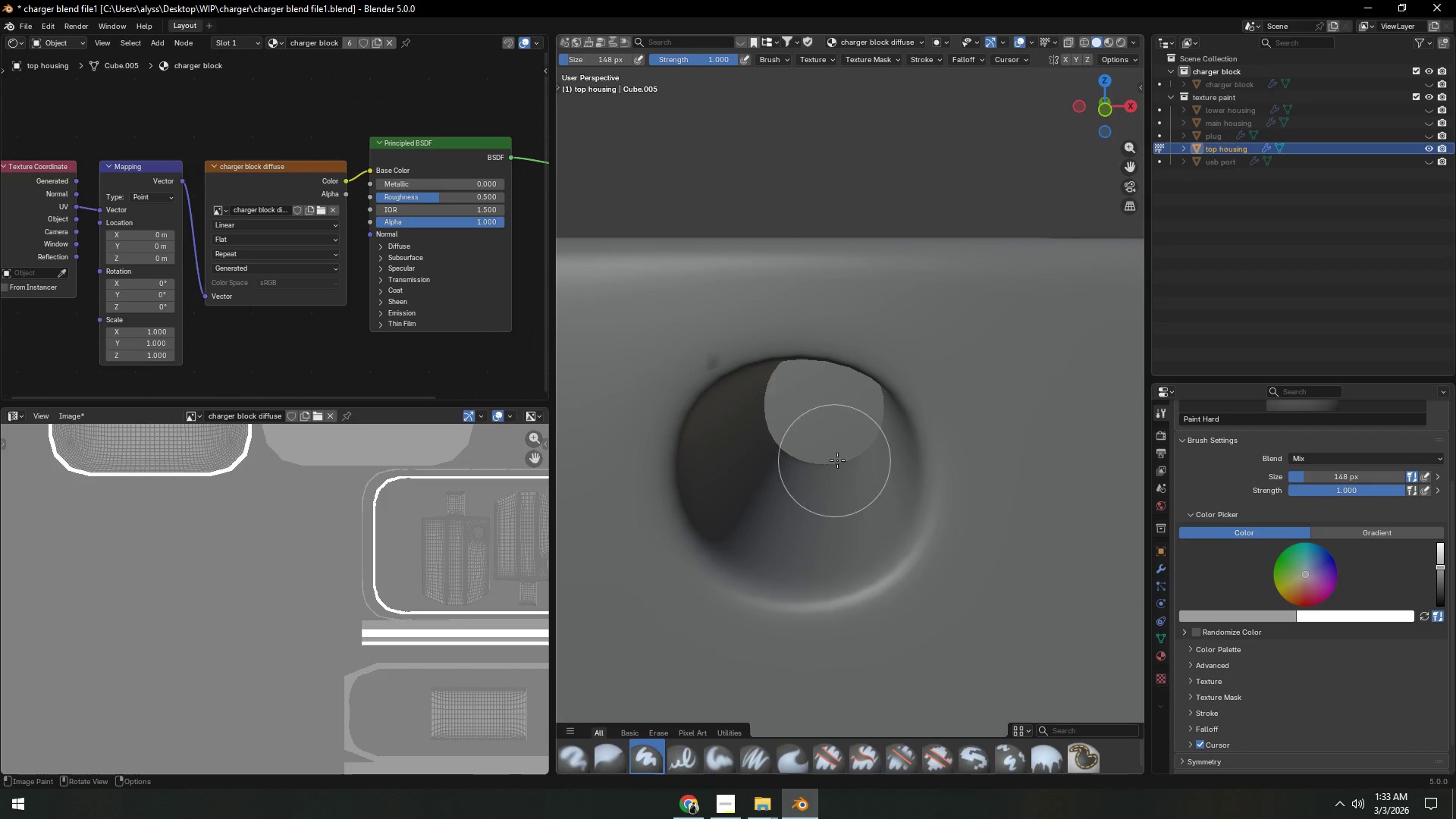 
left_click_drag(start_coordinate=[864, 521], to_coordinate=[755, 426])
 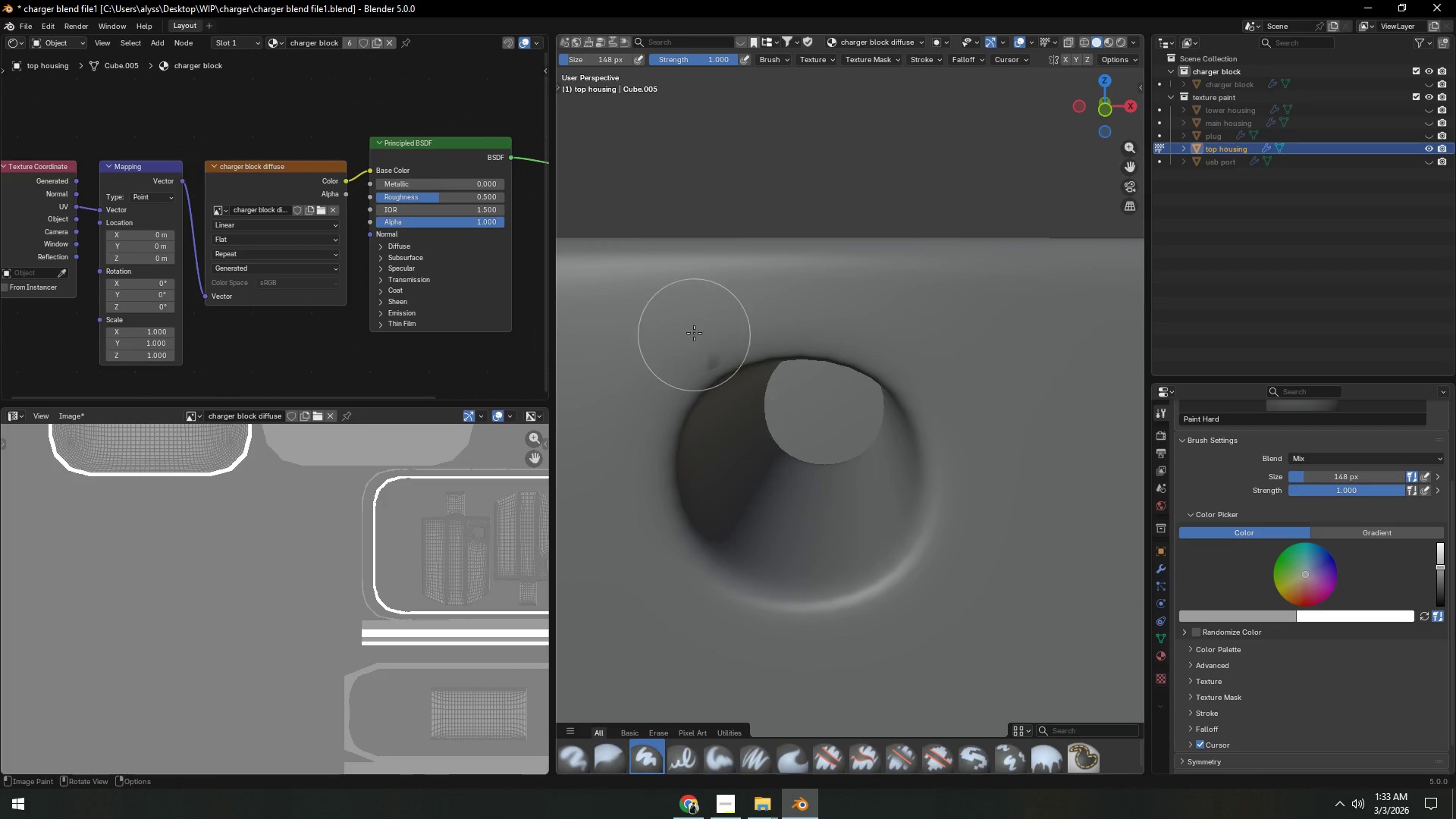 
left_click_drag(start_coordinate=[694, 334], to_coordinate=[695, 386])
 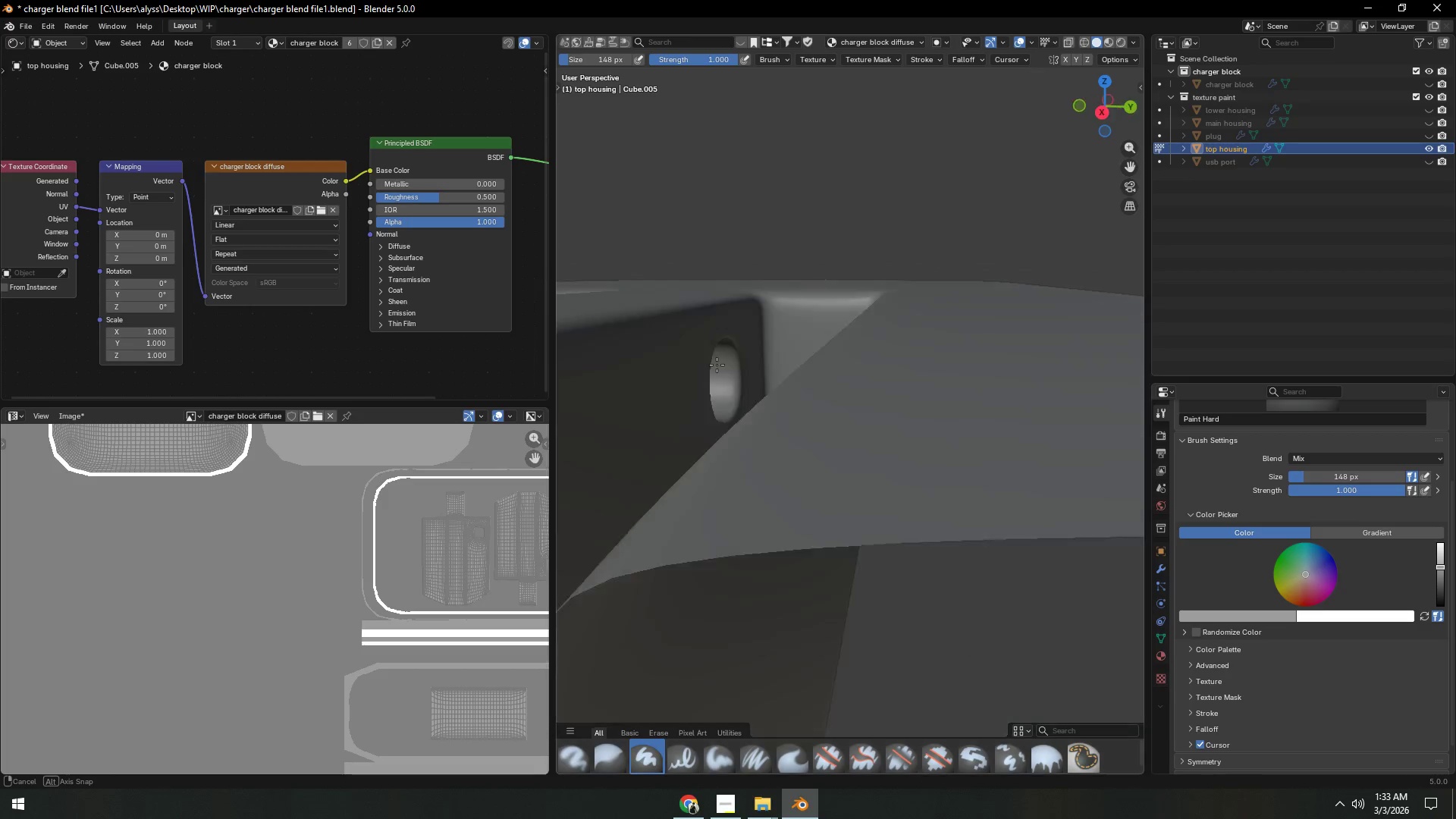 
key(Shift+ShiftLeft)
 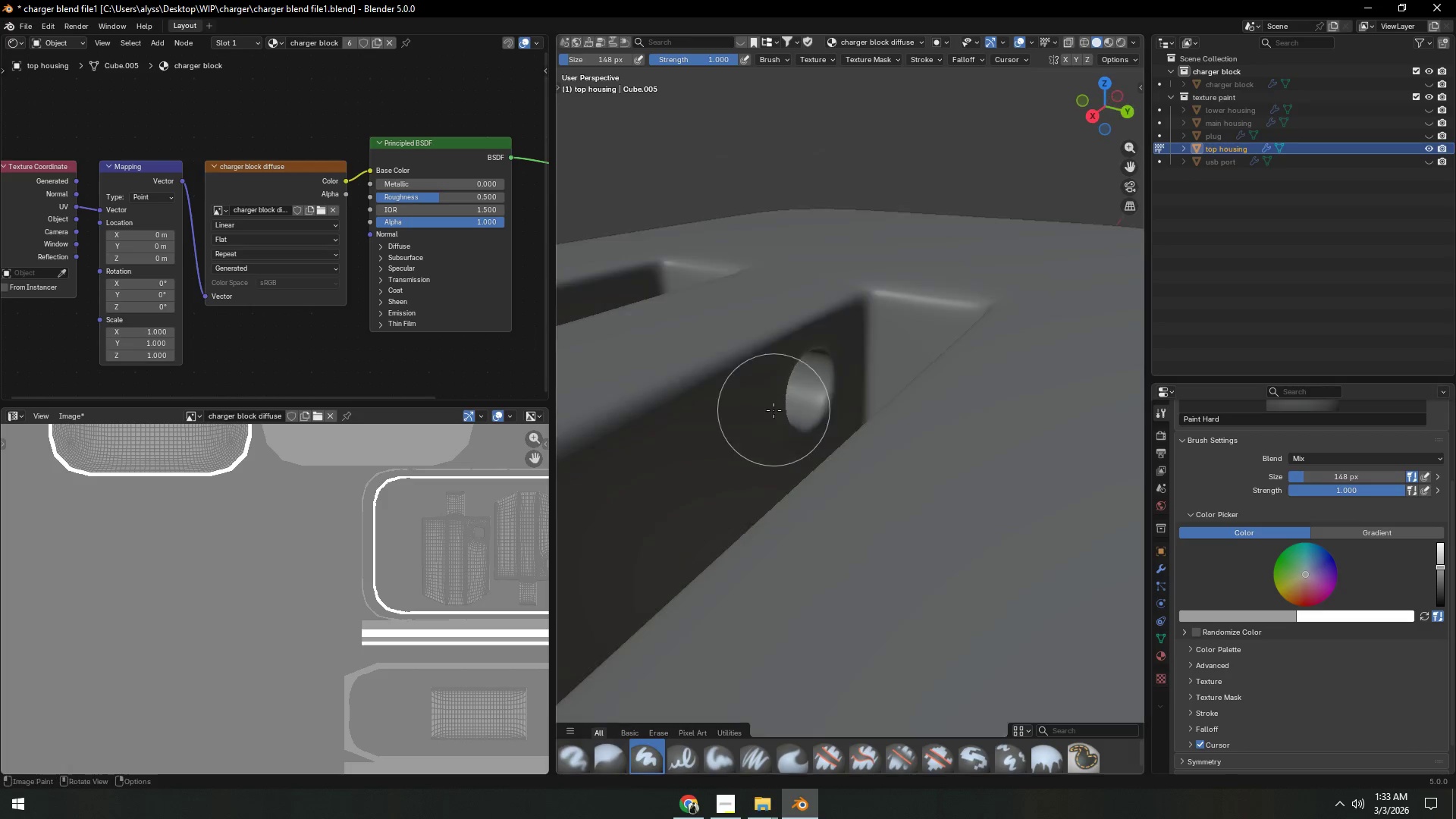 
left_click_drag(start_coordinate=[774, 427], to_coordinate=[755, 436])
 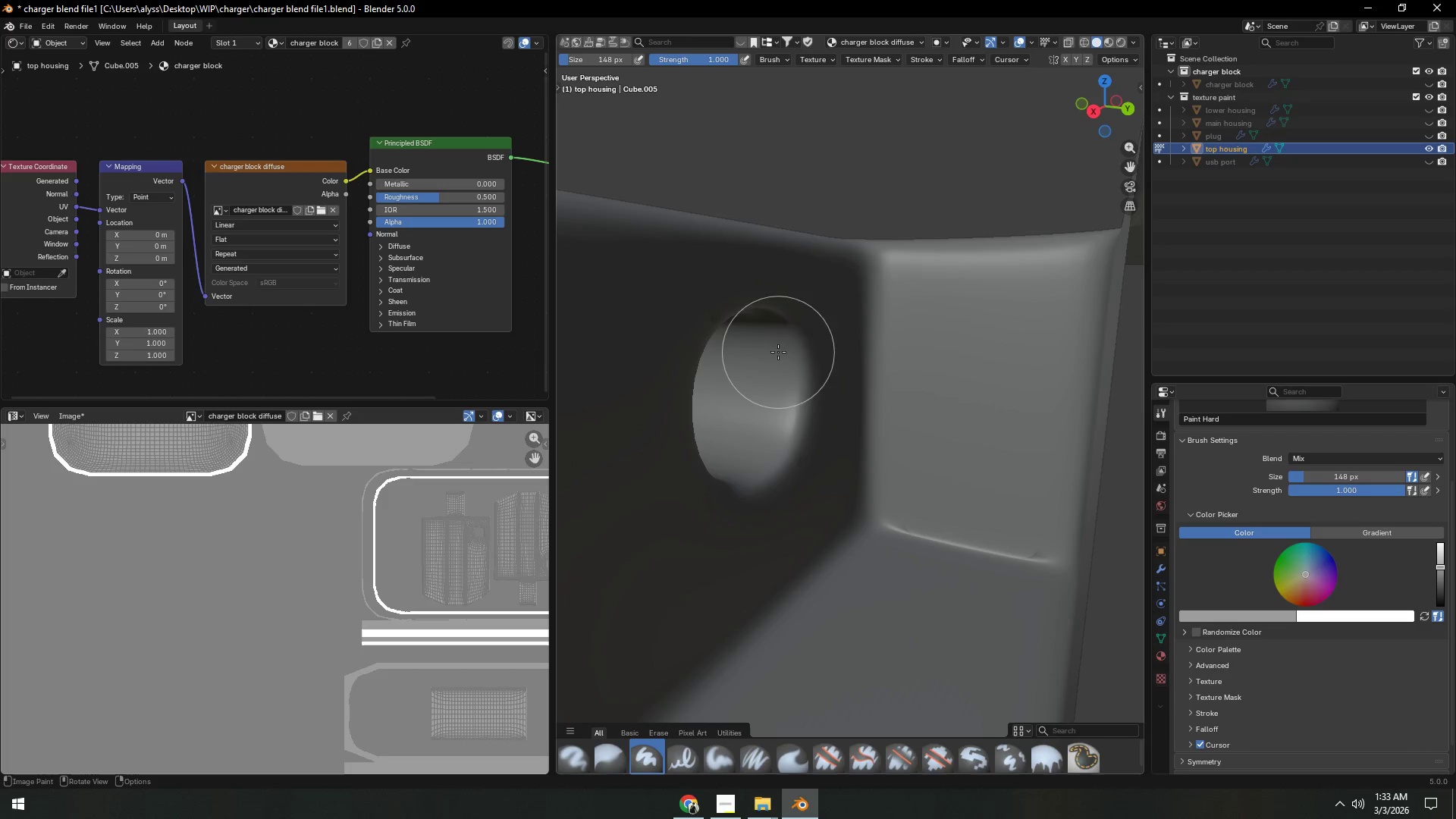 
scroll: coordinate [798, 412], scroll_direction: up, amount: 5.0
 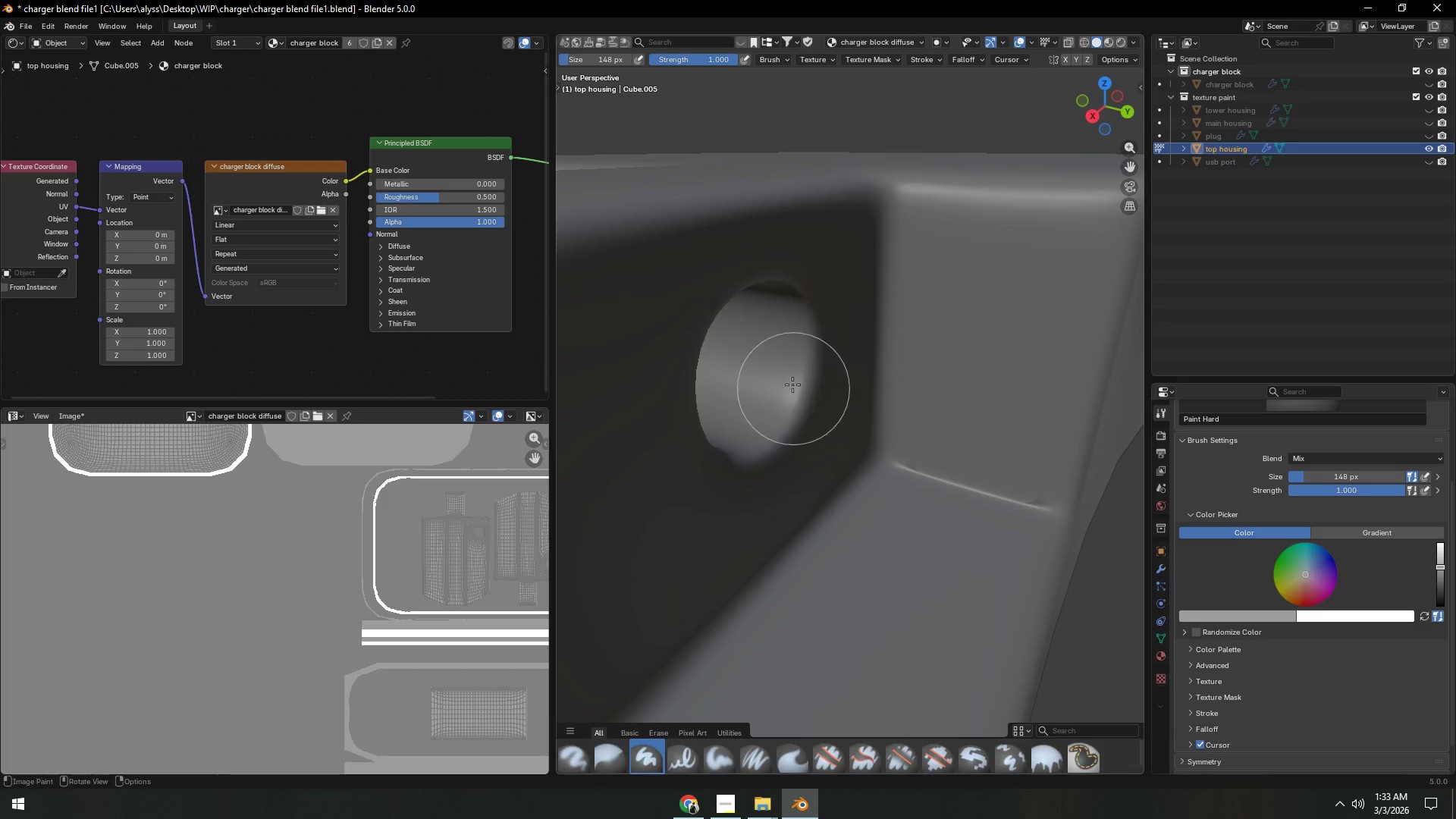 
left_click_drag(start_coordinate=[724, 325], to_coordinate=[746, 334])
 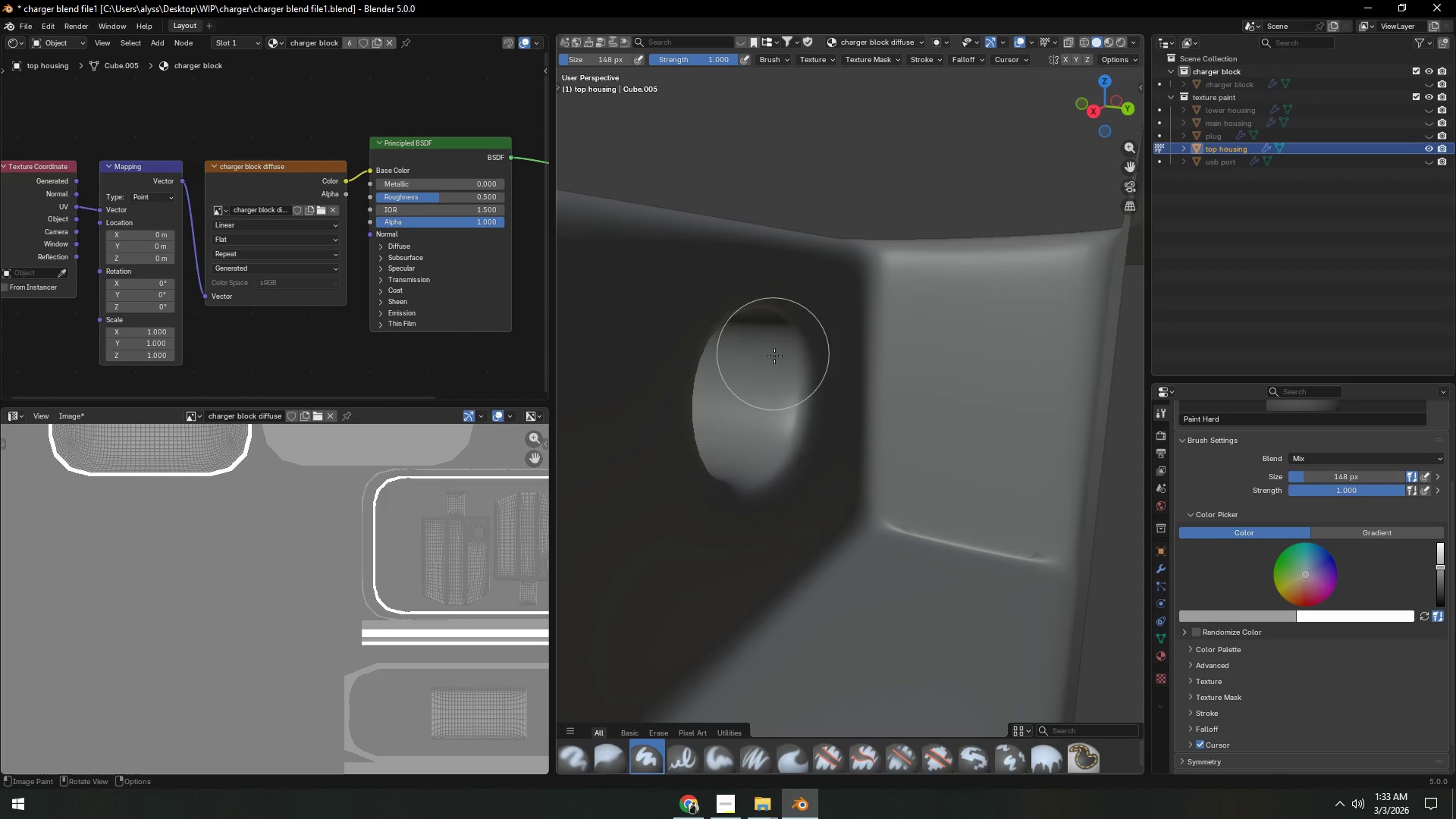 
hold_key(key=ShiftLeft, duration=0.53)
 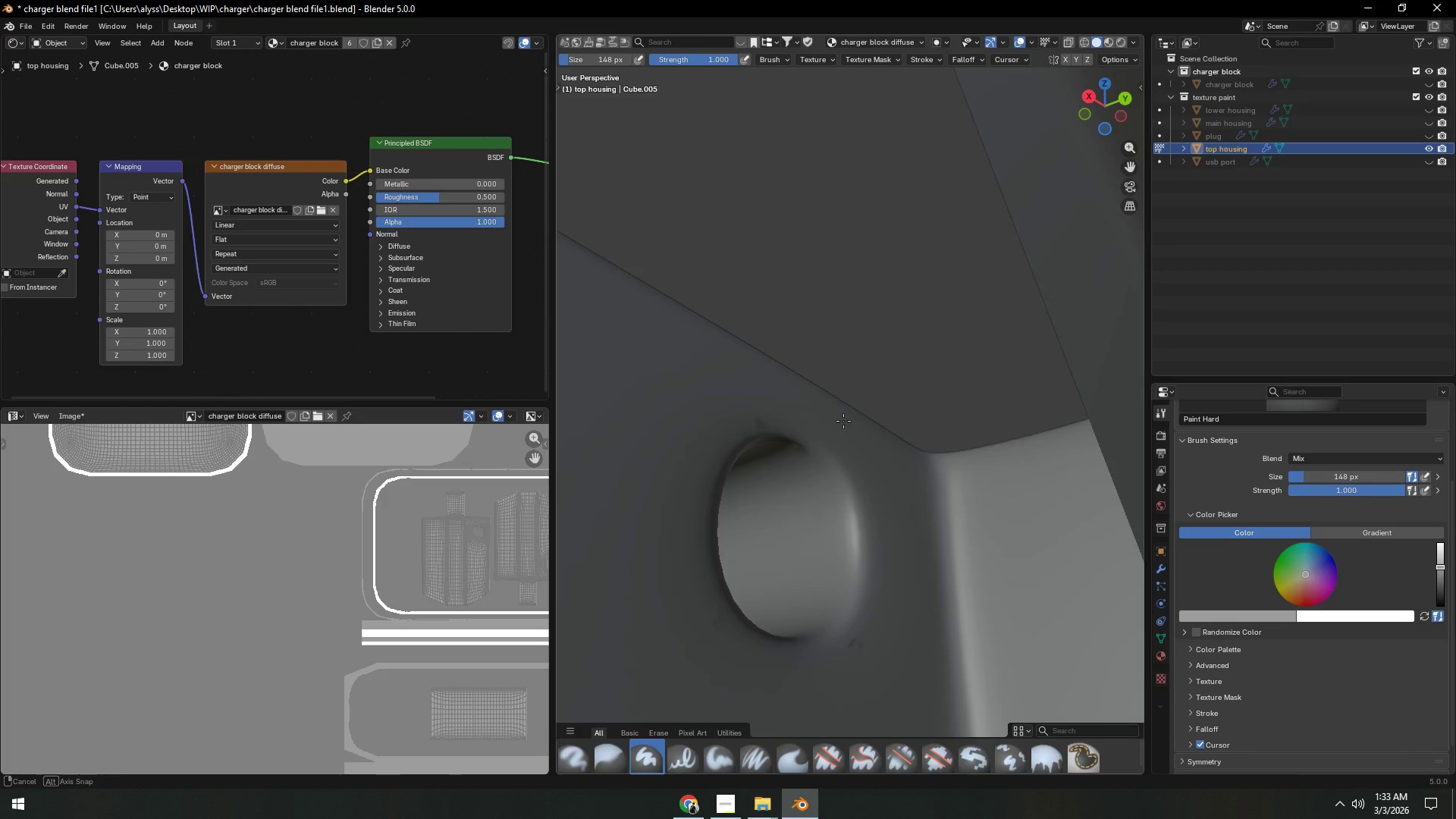 
left_click_drag(start_coordinate=[777, 441], to_coordinate=[786, 469])
 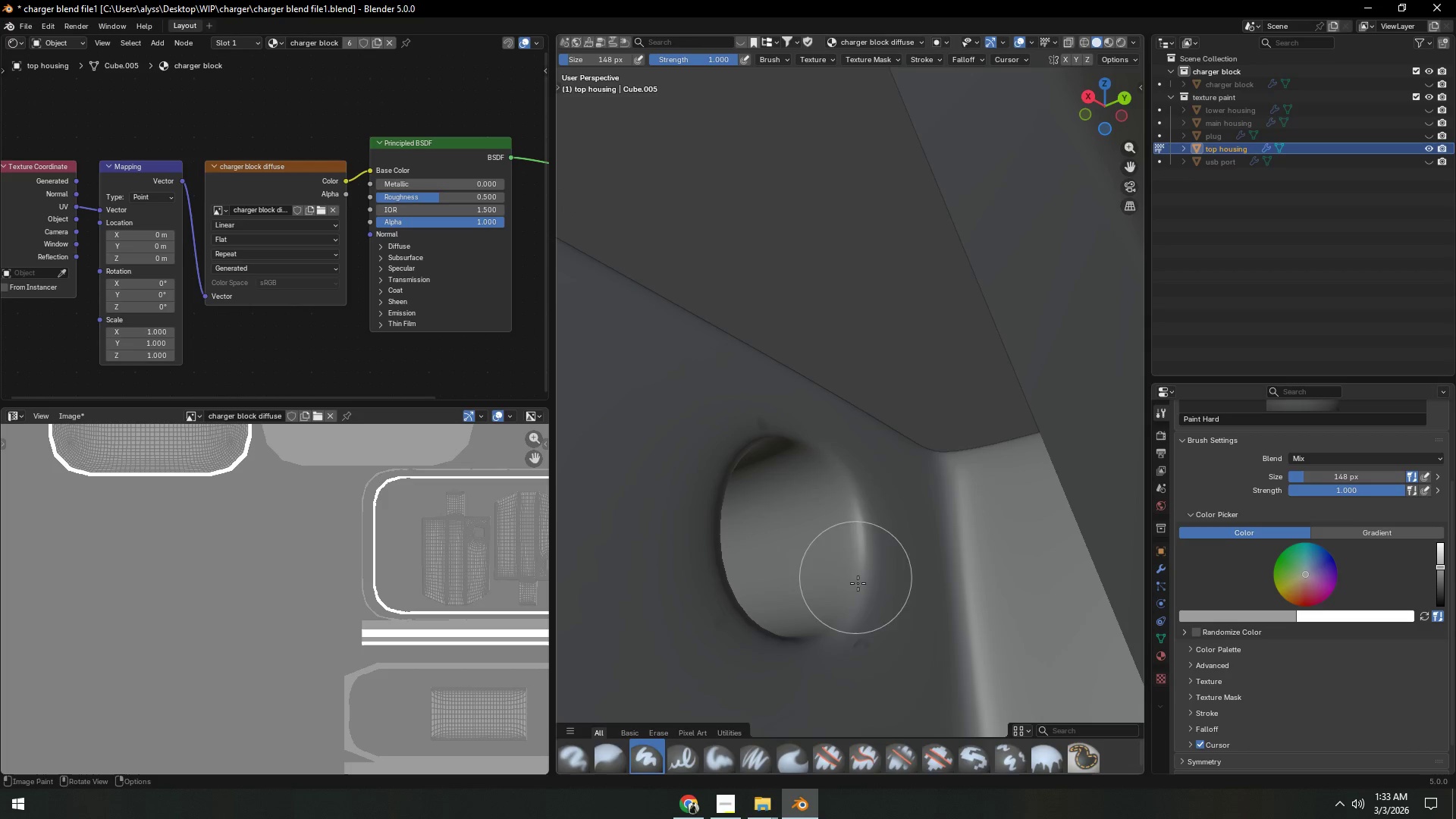 
left_click_drag(start_coordinate=[873, 611], to_coordinate=[826, 632])
 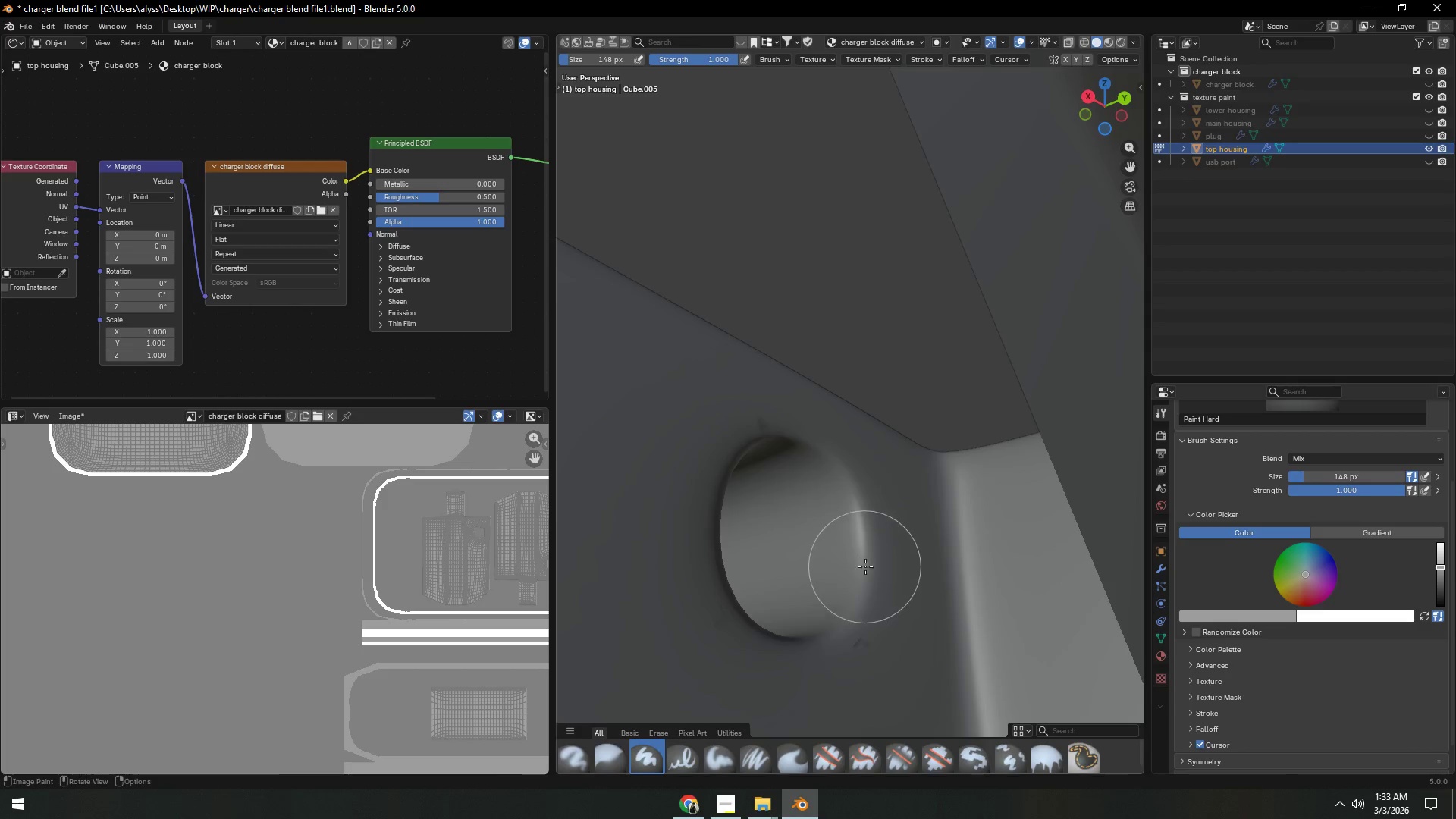 
scroll: coordinate [872, 576], scroll_direction: up, amount: 5.0
 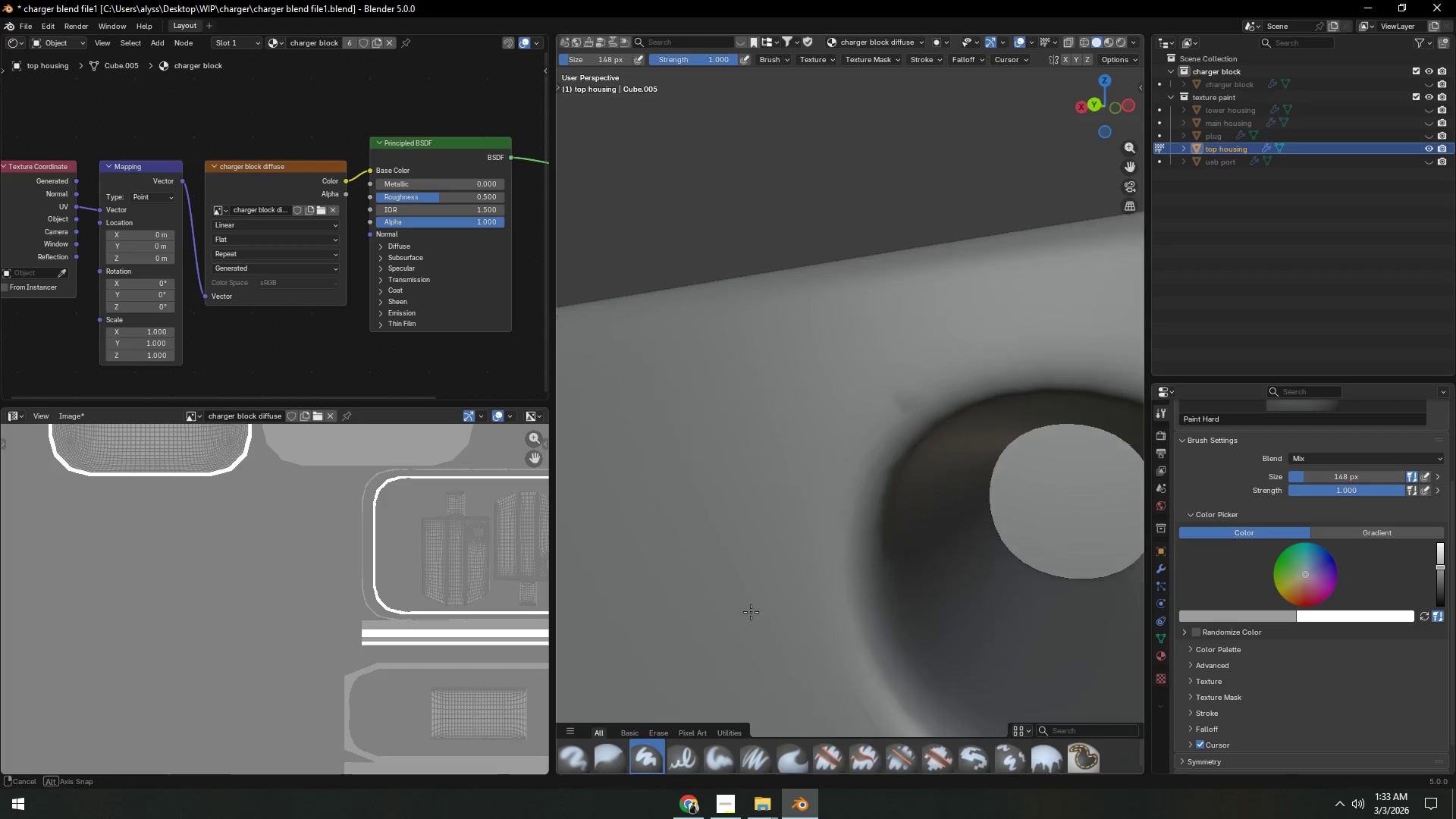 
hold_key(key=ShiftLeft, duration=0.45)
 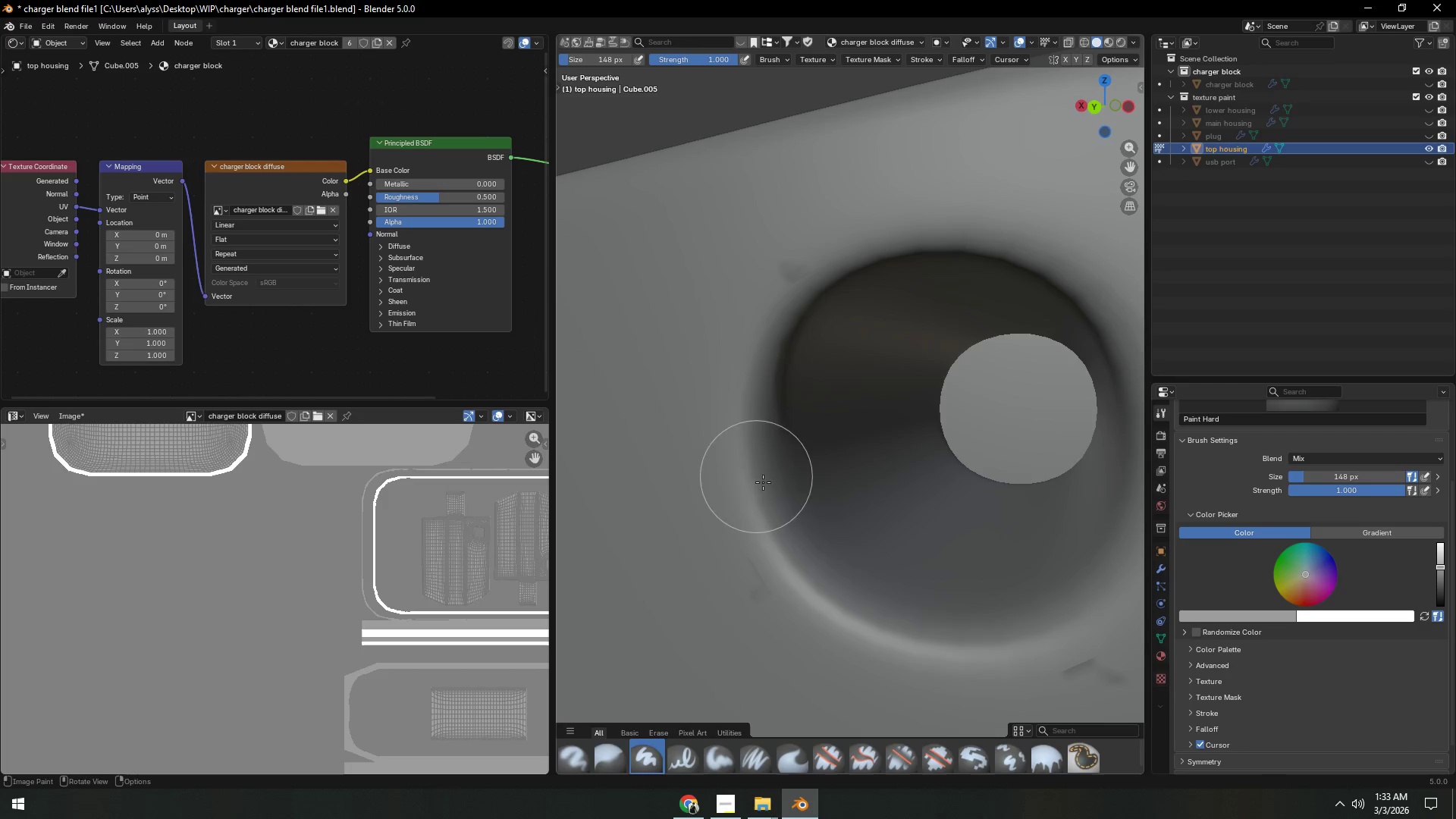 
left_click_drag(start_coordinate=[779, 547], to_coordinate=[834, 241])
 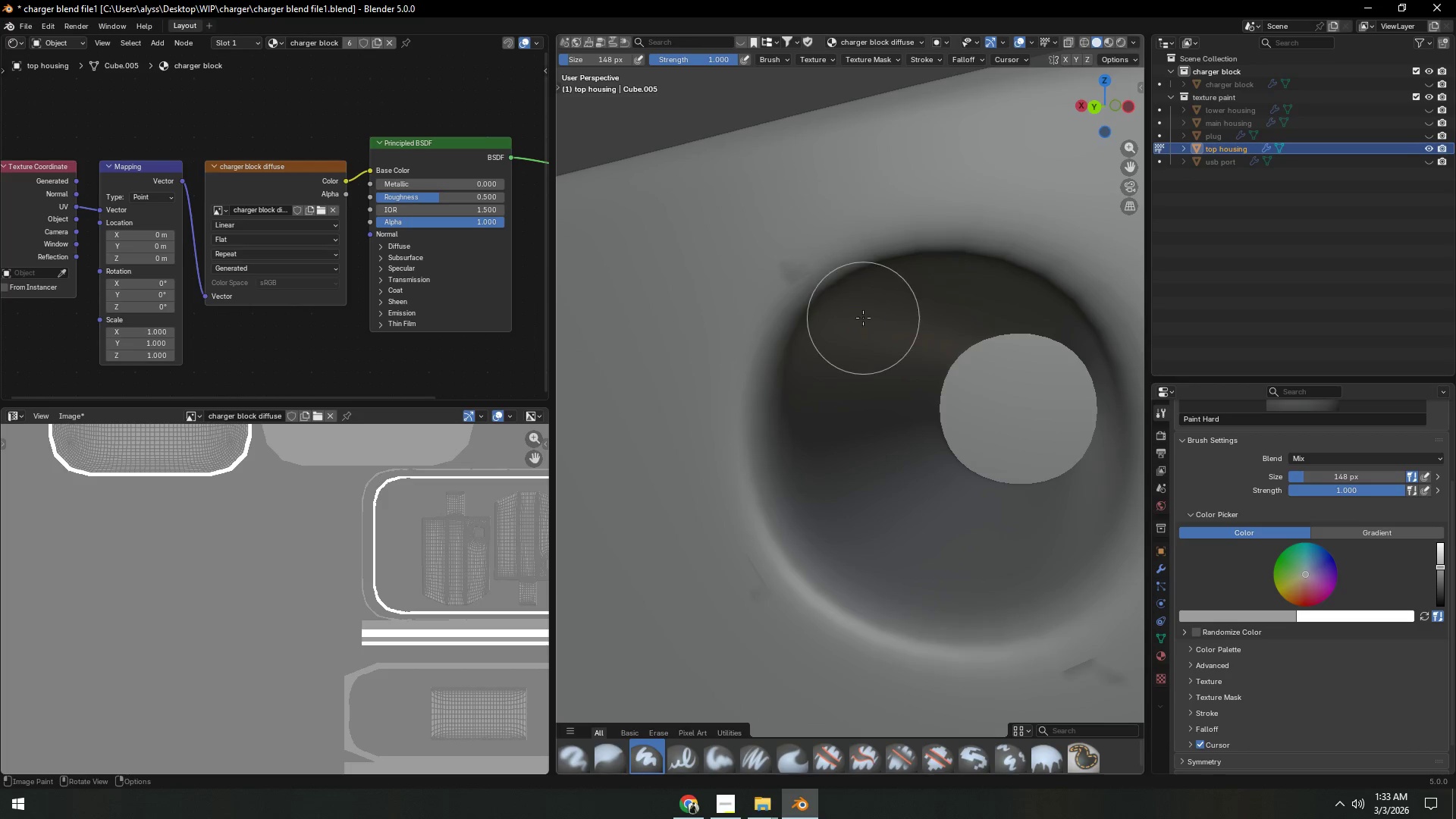 
scroll: coordinate [1072, 360], scroll_direction: down, amount: 23.0
 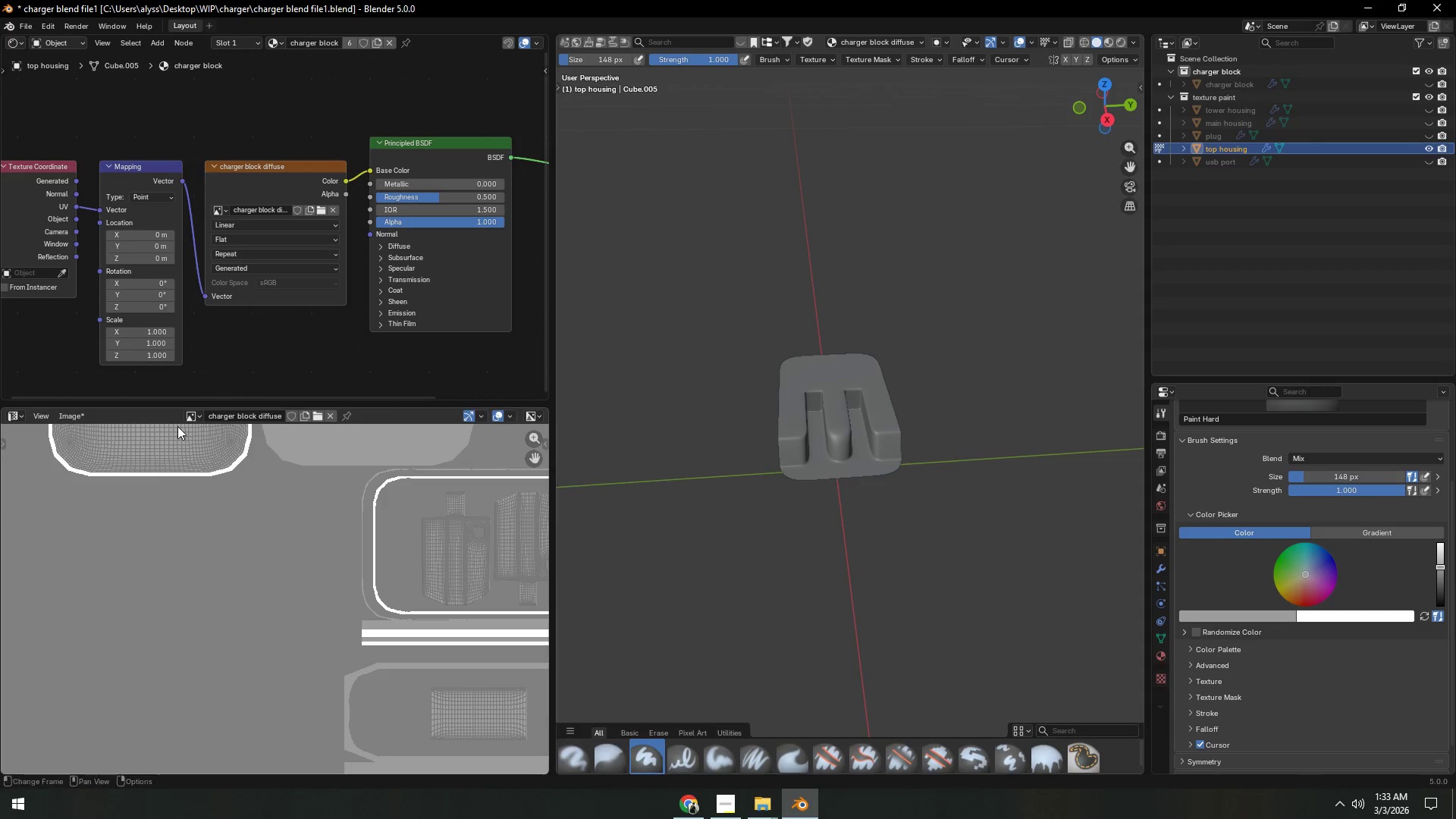 
left_click([66, 410])
 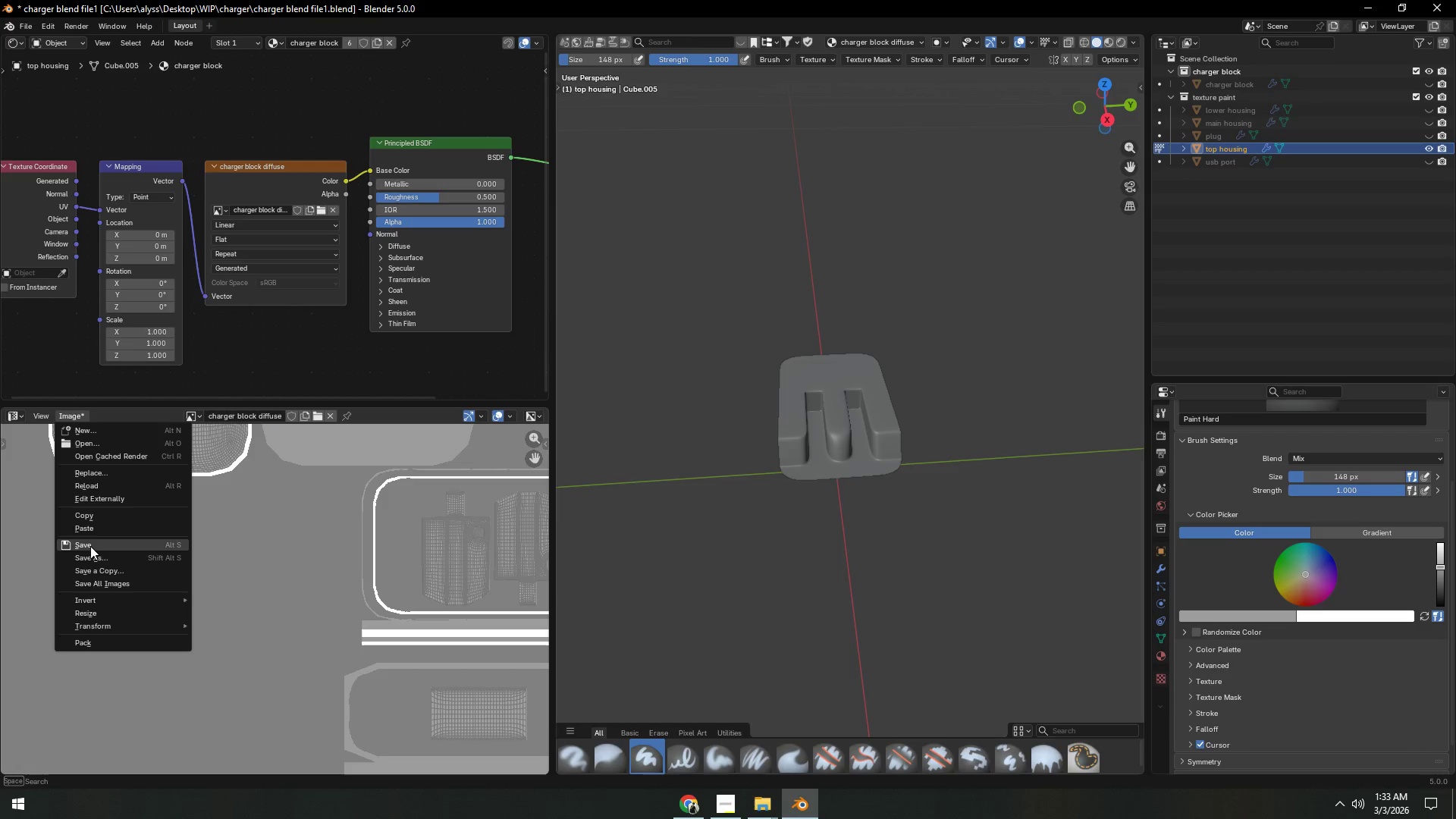 
left_click([92, 547])
 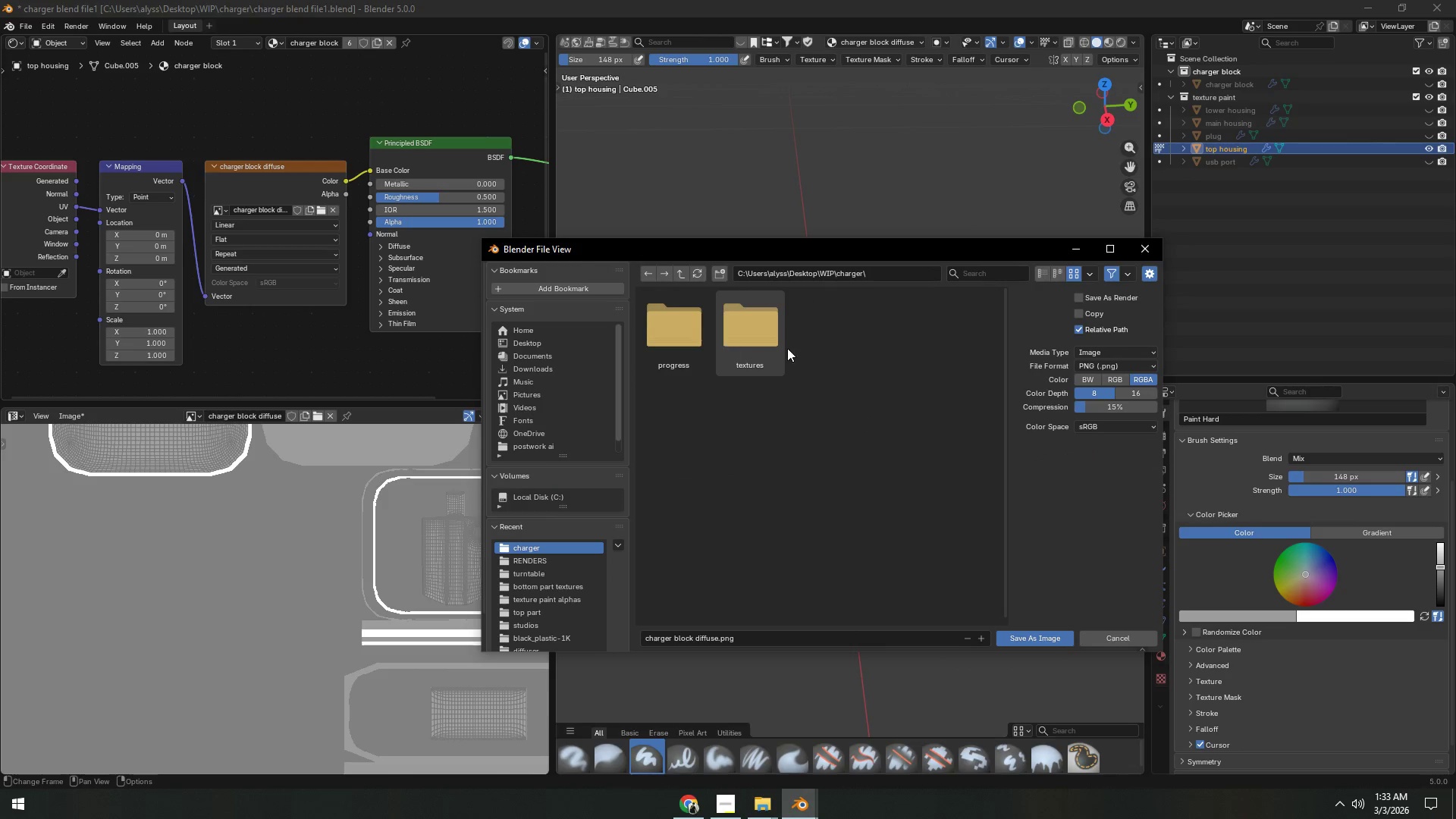 
double_click([745, 347])
 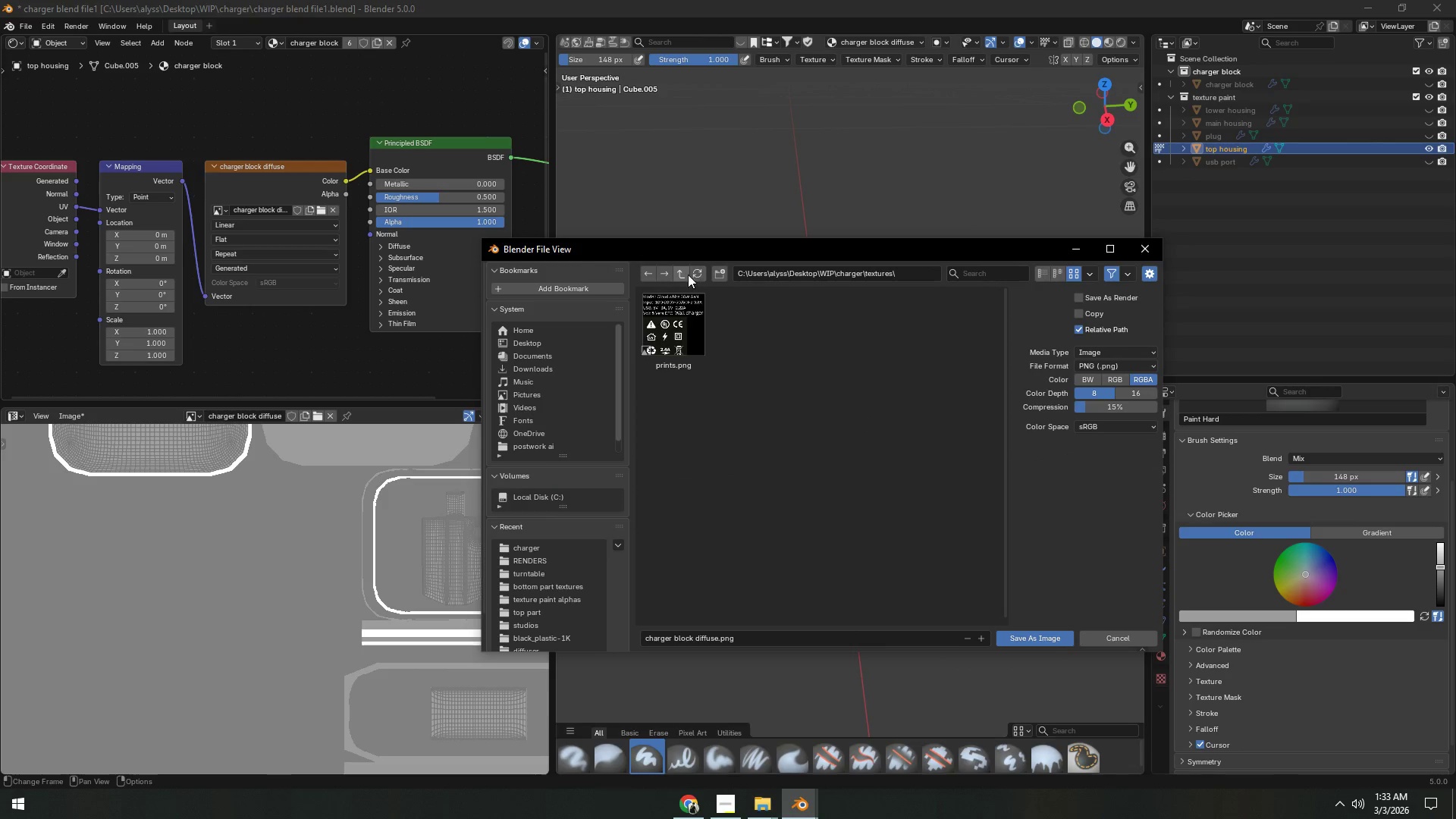 
left_click([686, 275])
 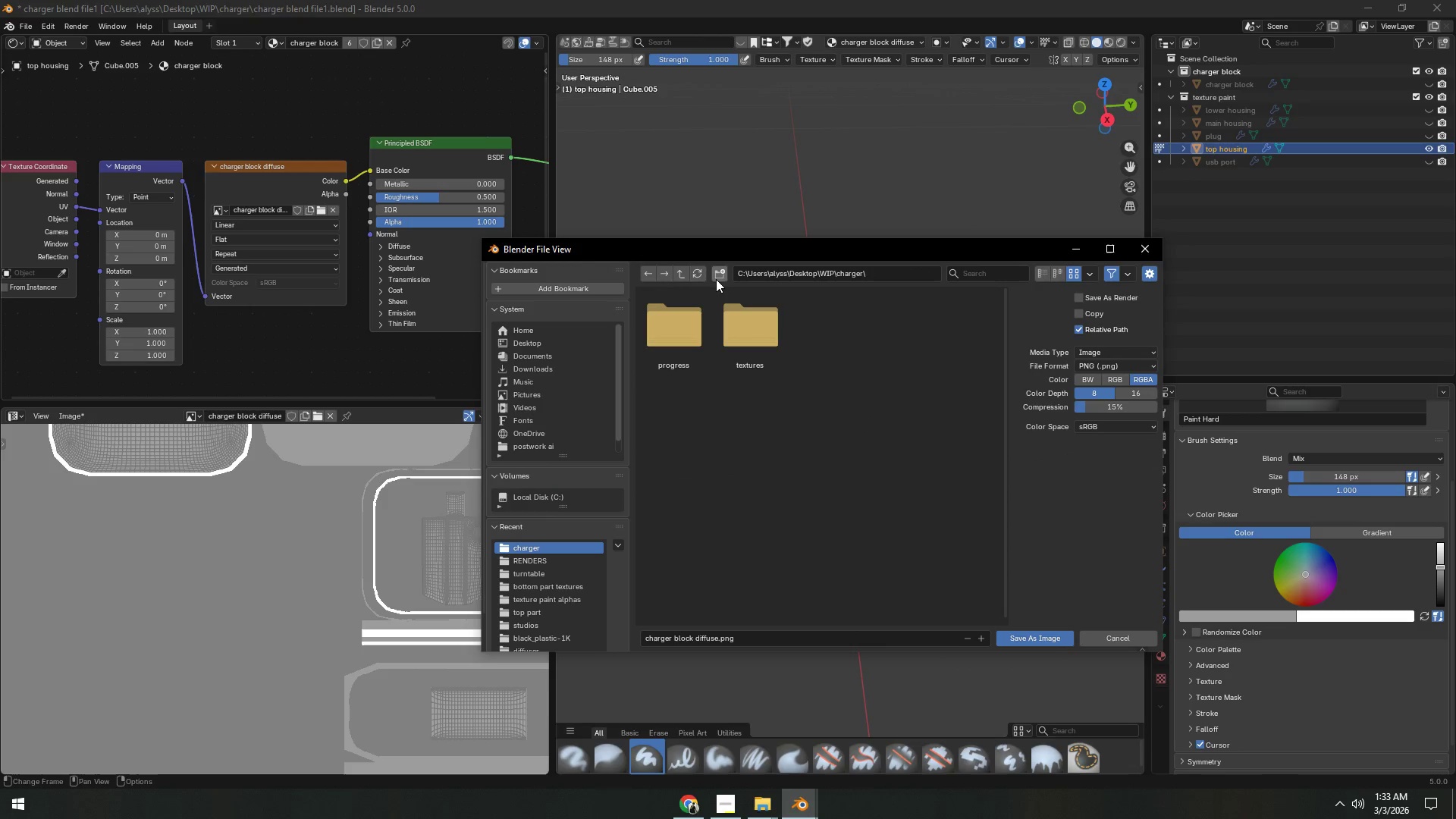 
left_click([714, 275])
 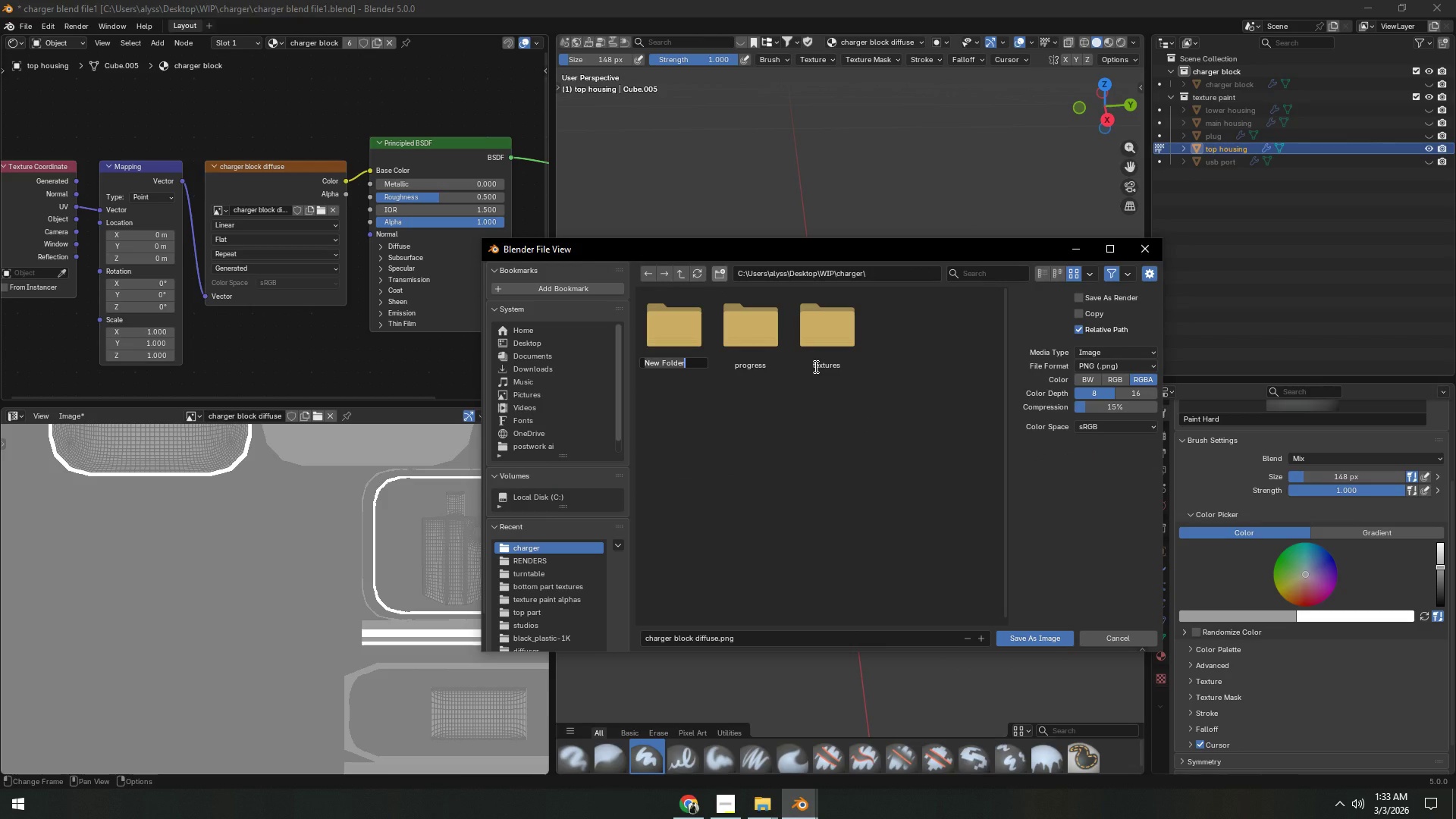 
type(main textures)
 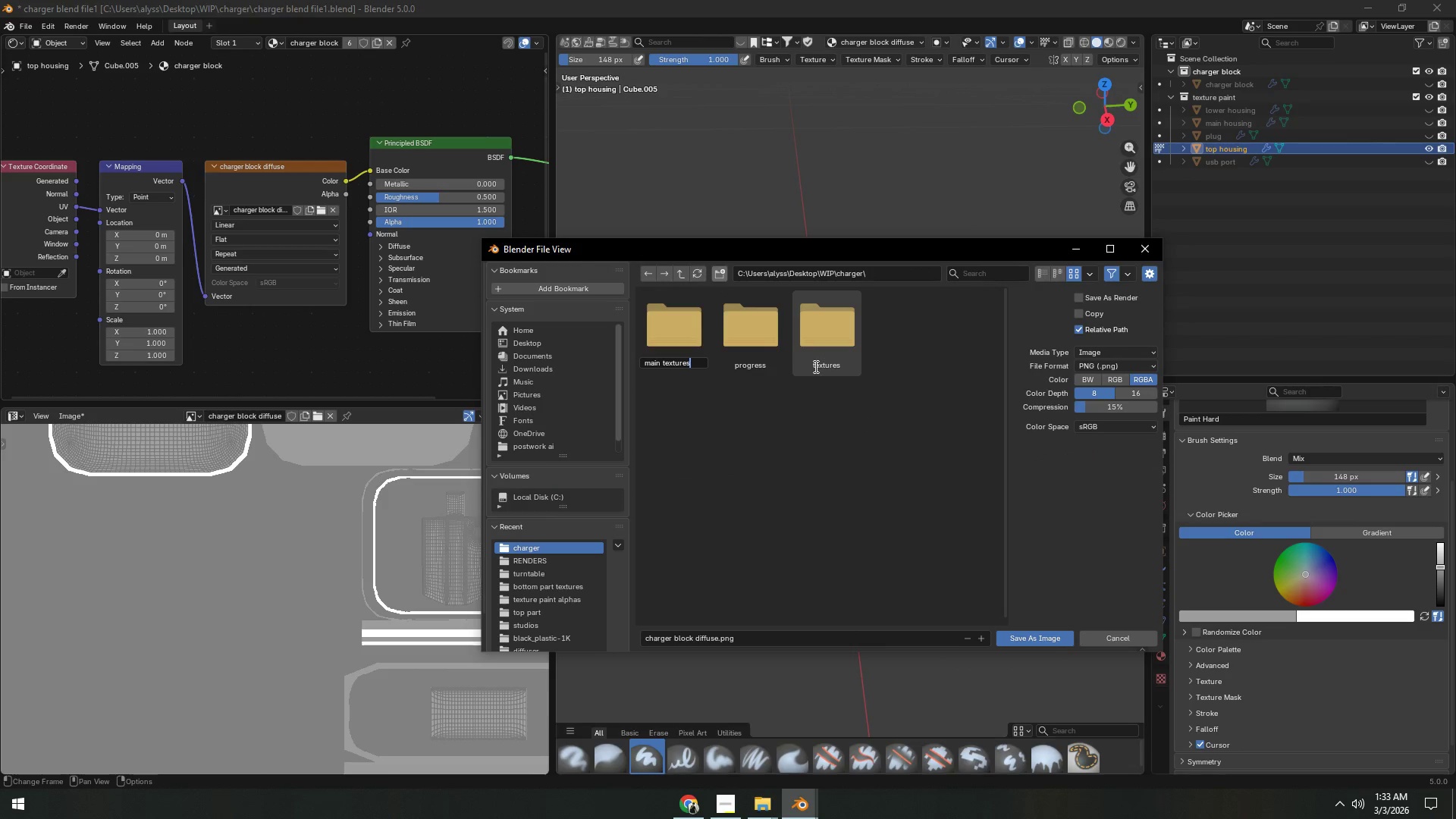 
key(Enter)
 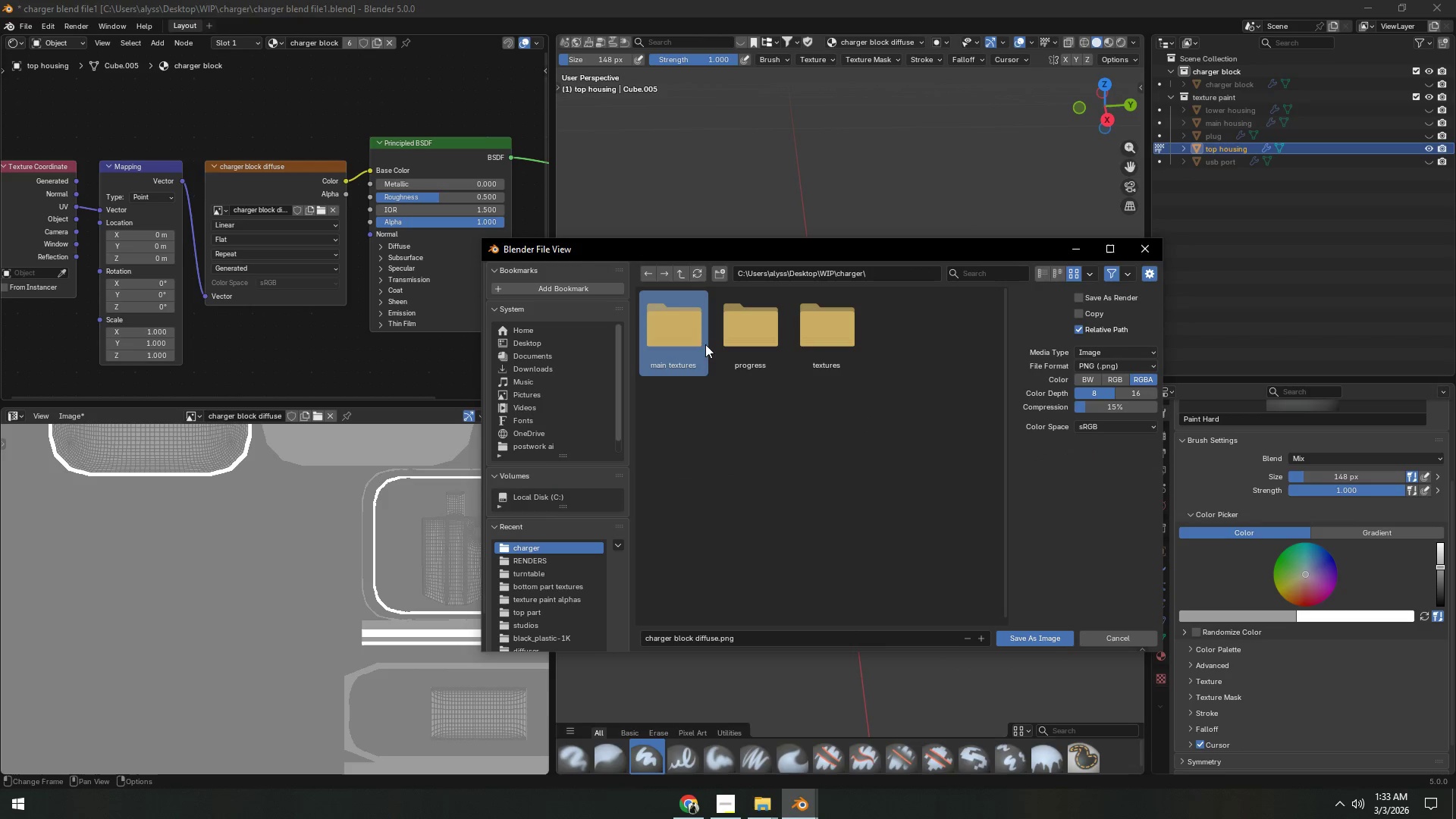 
double_click([698, 334])
 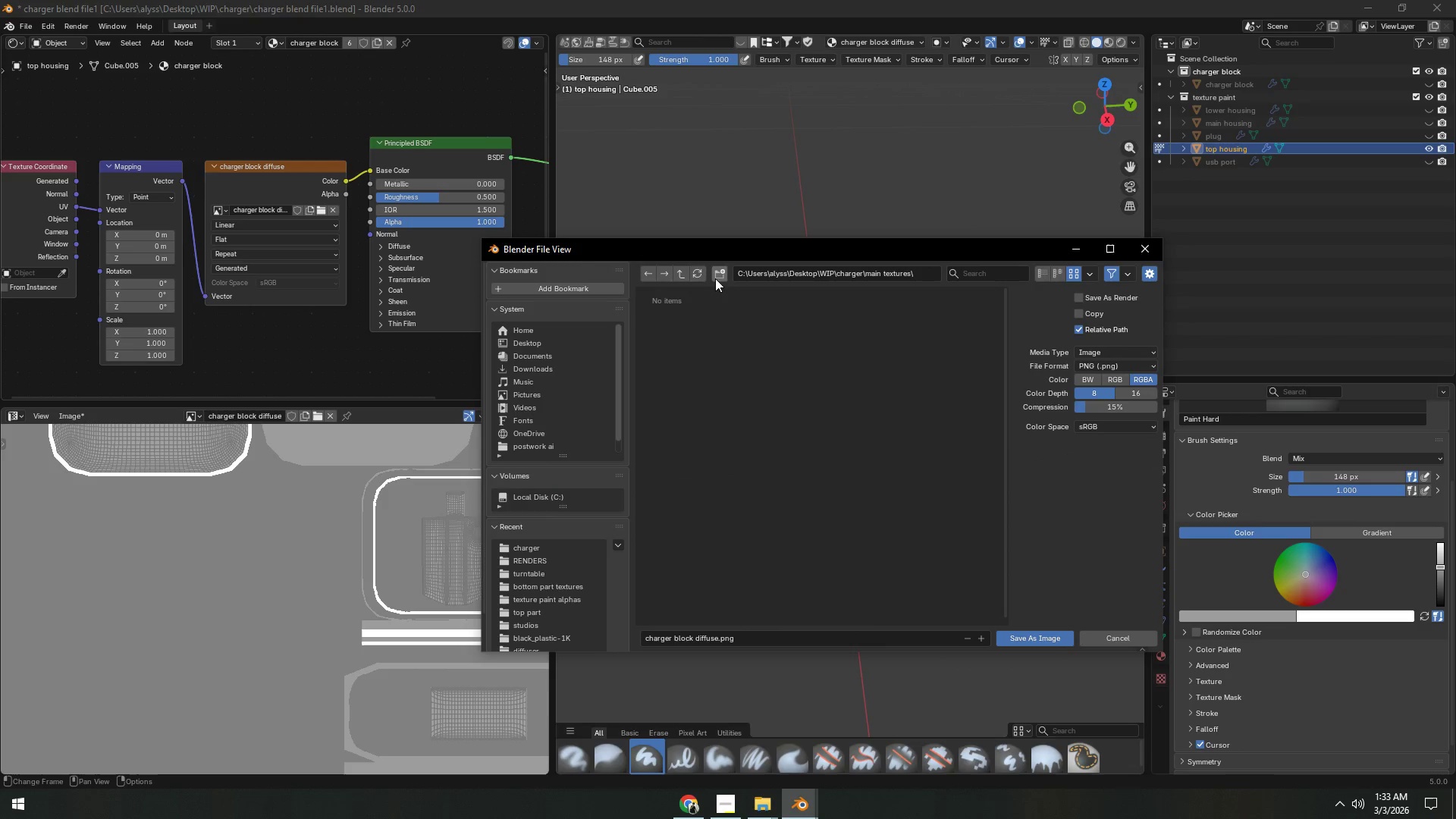 
triple_click([722, 270])
 